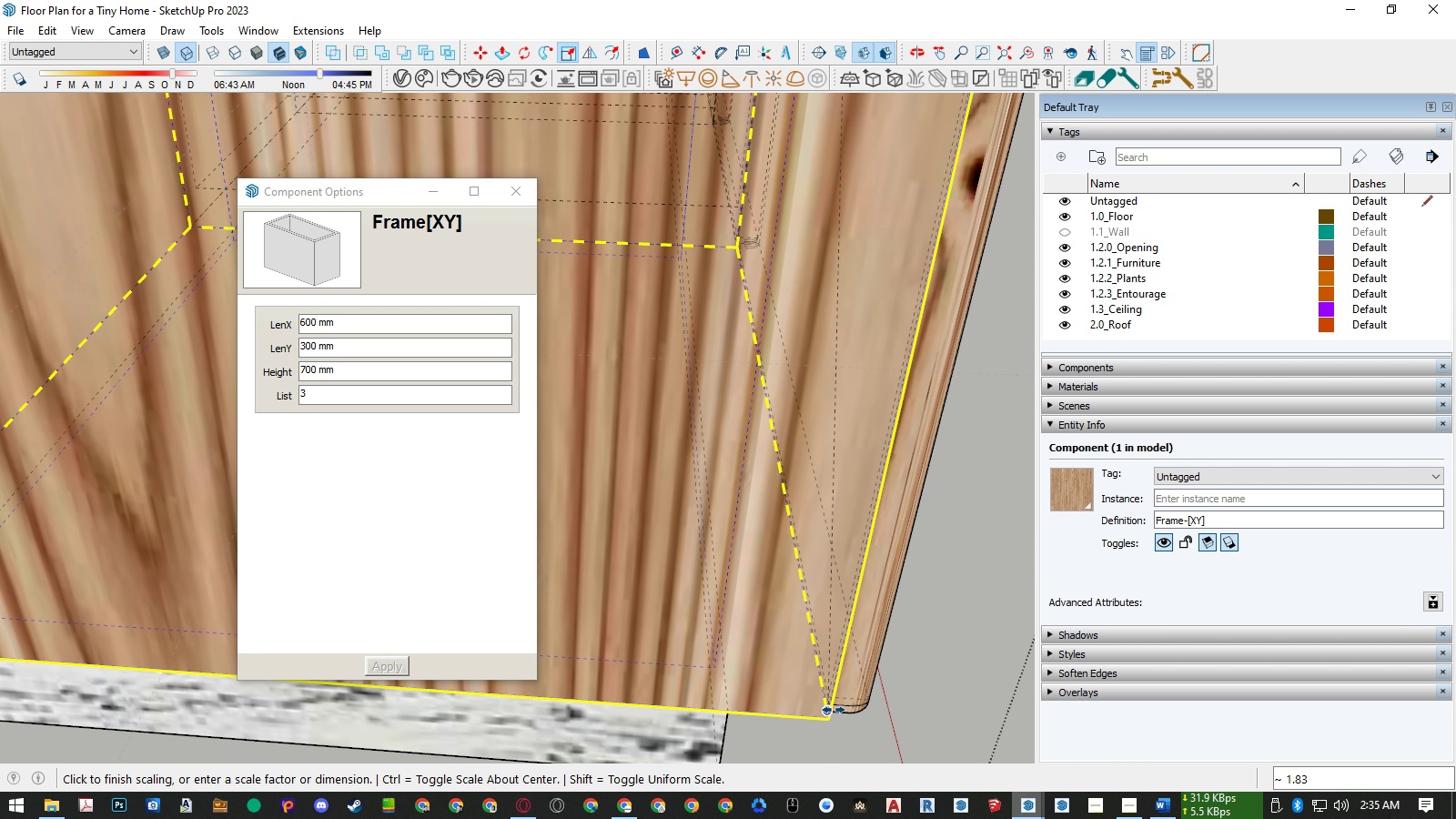 
left_click([834, 710])
 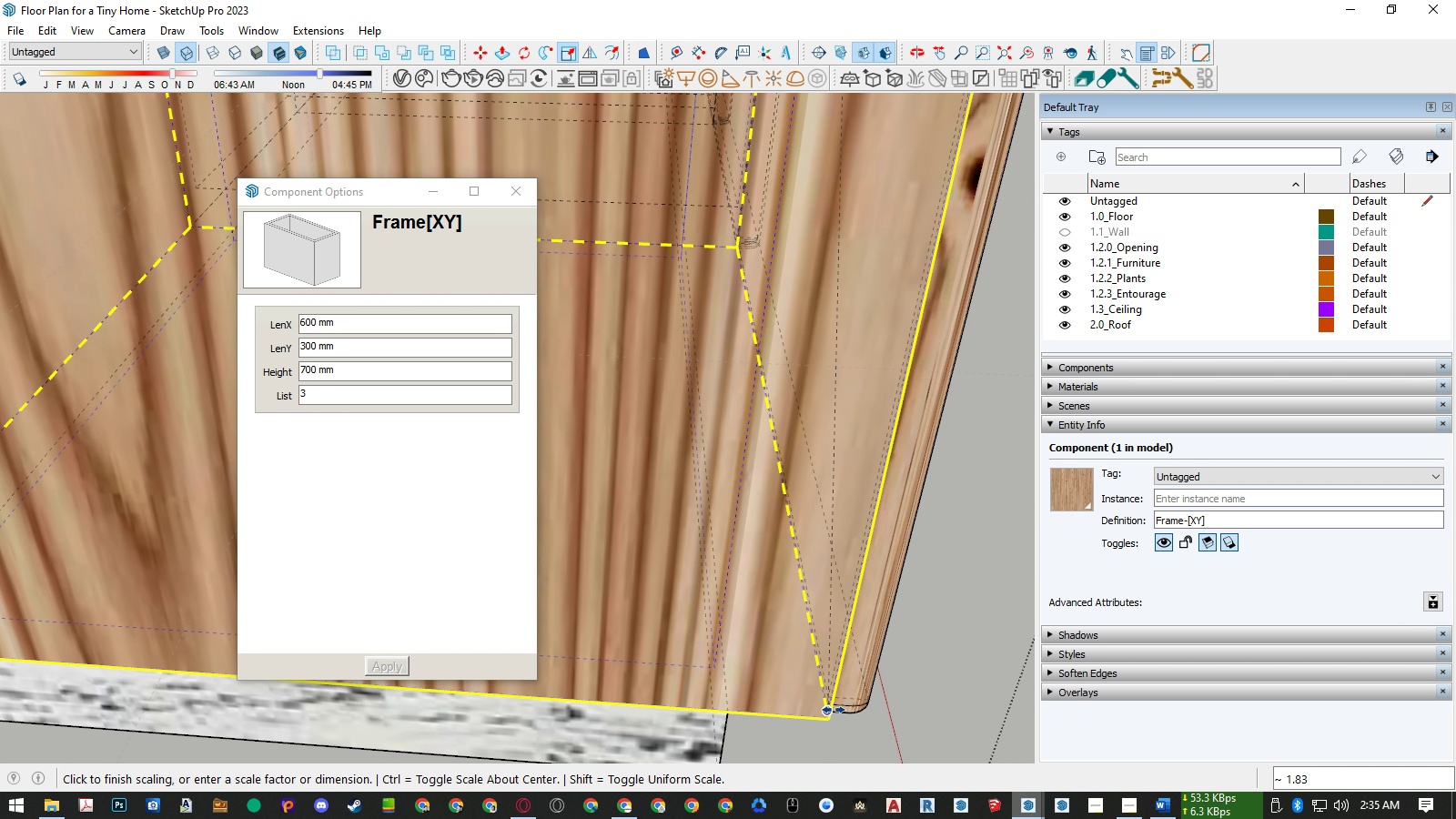 
key(K)
 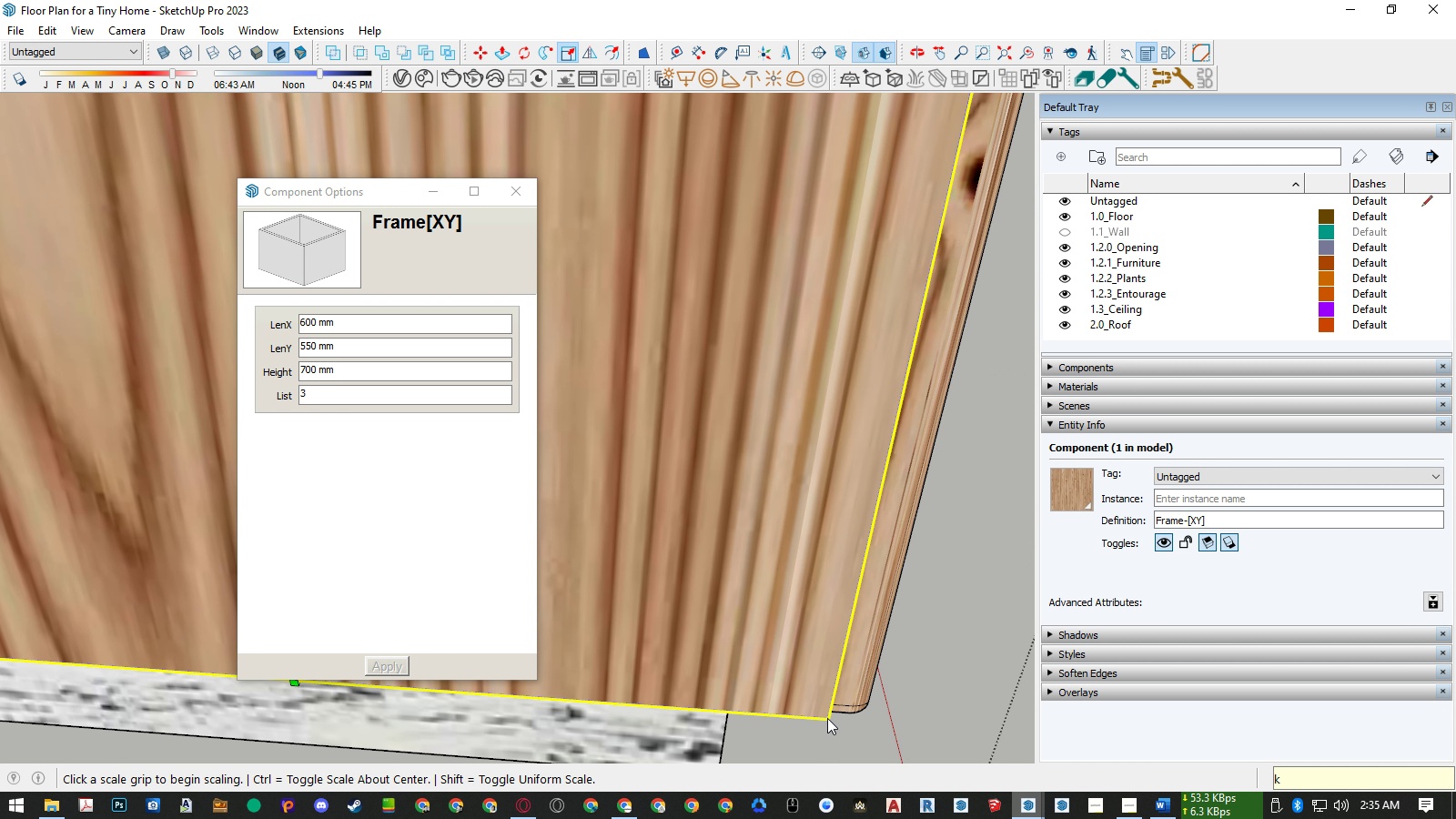 
key(Space)
 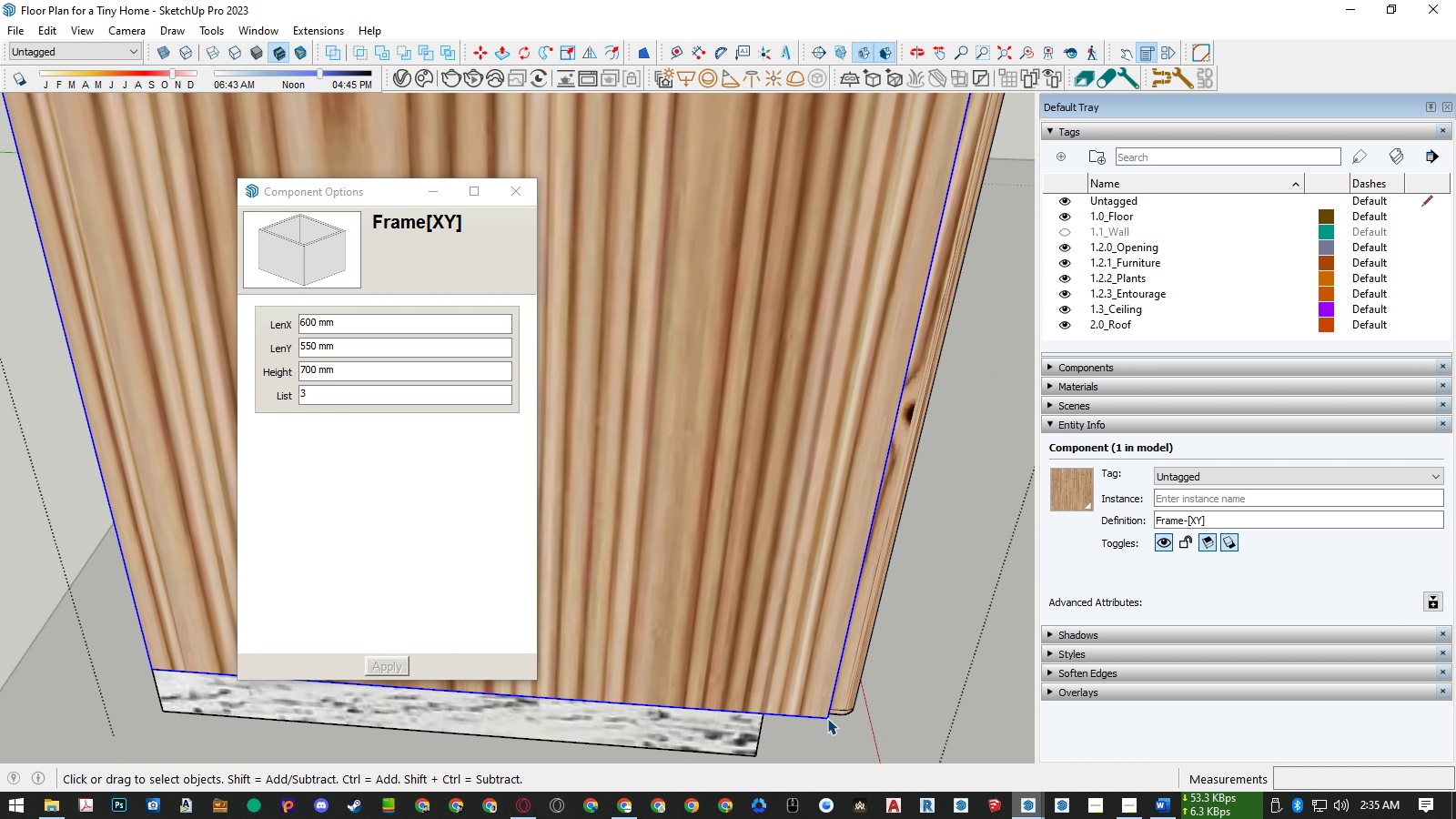 
scroll: coordinate [824, 714], scroll_direction: down, amount: 18.0
 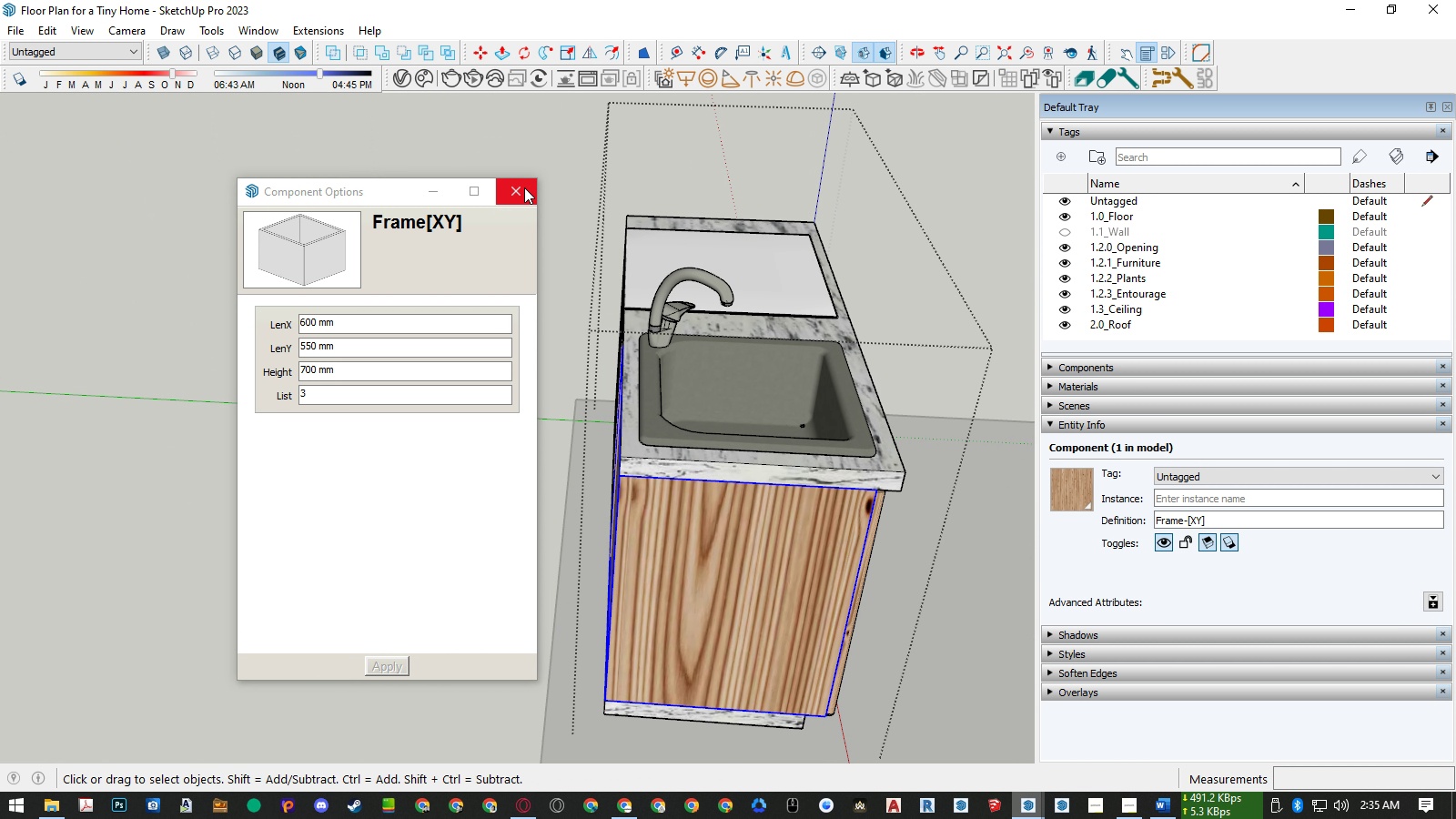 
left_click([523, 187])
 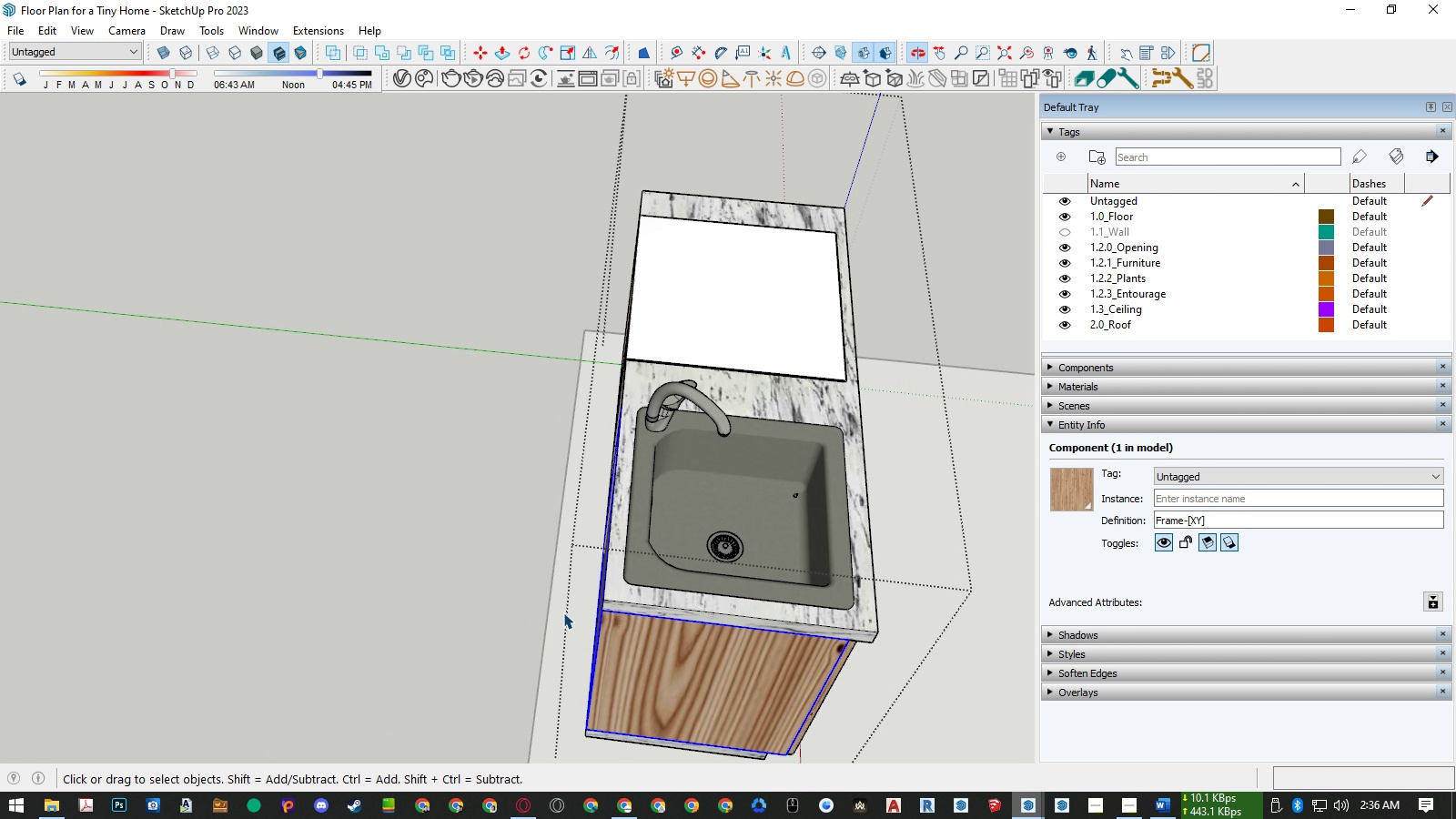 
key(Escape)
 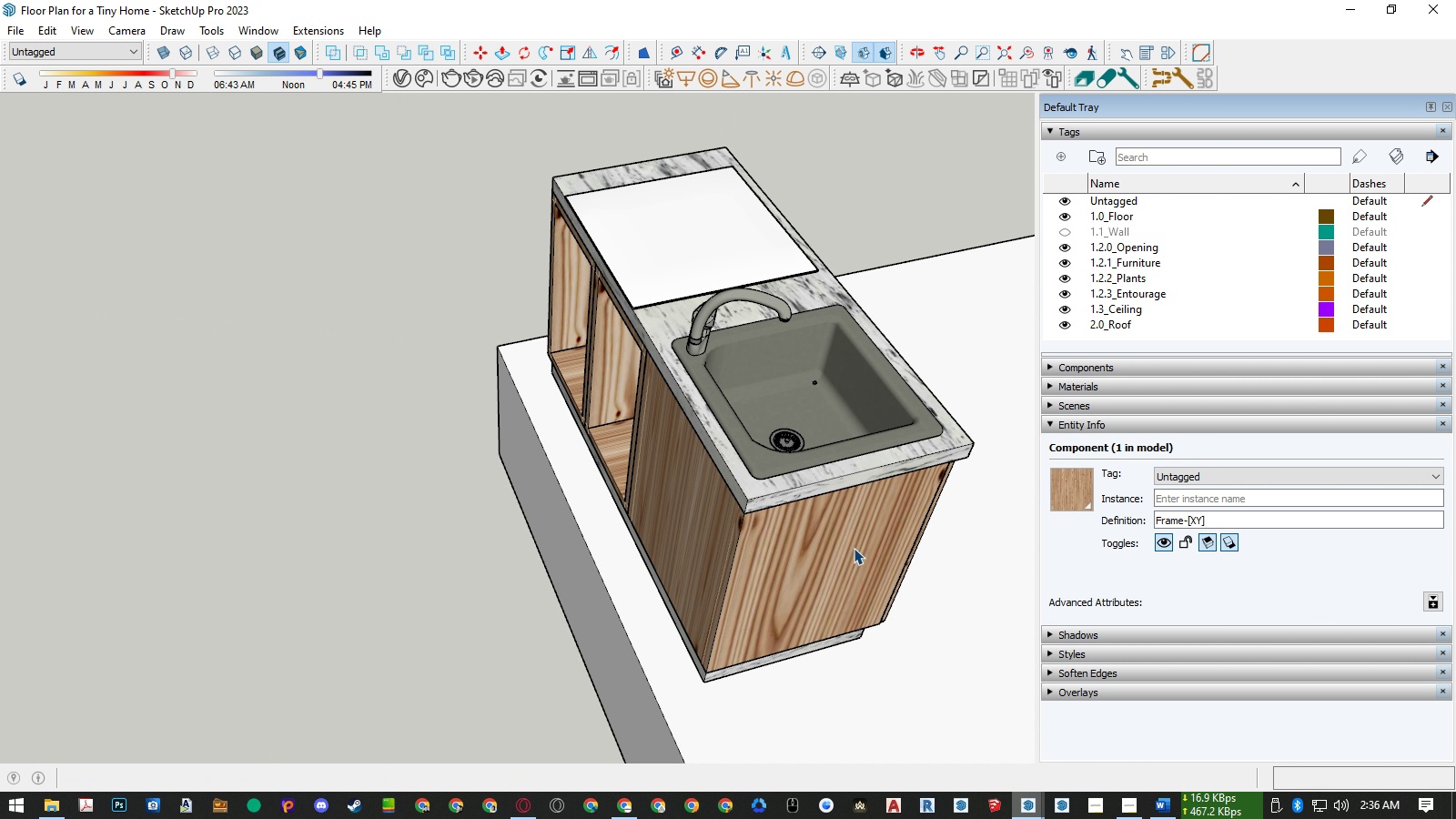 
key(Escape)
 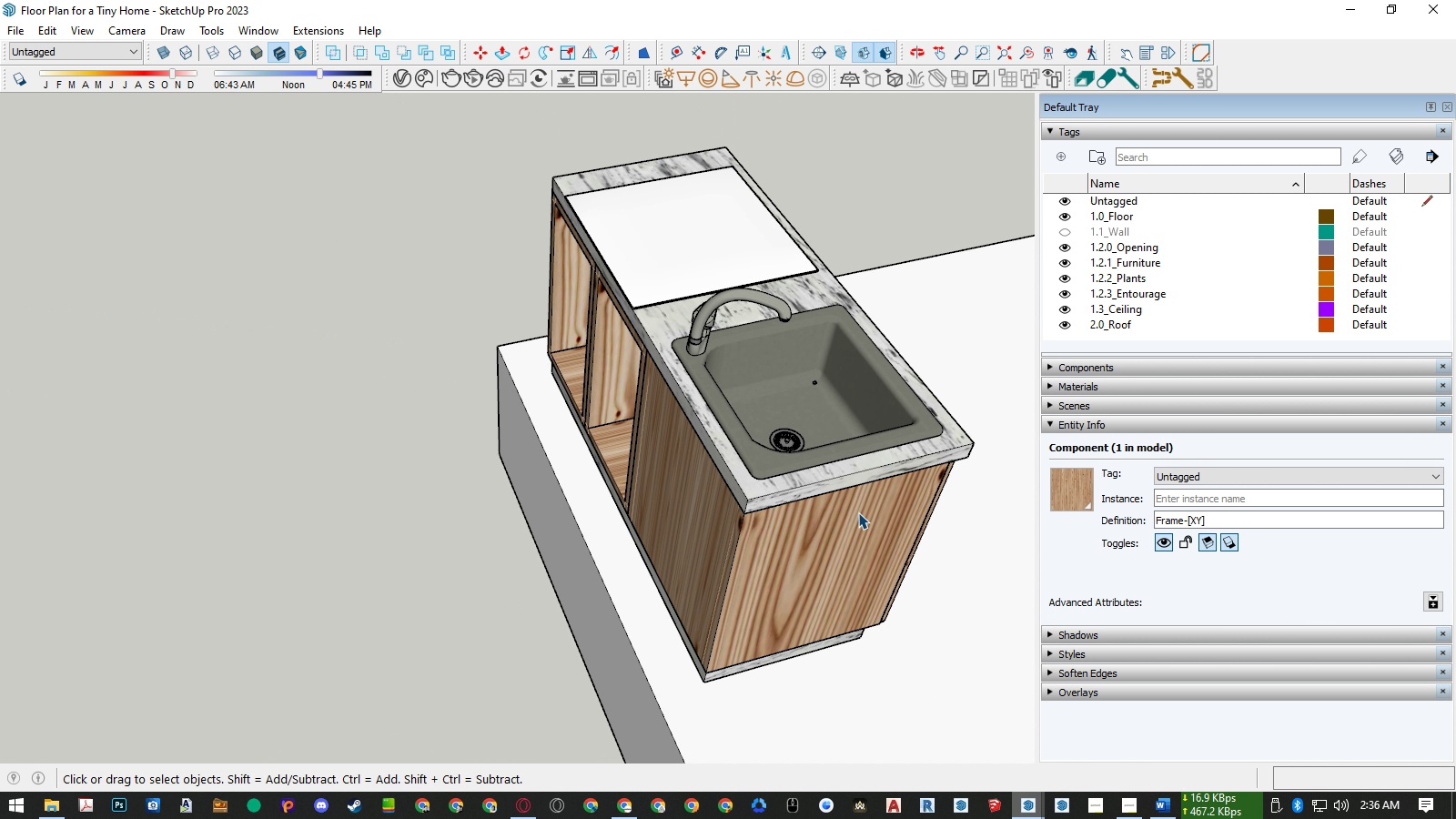 
key(Escape)
 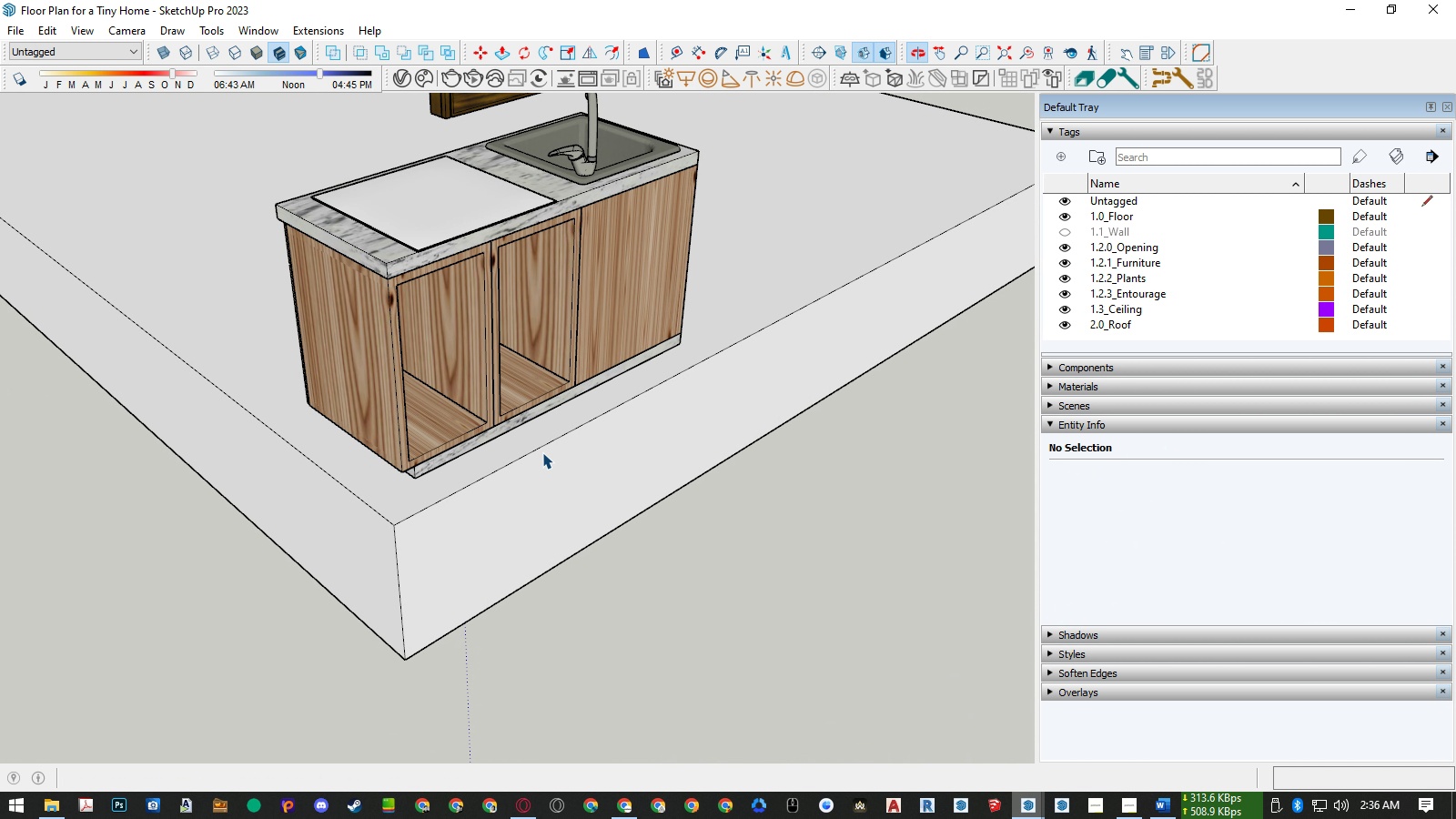 
scroll: coordinate [496, 400], scroll_direction: up, amount: 4.0
 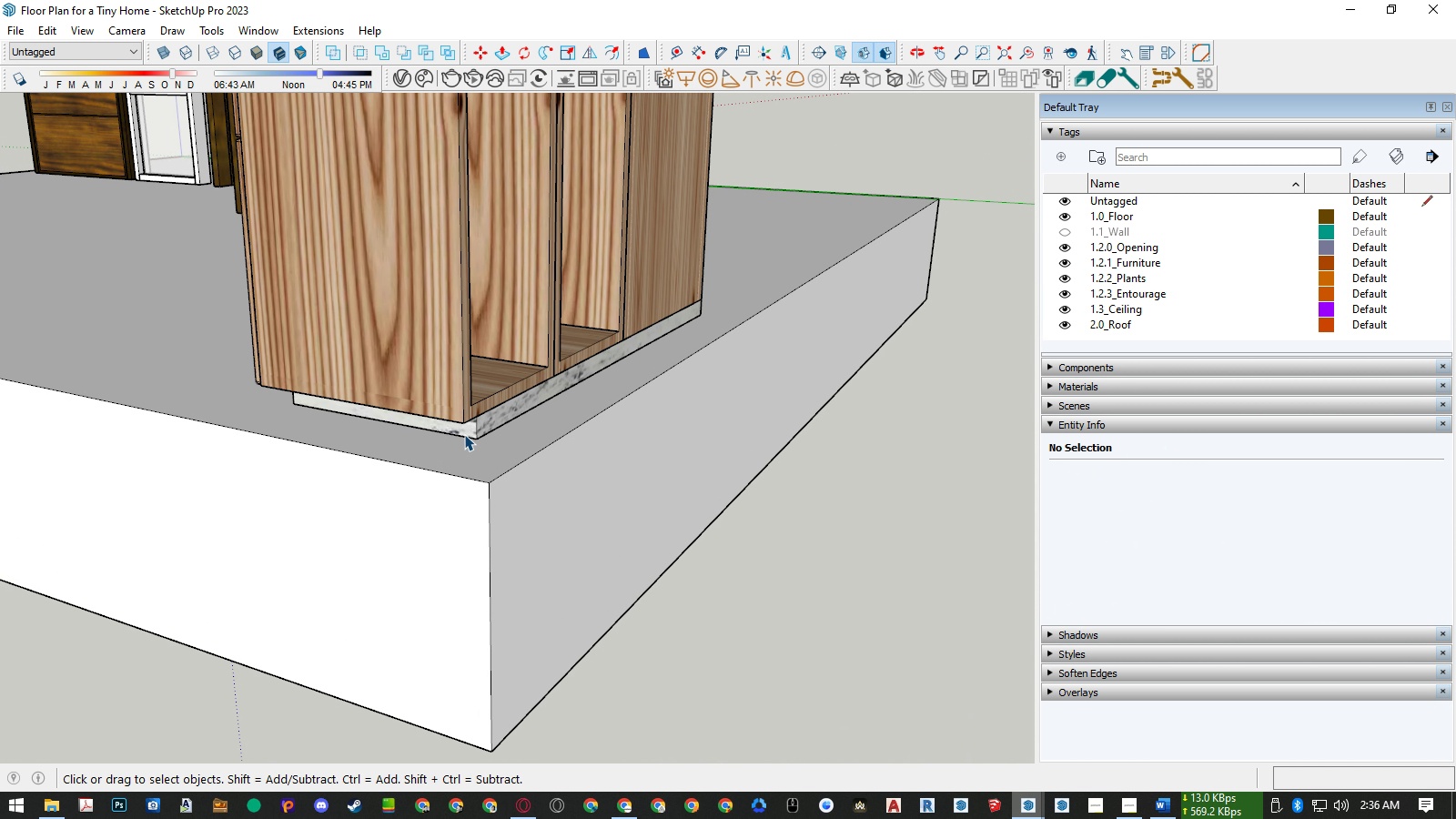 
double_click([464, 434])
 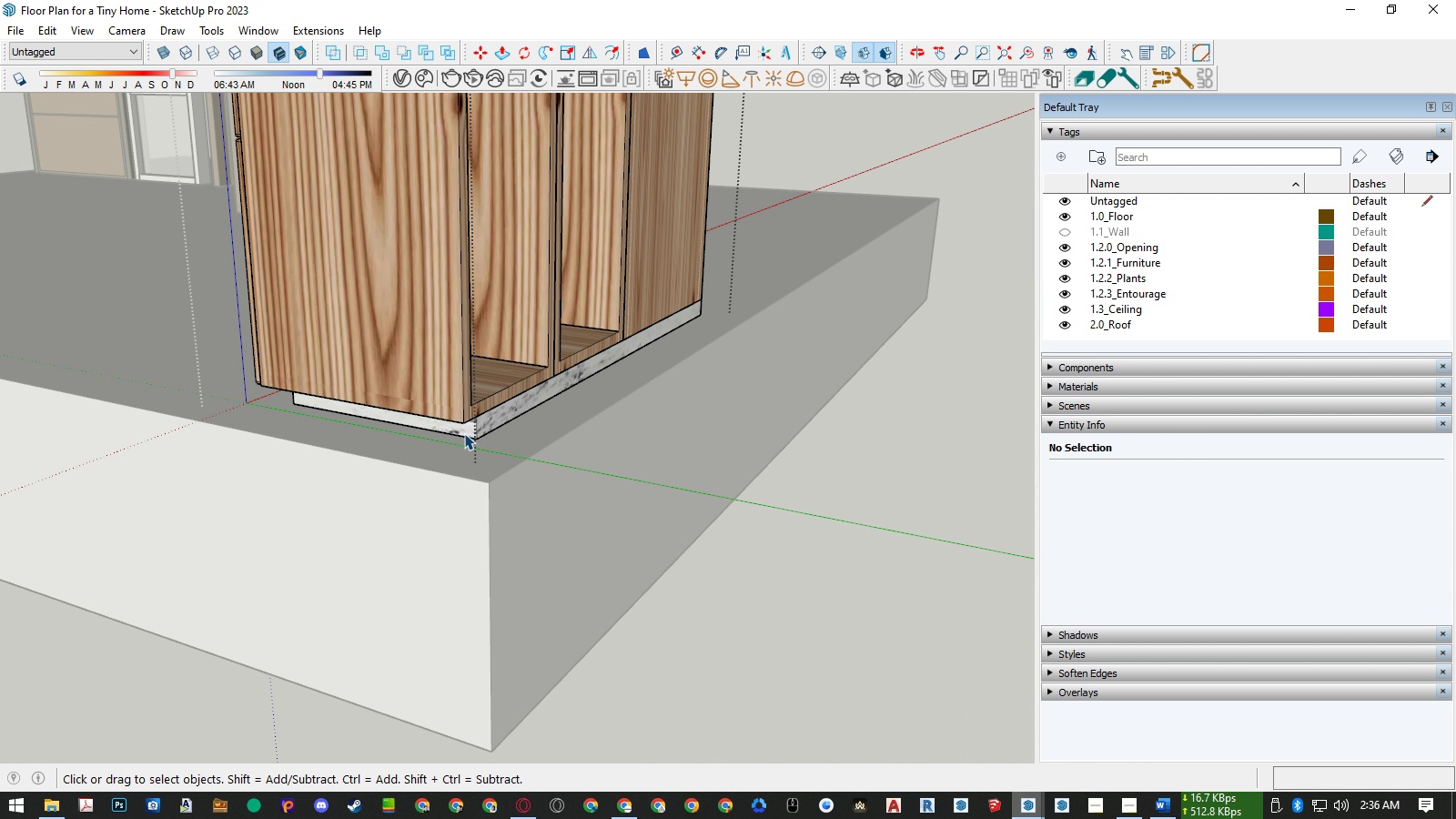 
key(P)
 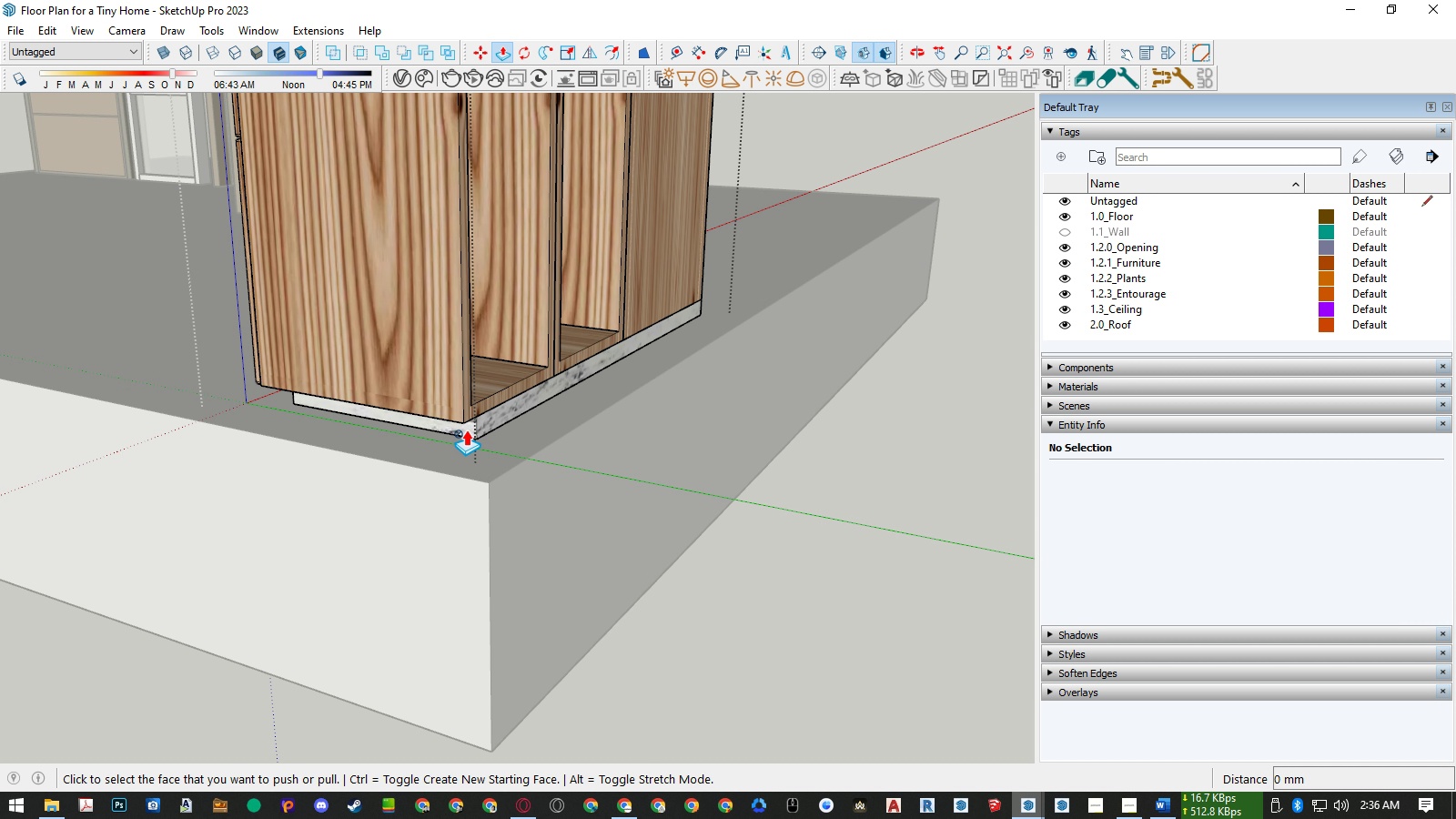 
key(Space)
 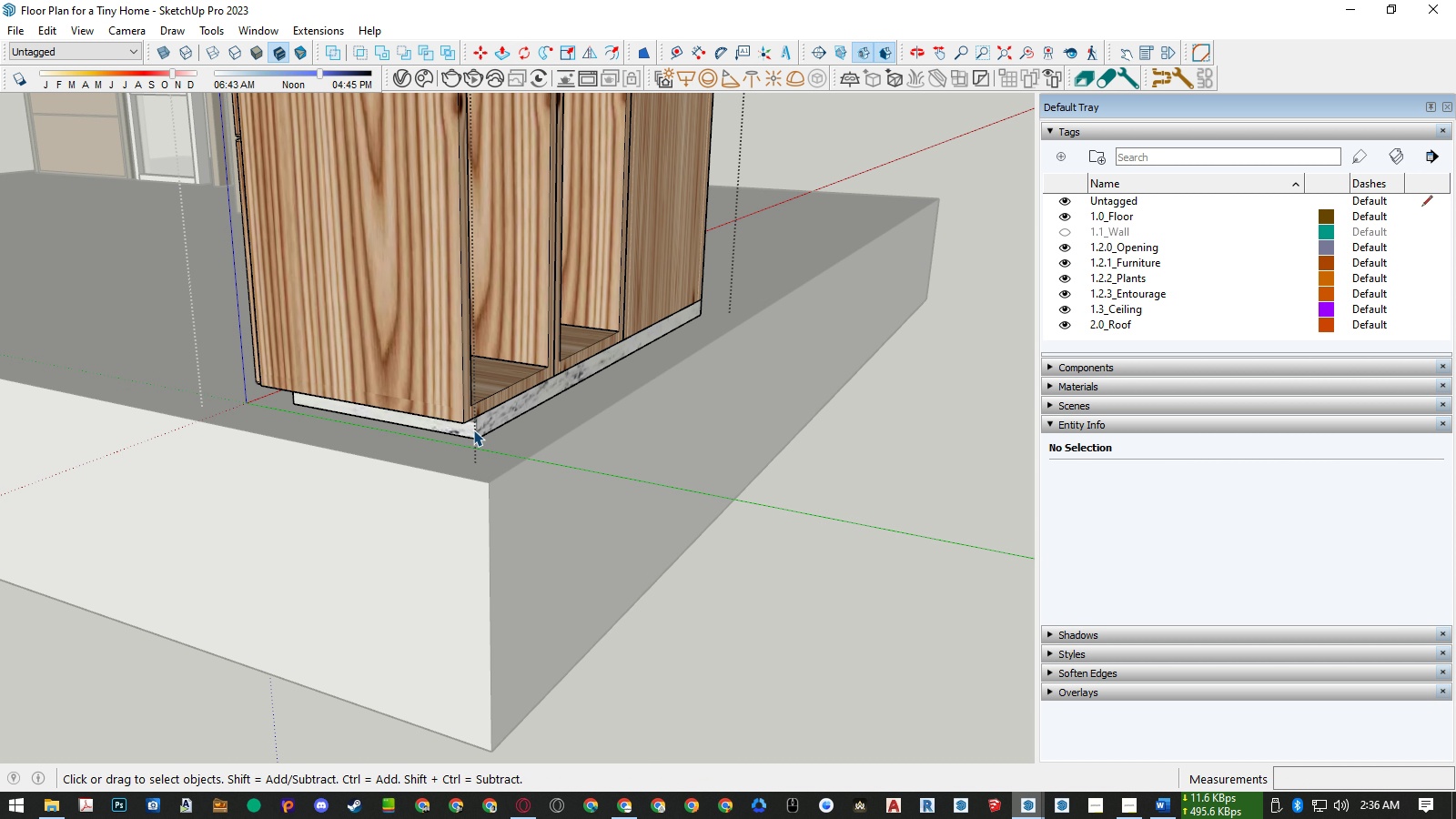 
left_click([473, 430])
 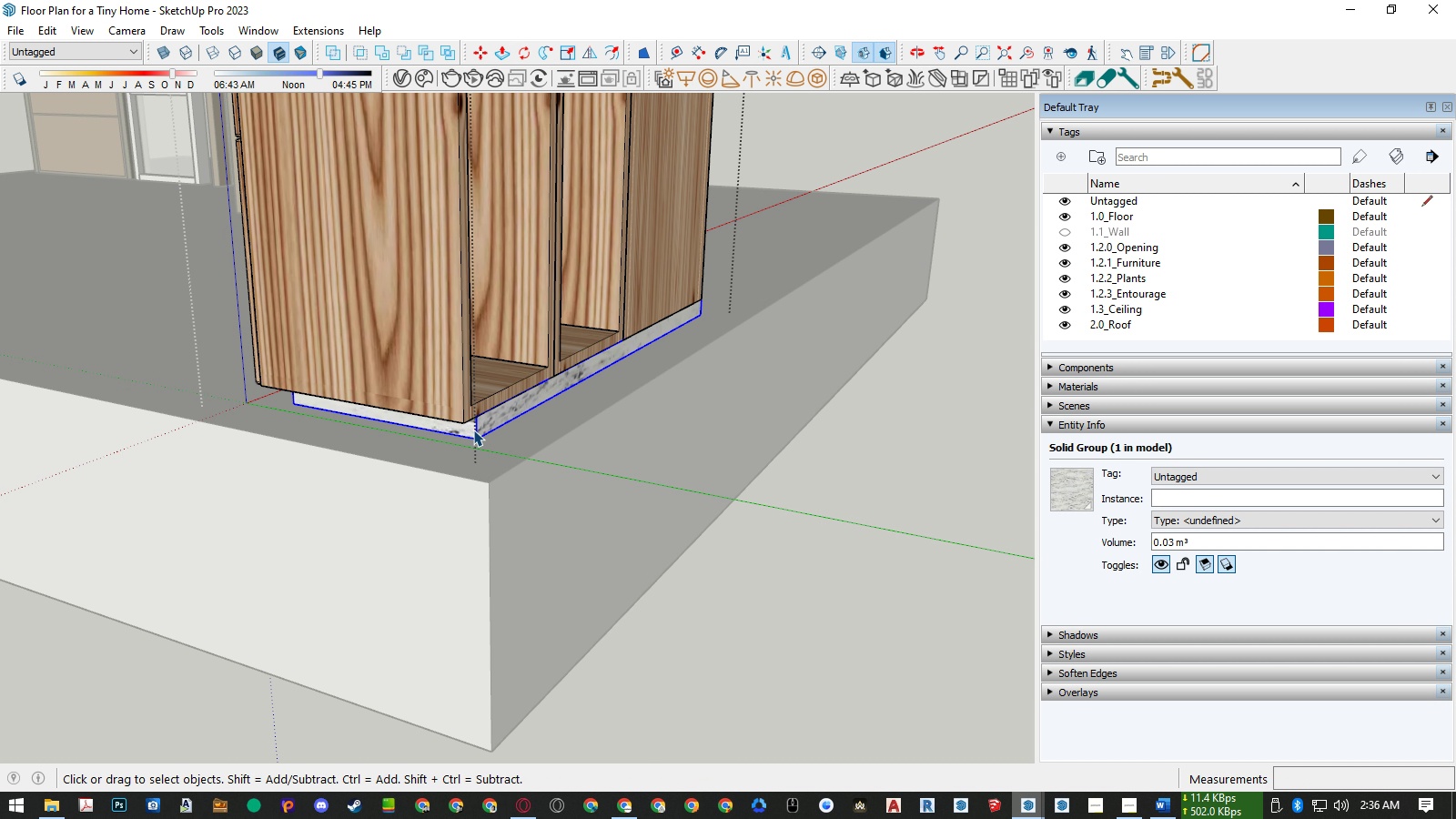 
double_click([473, 430])
 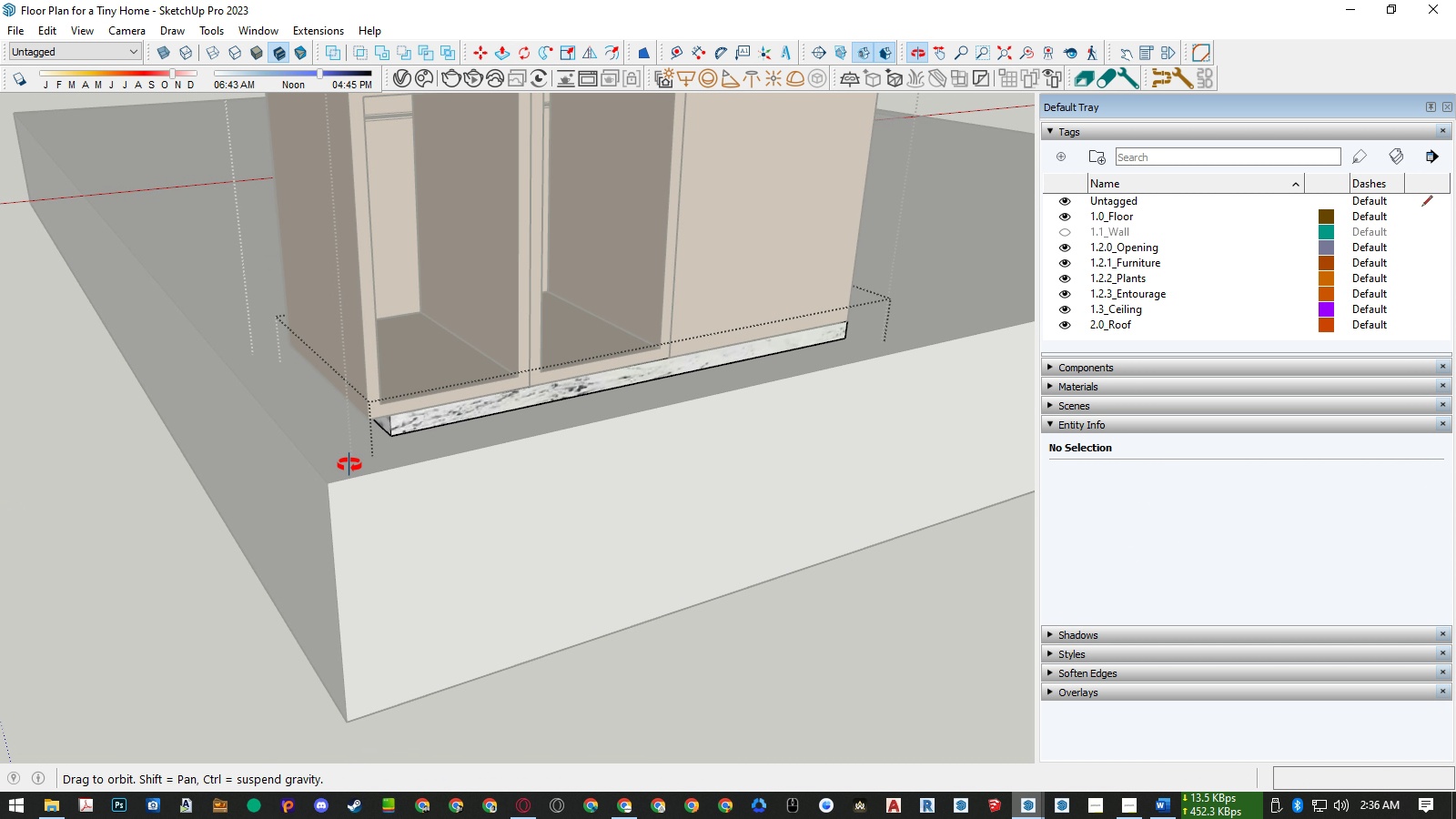 
key(Control+ControlLeft)
 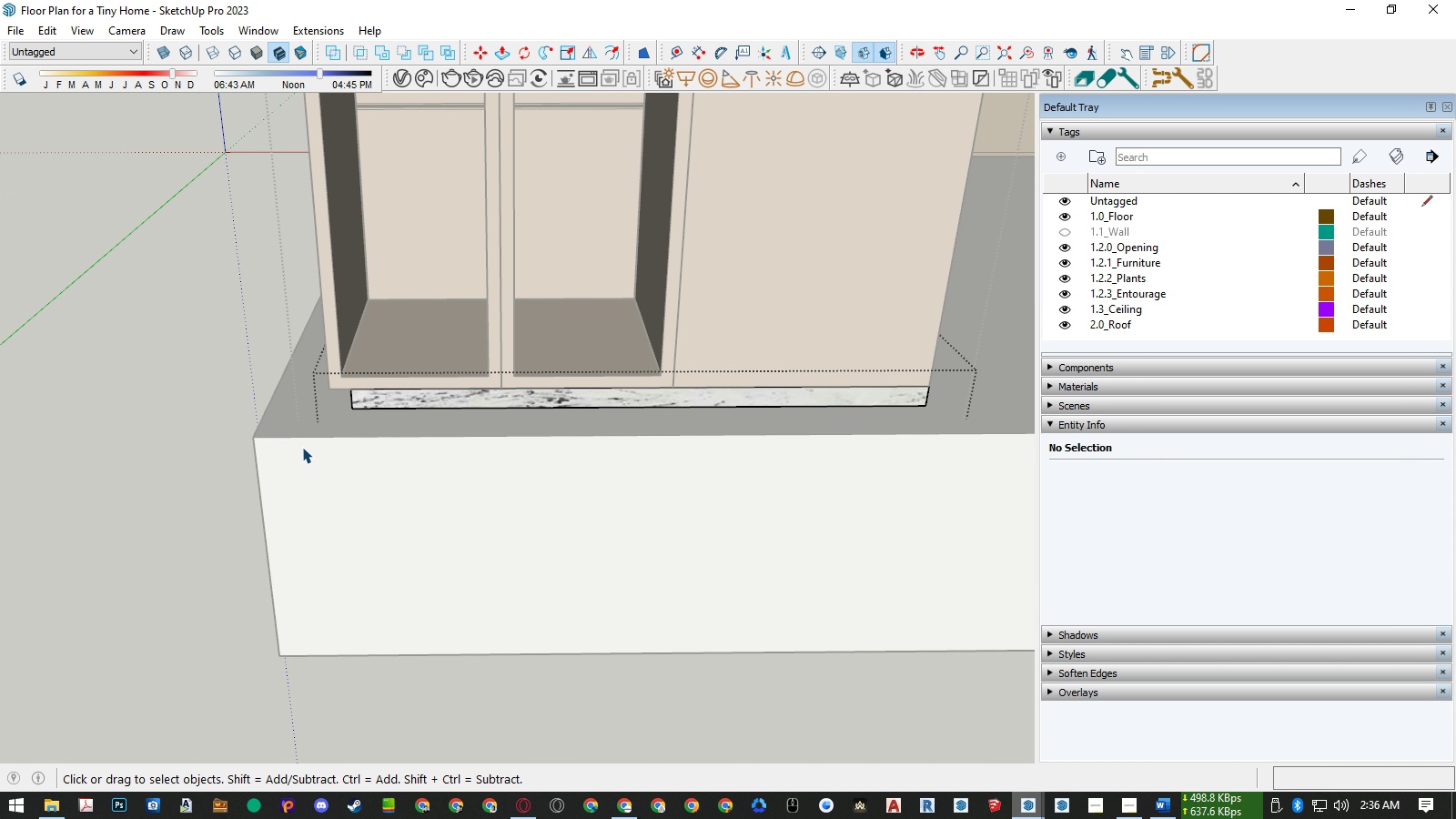 
scroll: coordinate [339, 479], scroll_direction: down, amount: 13.0
 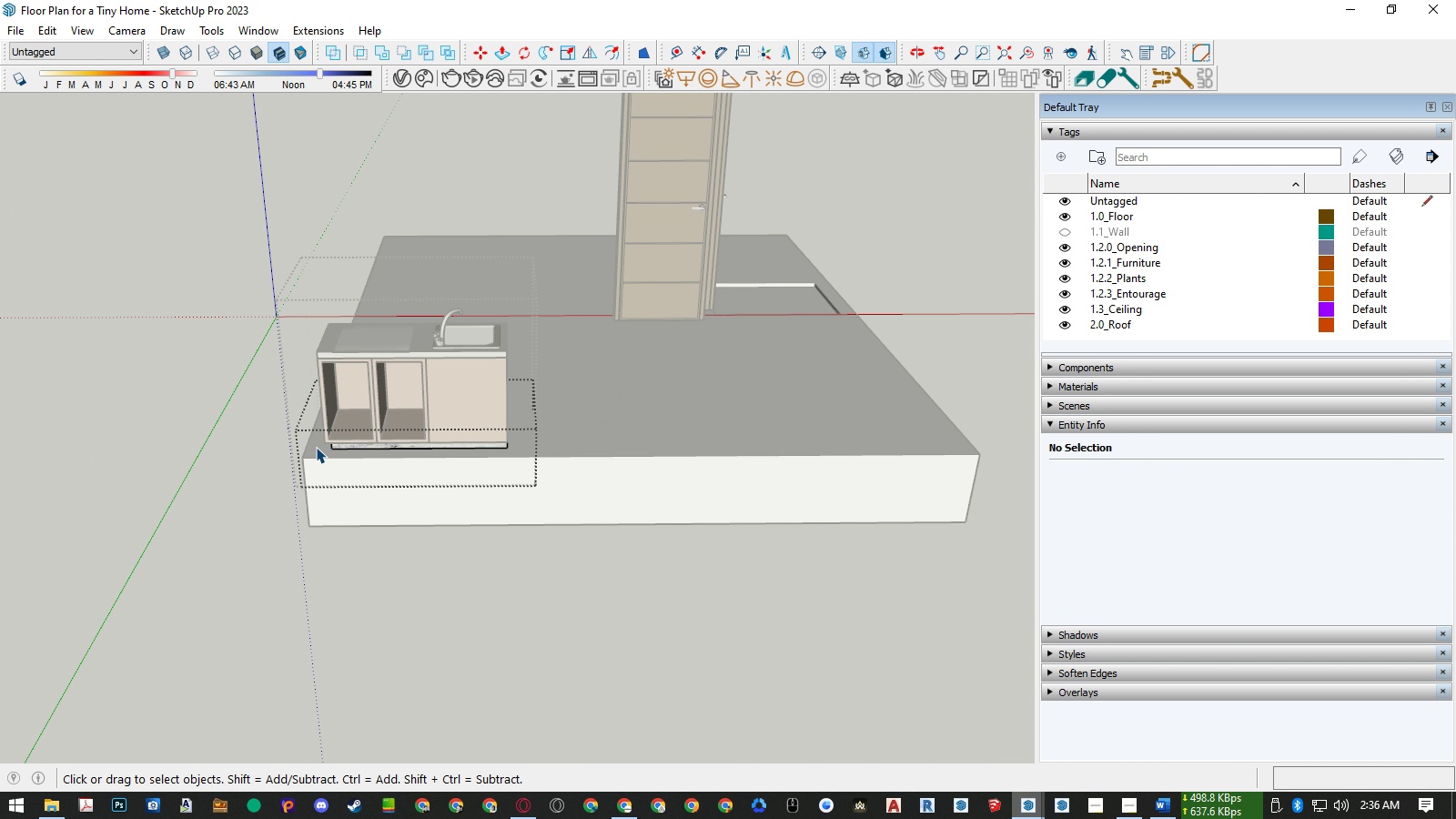 
scroll: coordinate [306, 437], scroll_direction: up, amount: 12.0
 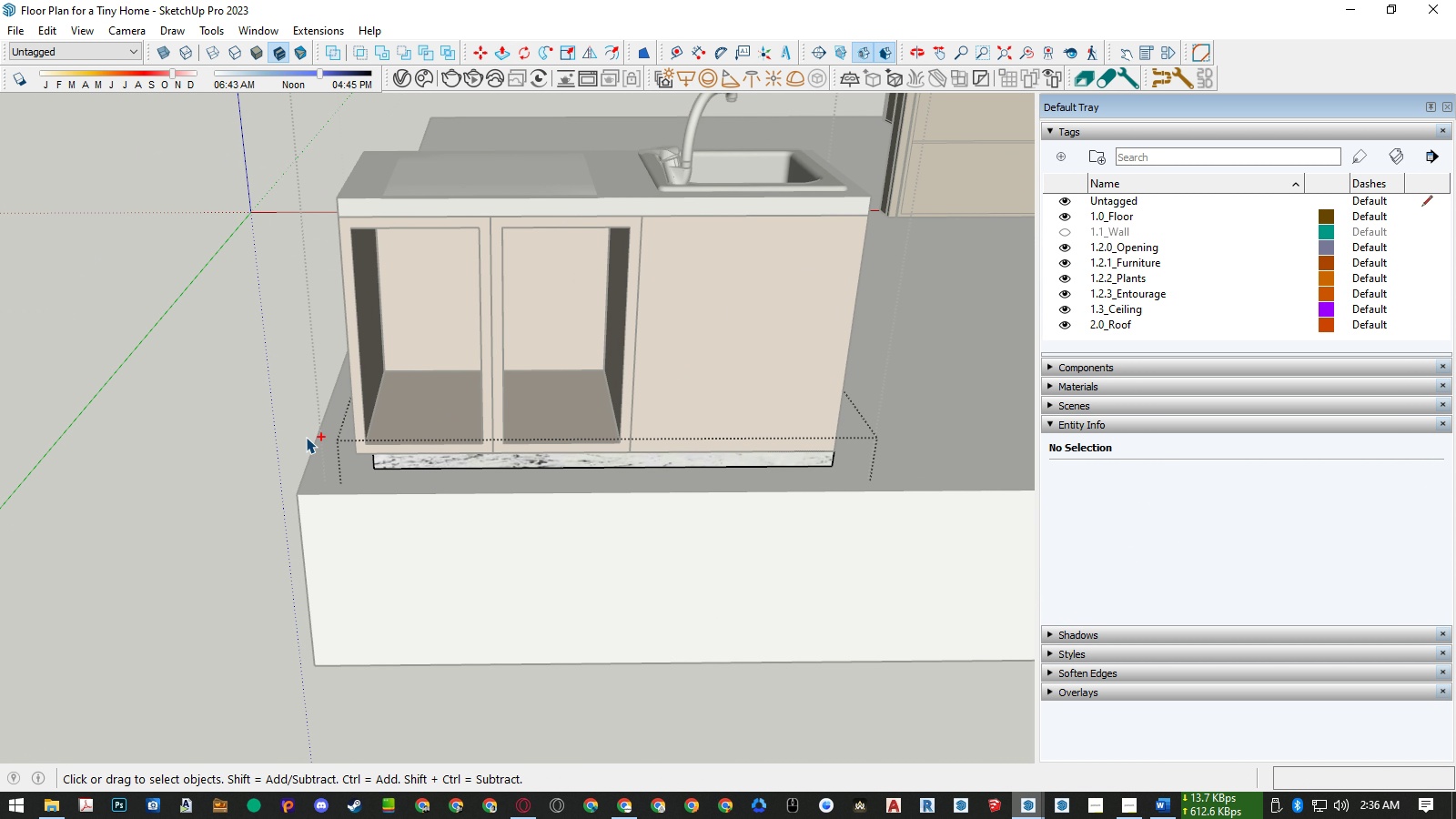 
key(Control+A)
 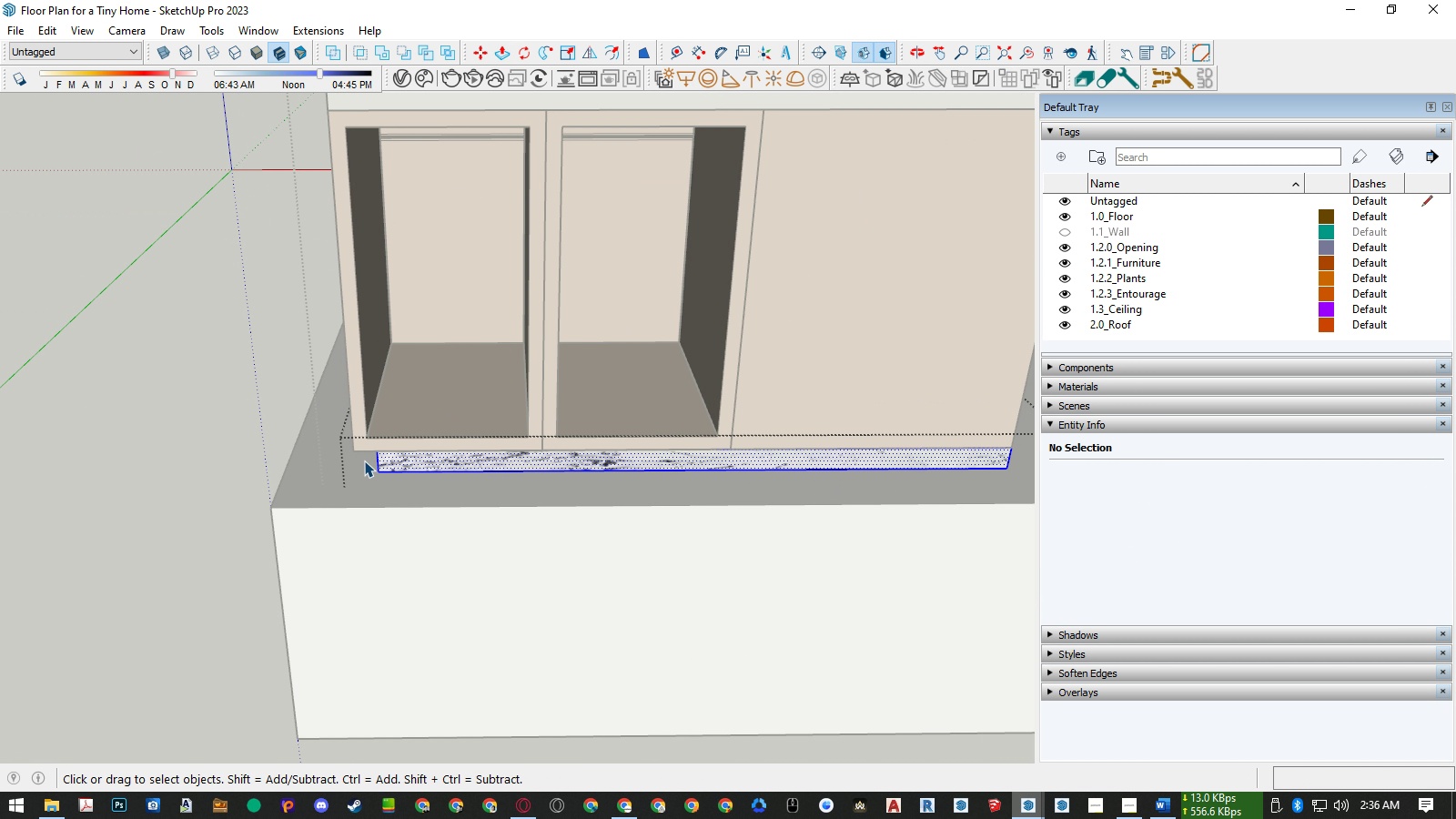 
scroll: coordinate [364, 460], scroll_direction: up, amount: 5.0
 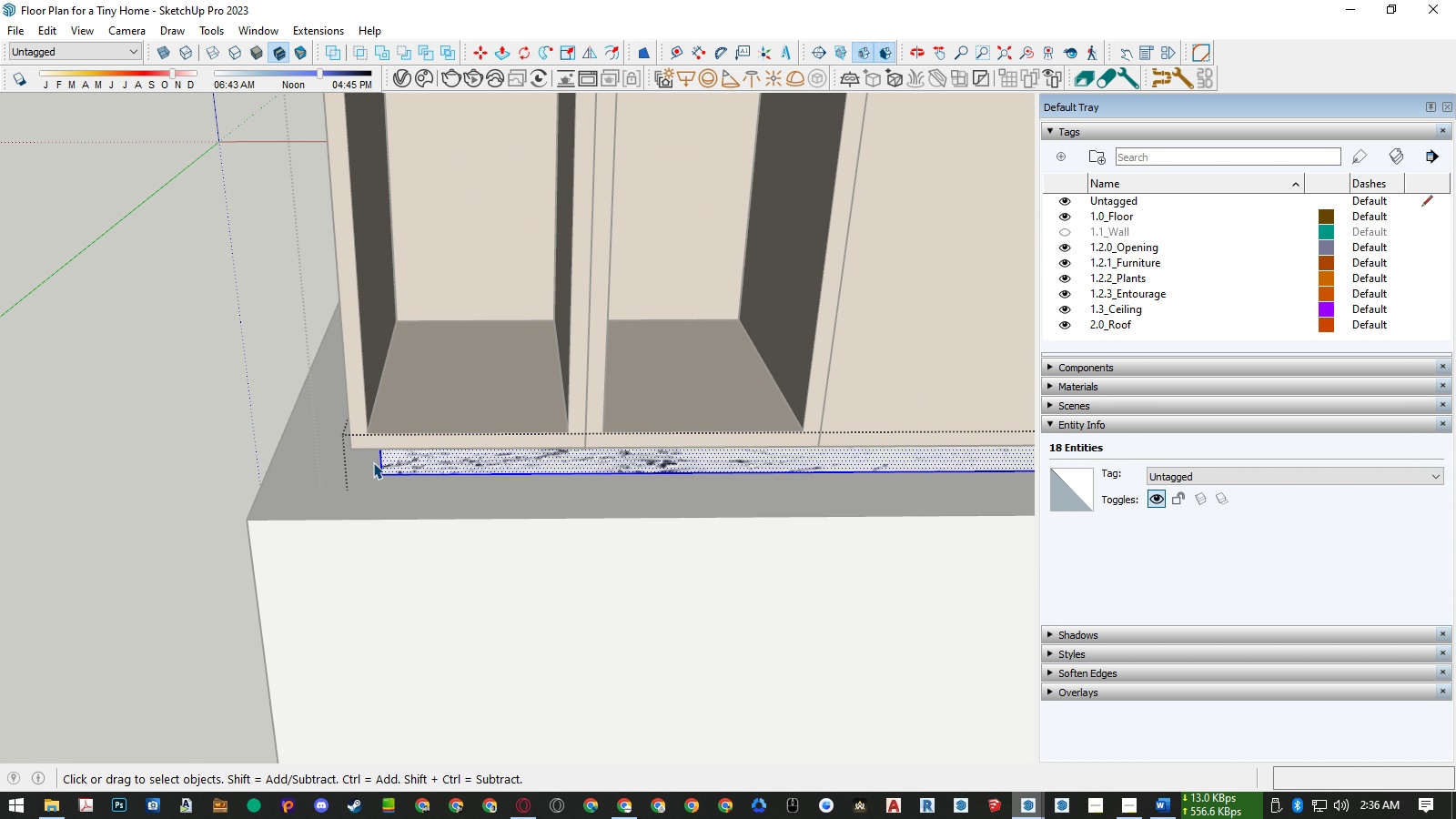 
key(M)
 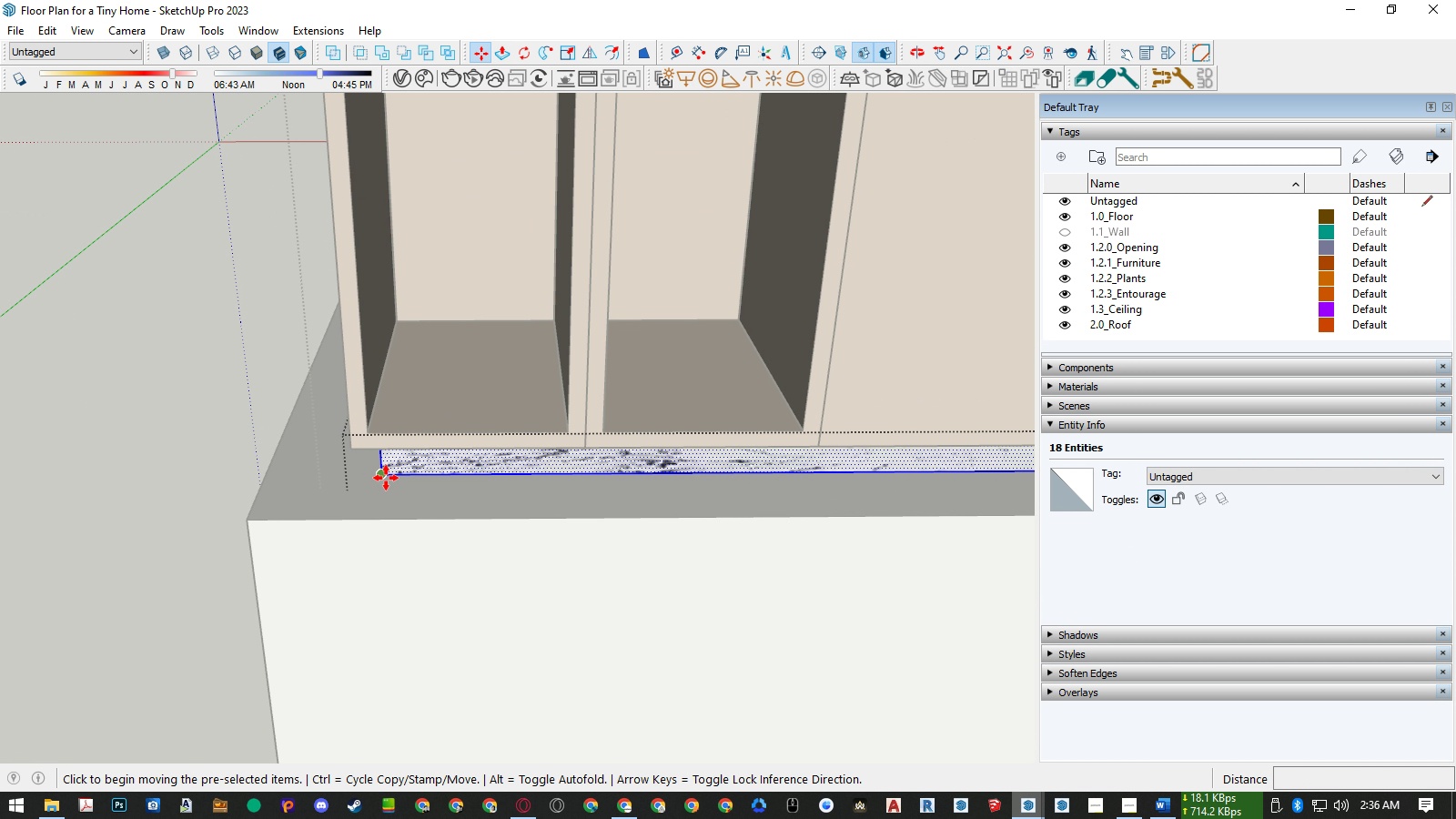 
left_click([386, 478])
 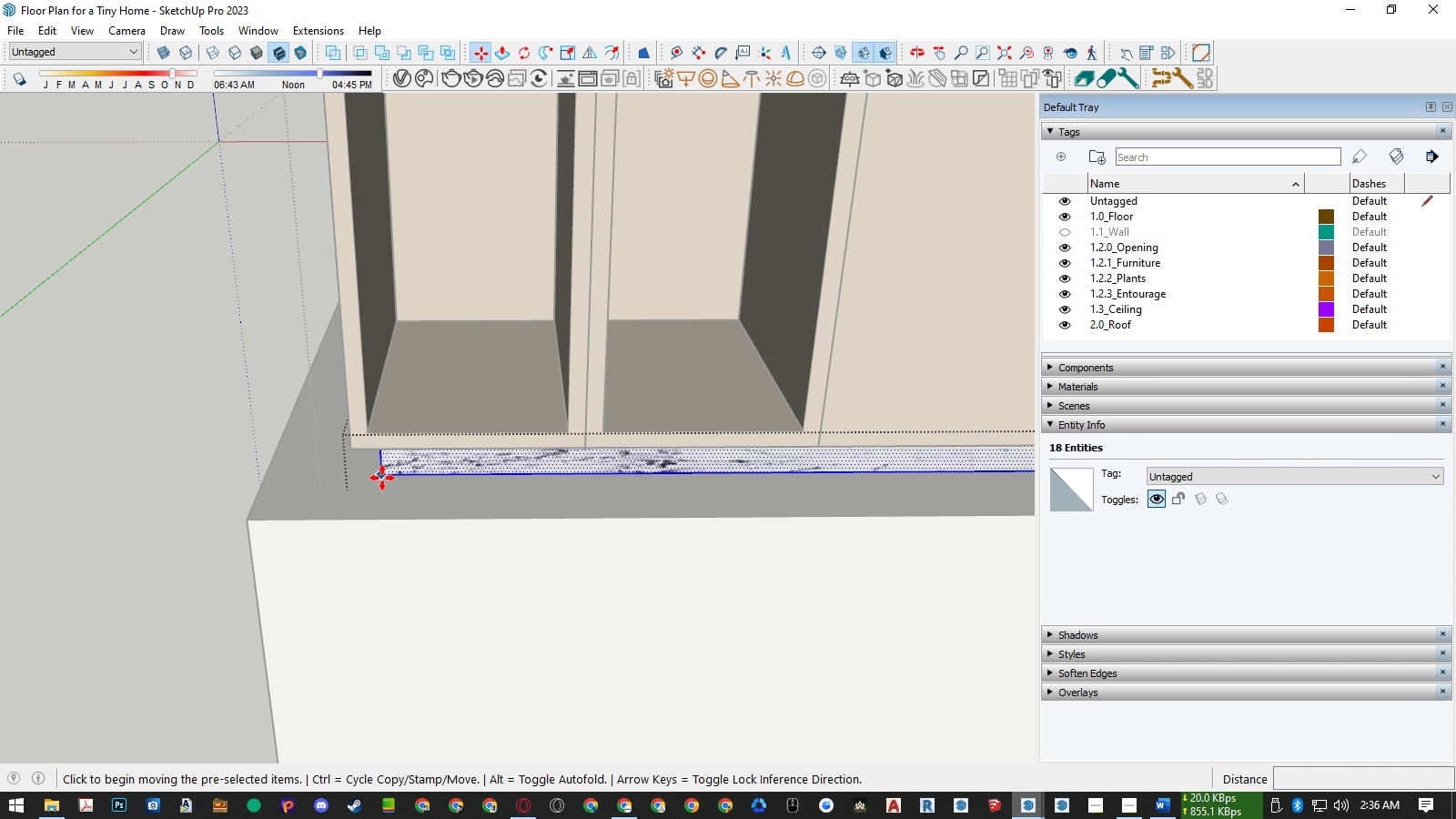 
key(ArrowRight)
 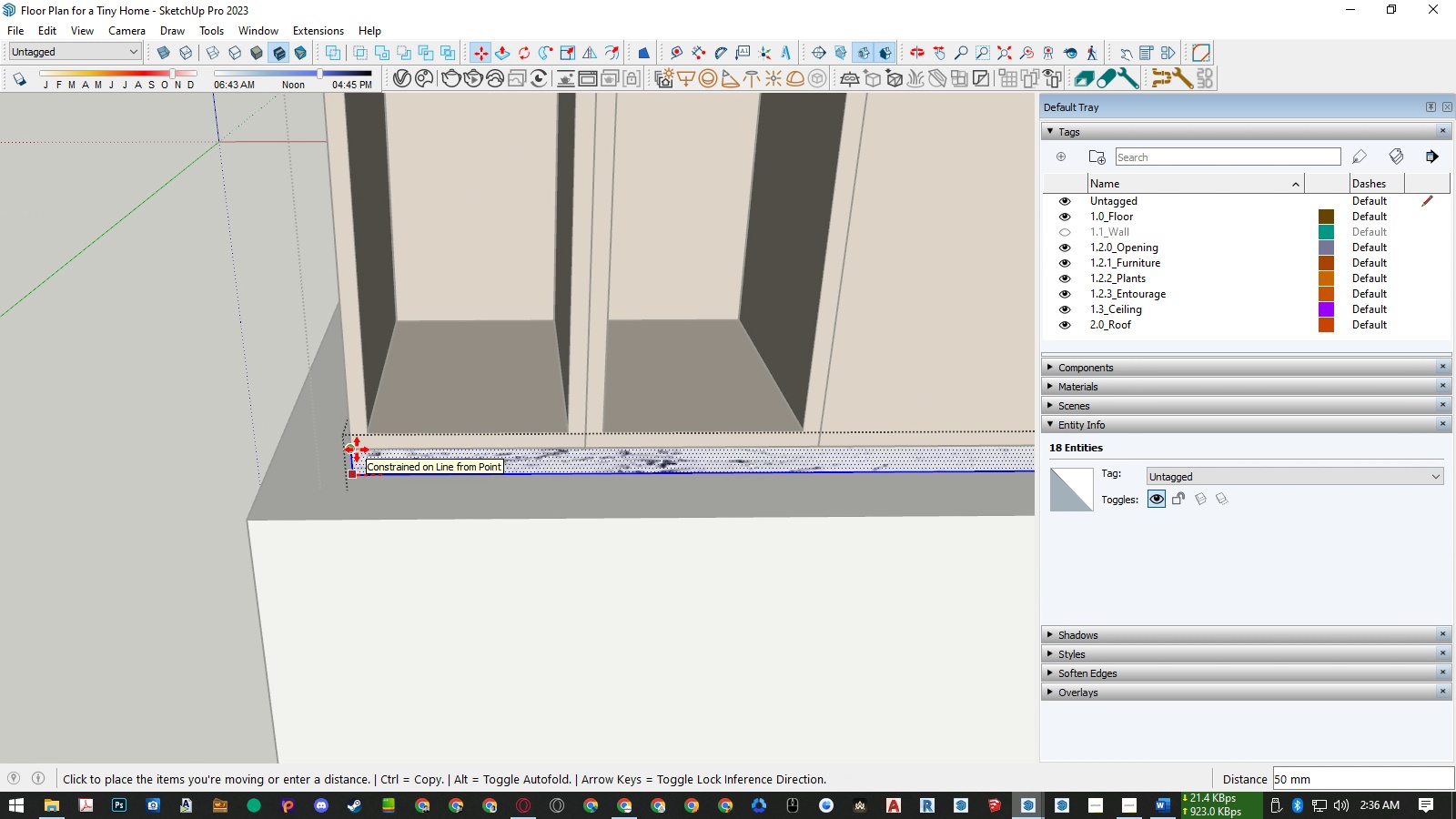 
left_click([357, 450])
 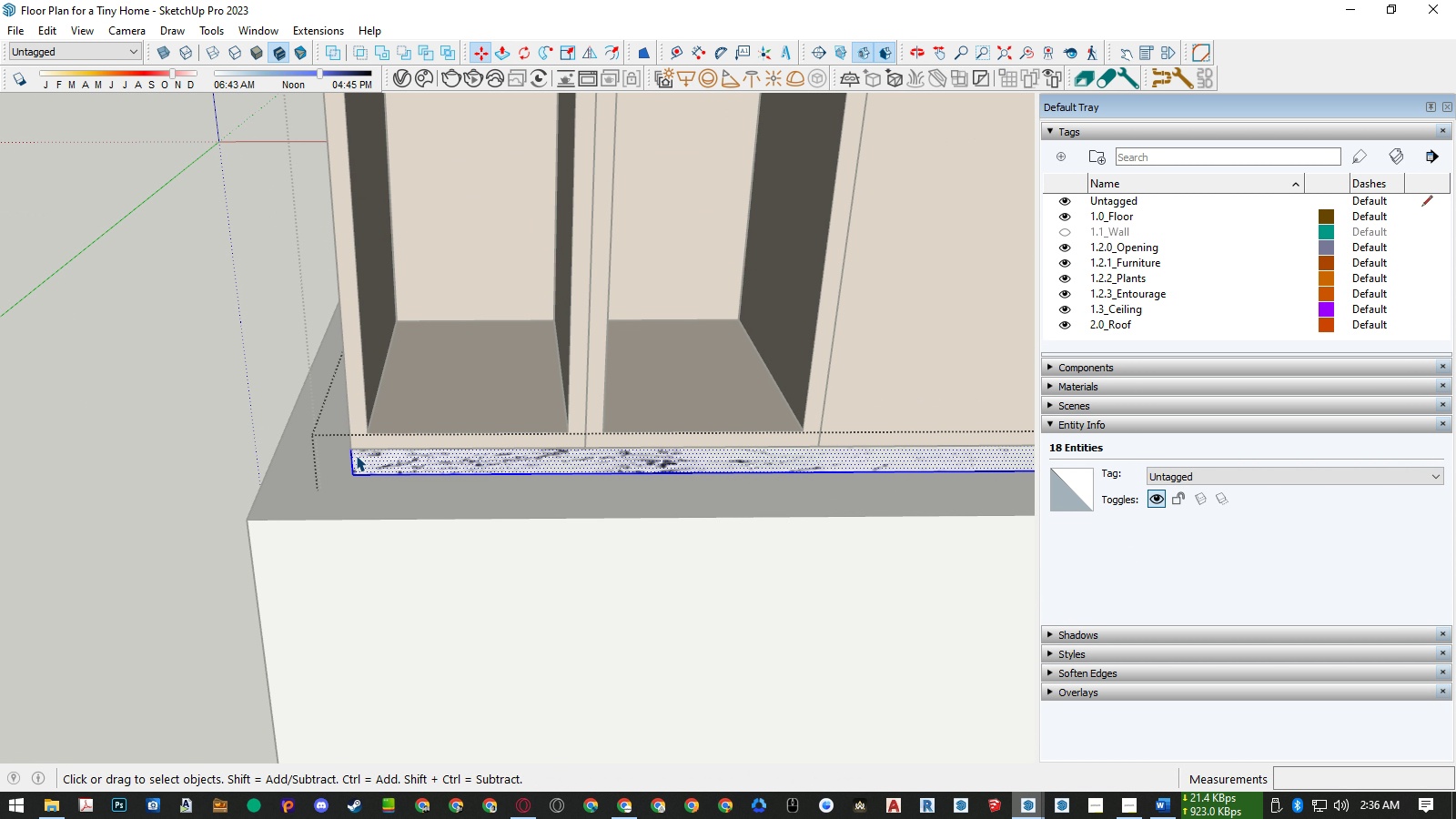 
key(Space)
 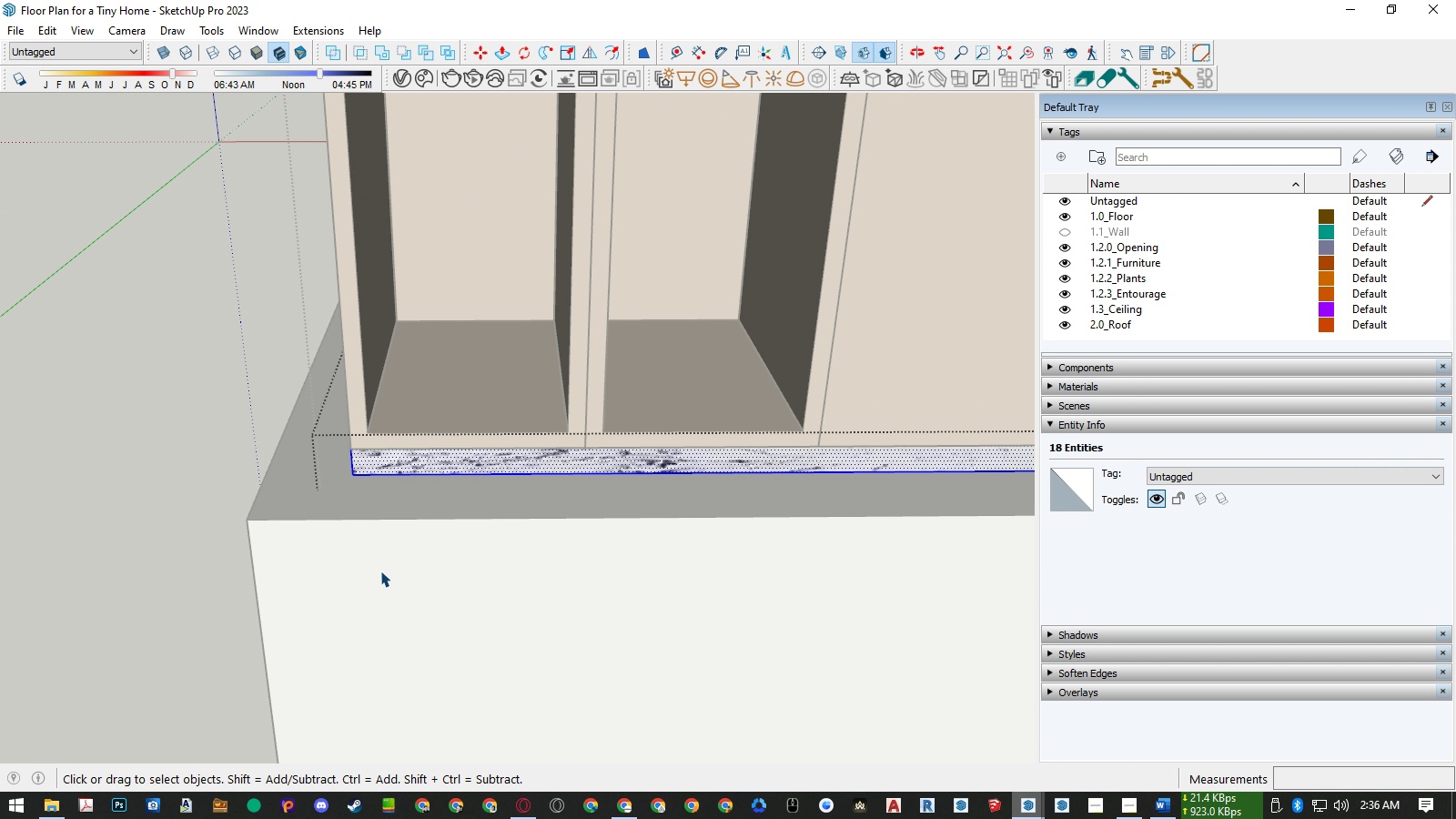 
scroll: coordinate [380, 571], scroll_direction: down, amount: 6.0
 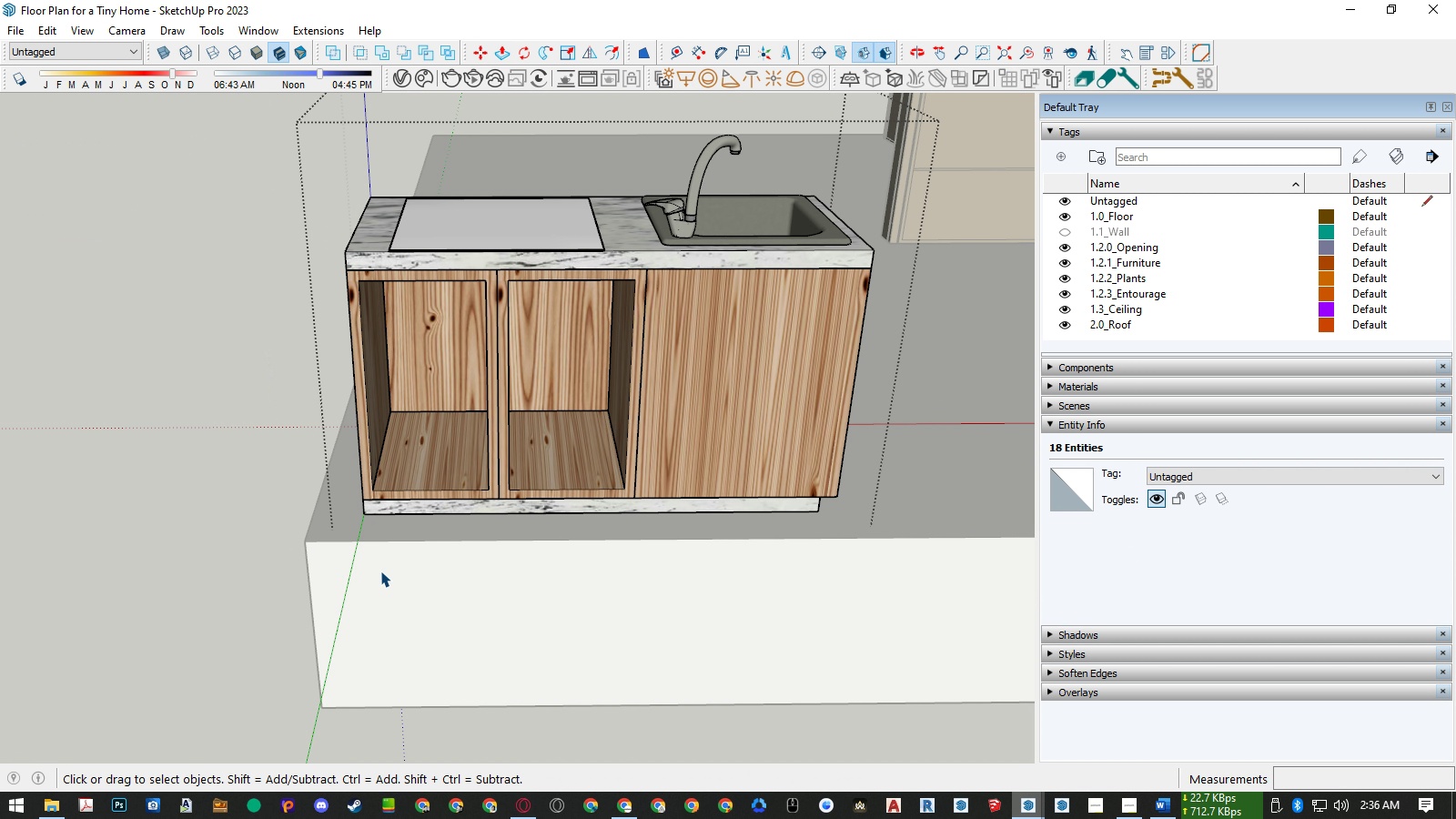 
key(Escape)
 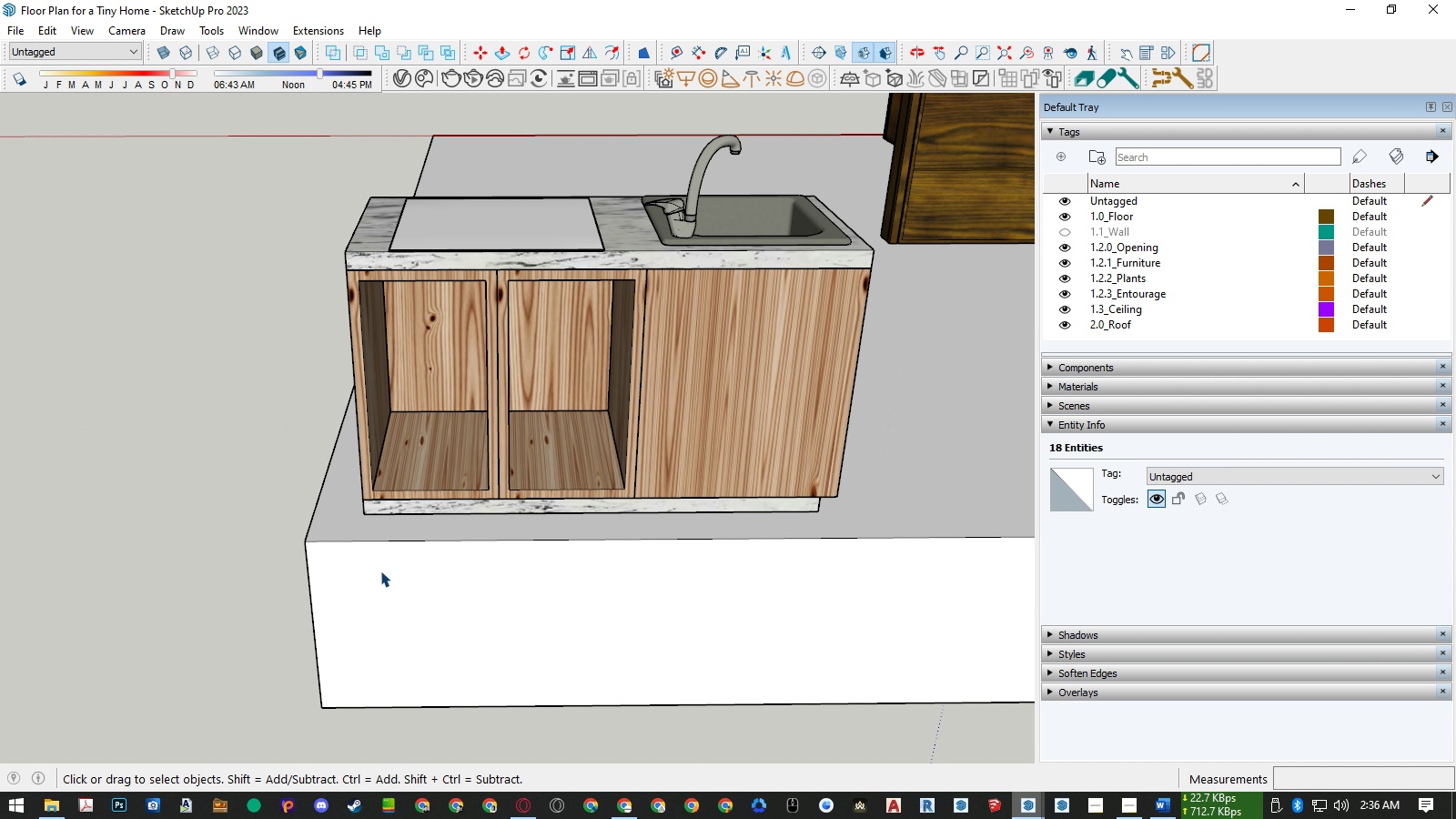 
key(Escape)
 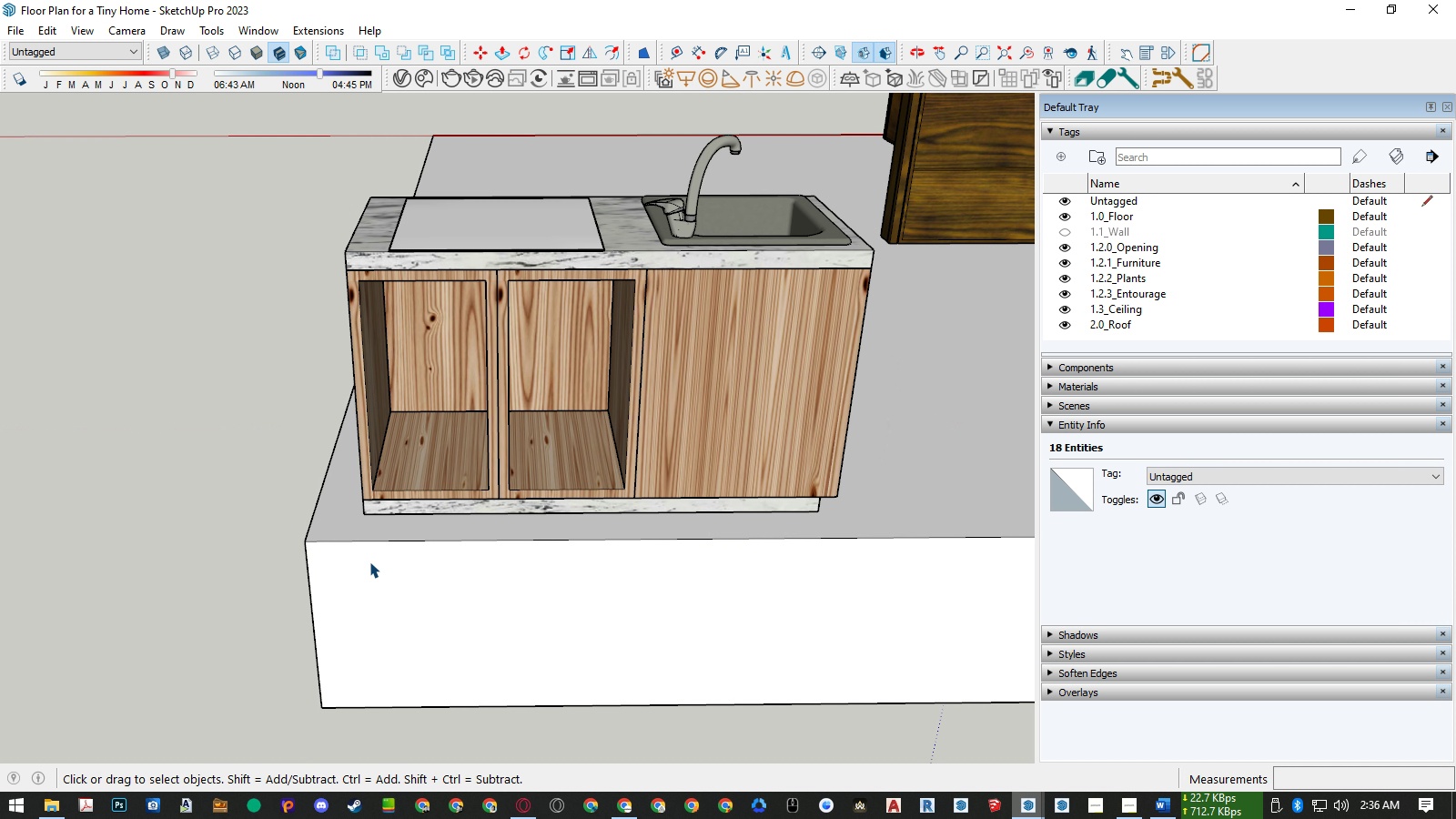 
key(Escape)
 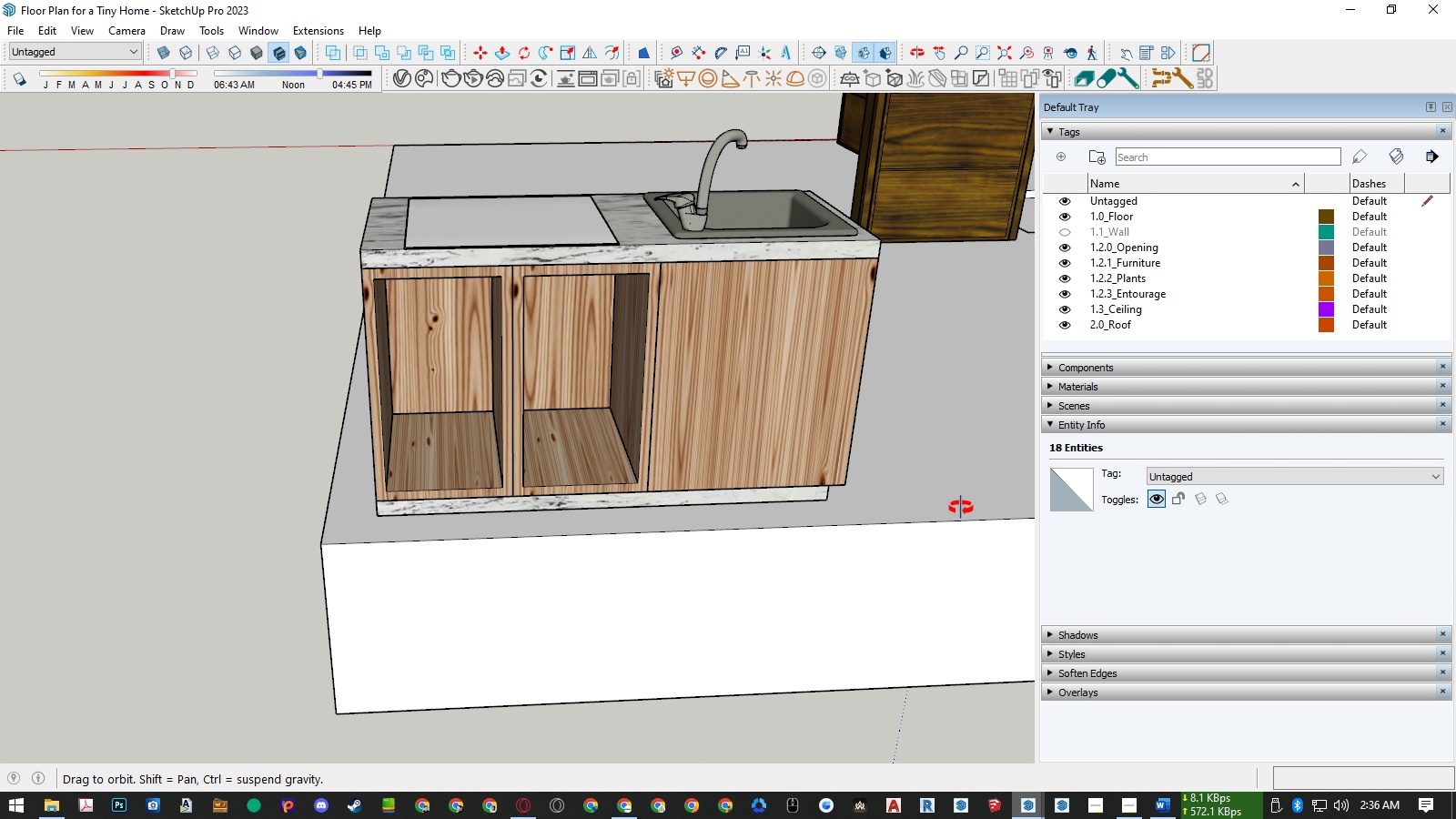 
scroll: coordinate [699, 495], scroll_direction: down, amount: 9.0
 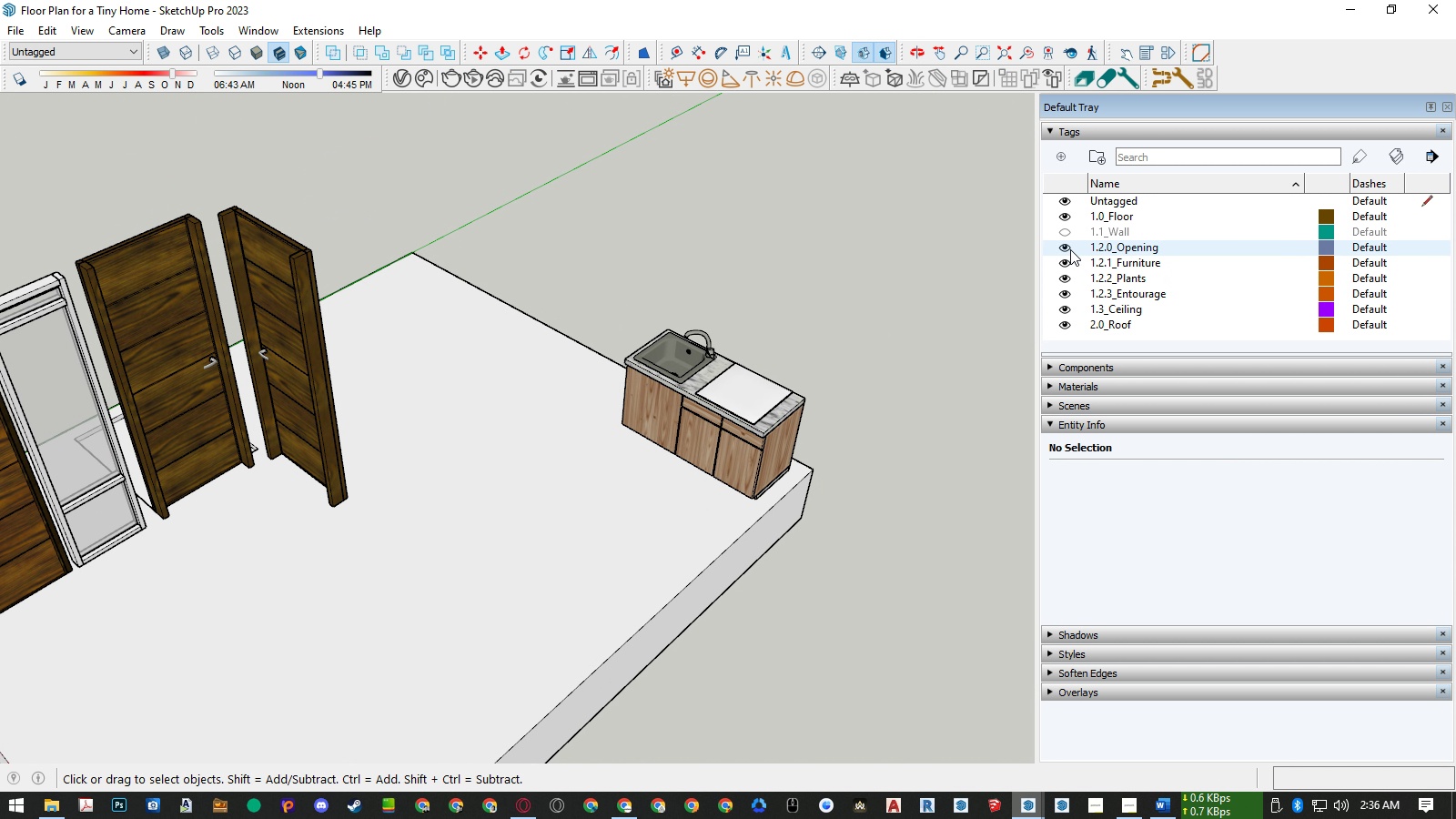 
left_click([1063, 235])
 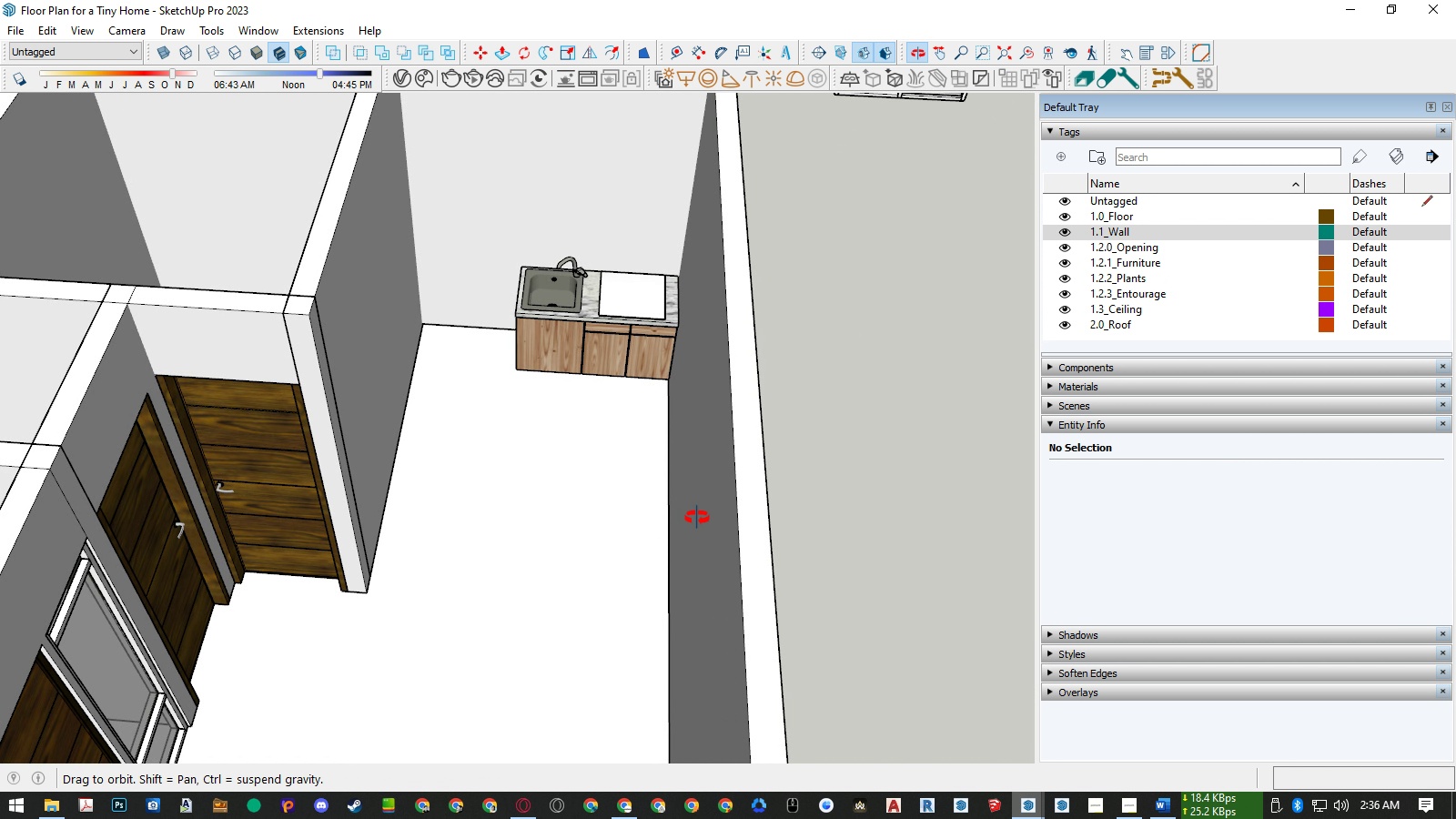 
scroll: coordinate [674, 521], scroll_direction: down, amount: 6.0
 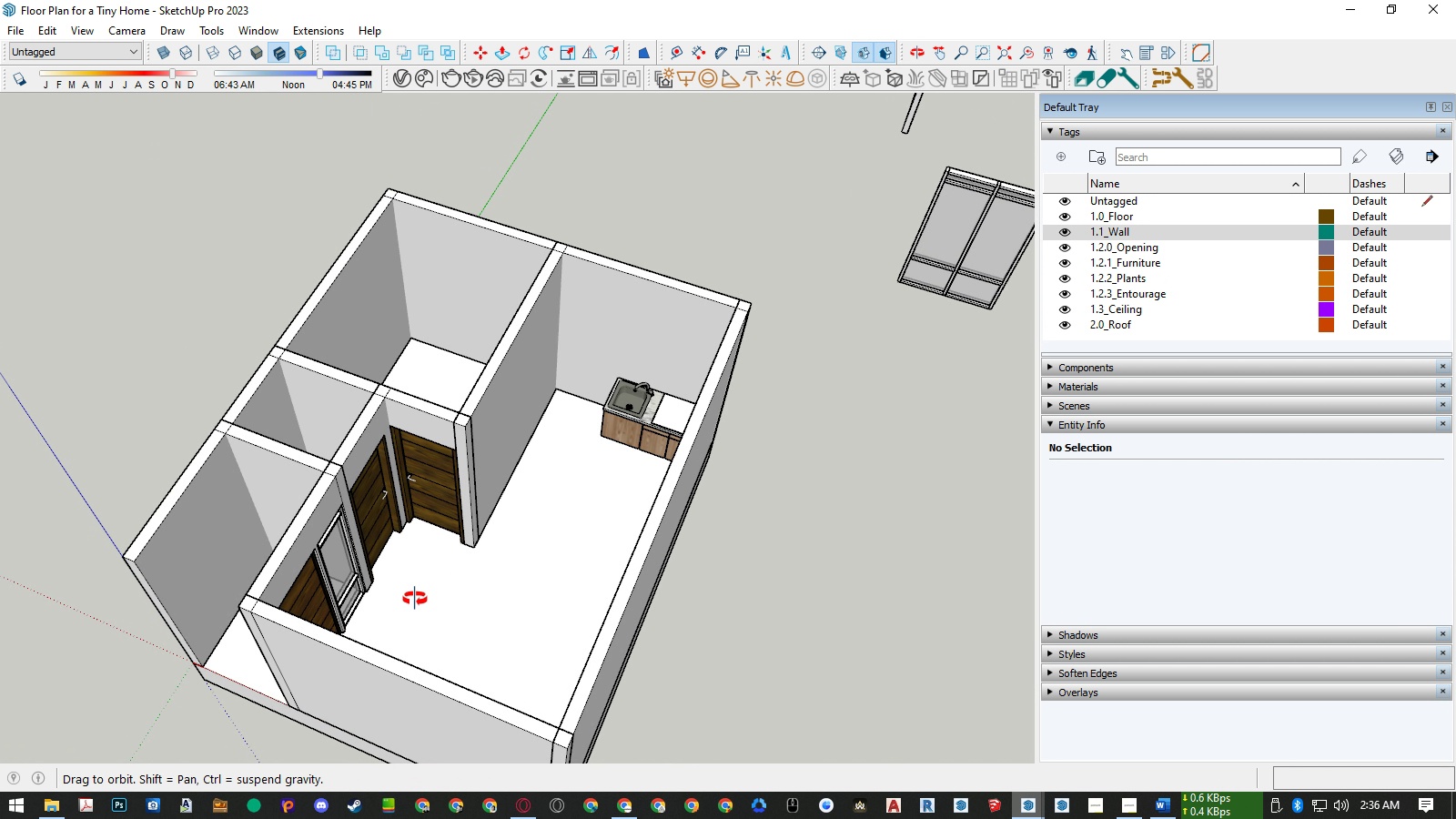 
left_click([288, 580])
 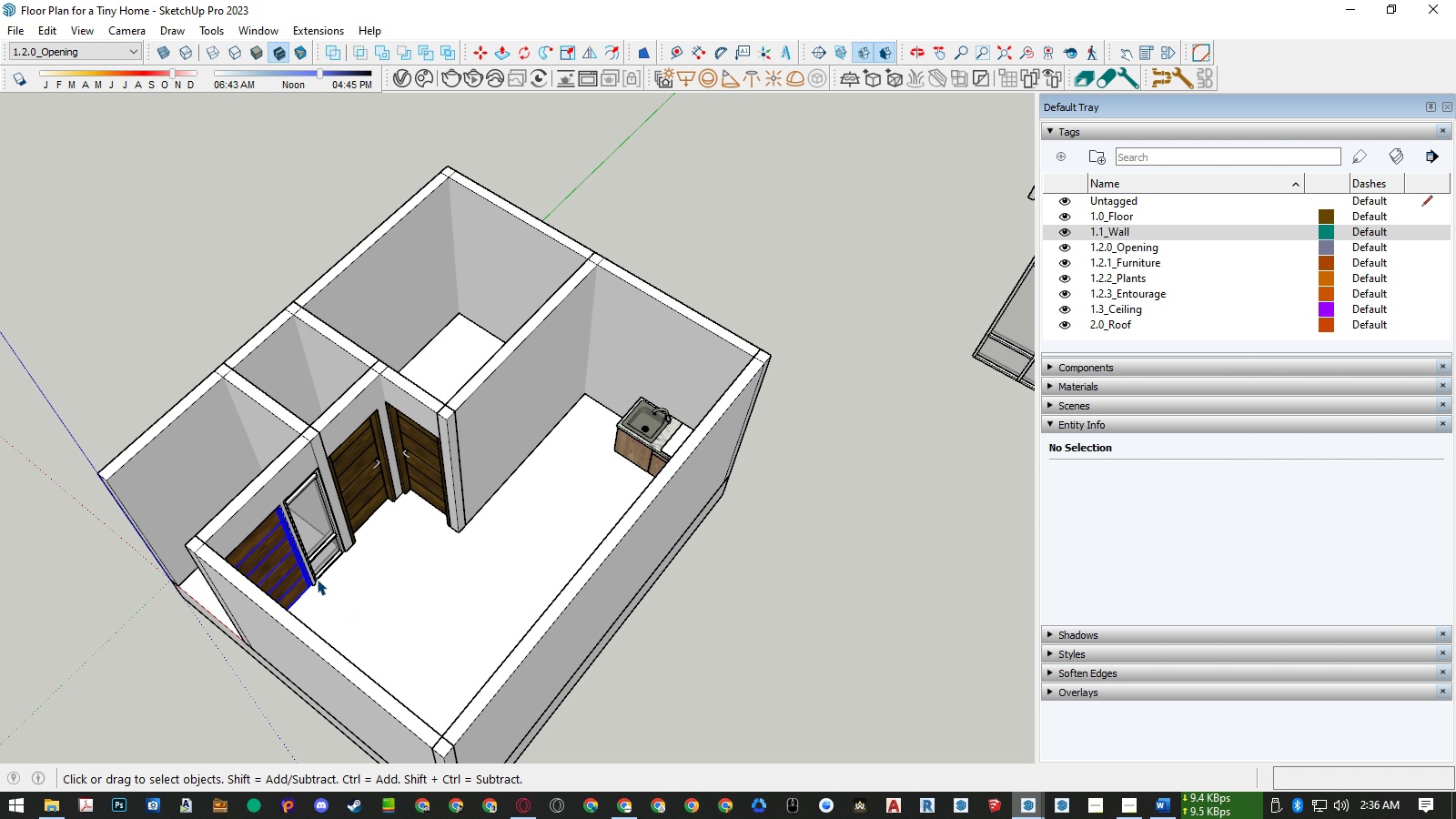 
scroll: coordinate [317, 579], scroll_direction: up, amount: 5.0
 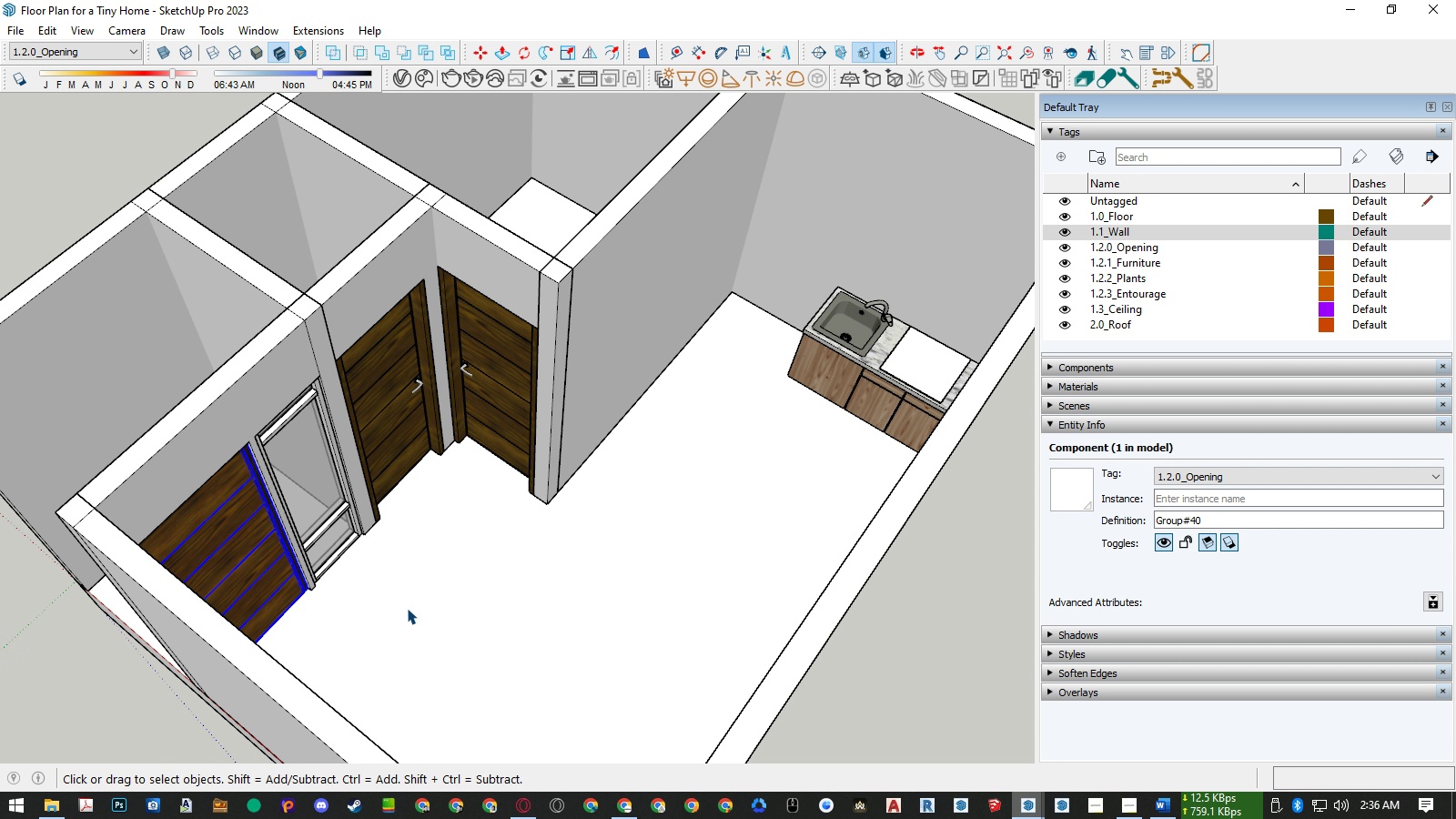 
key(Q)
 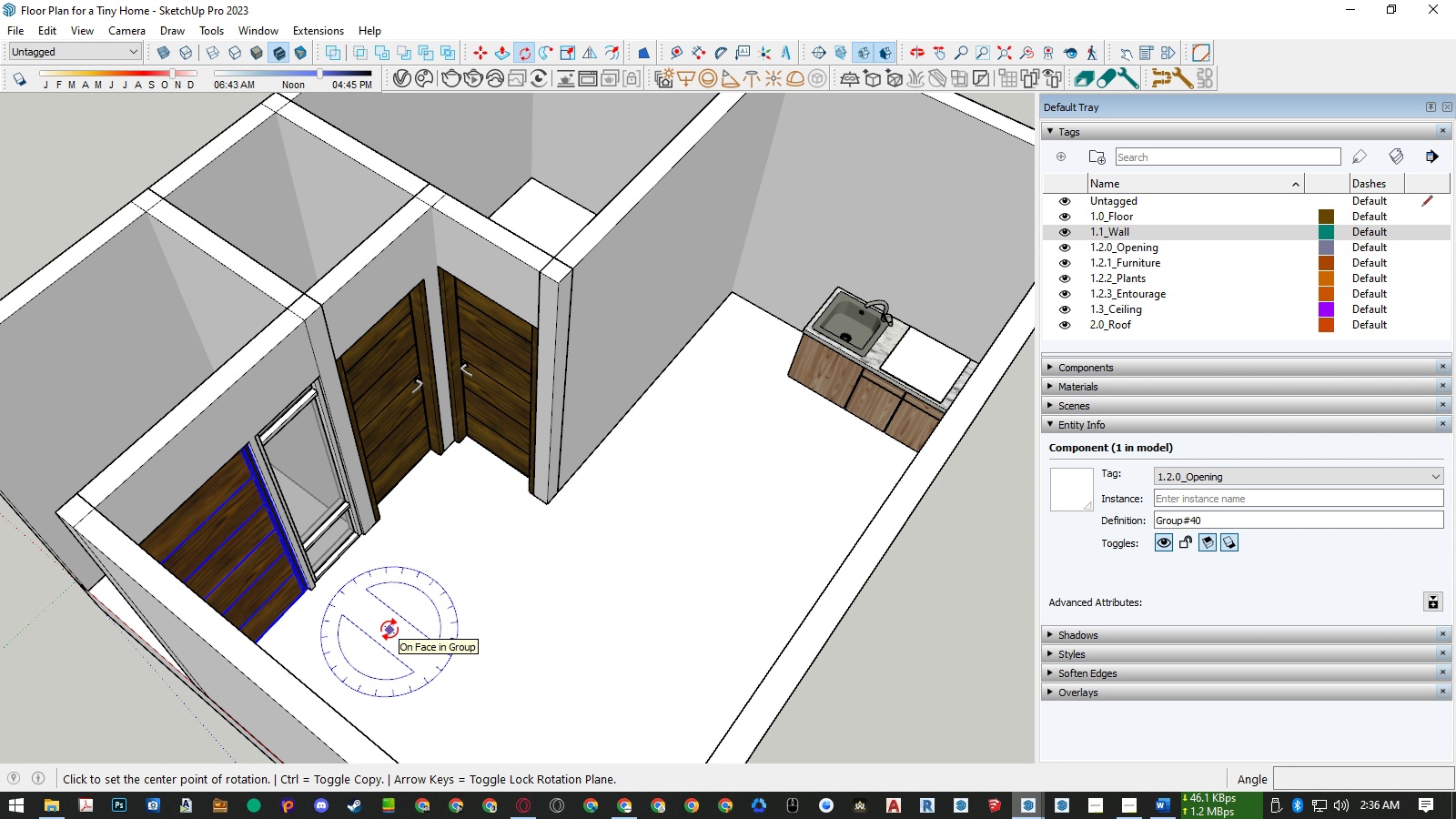 
left_click([389, 630])
 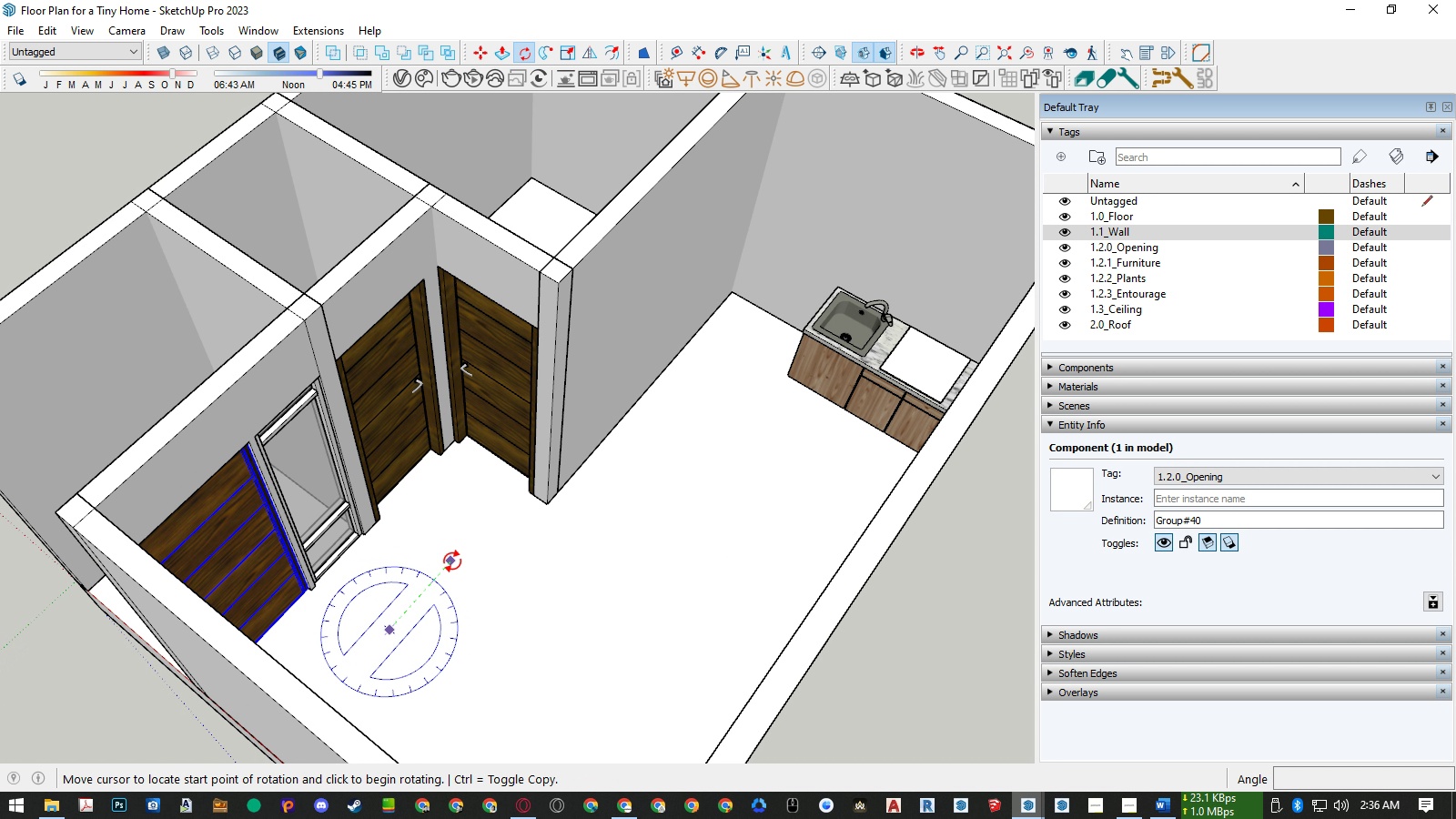 
left_click([452, 561])
 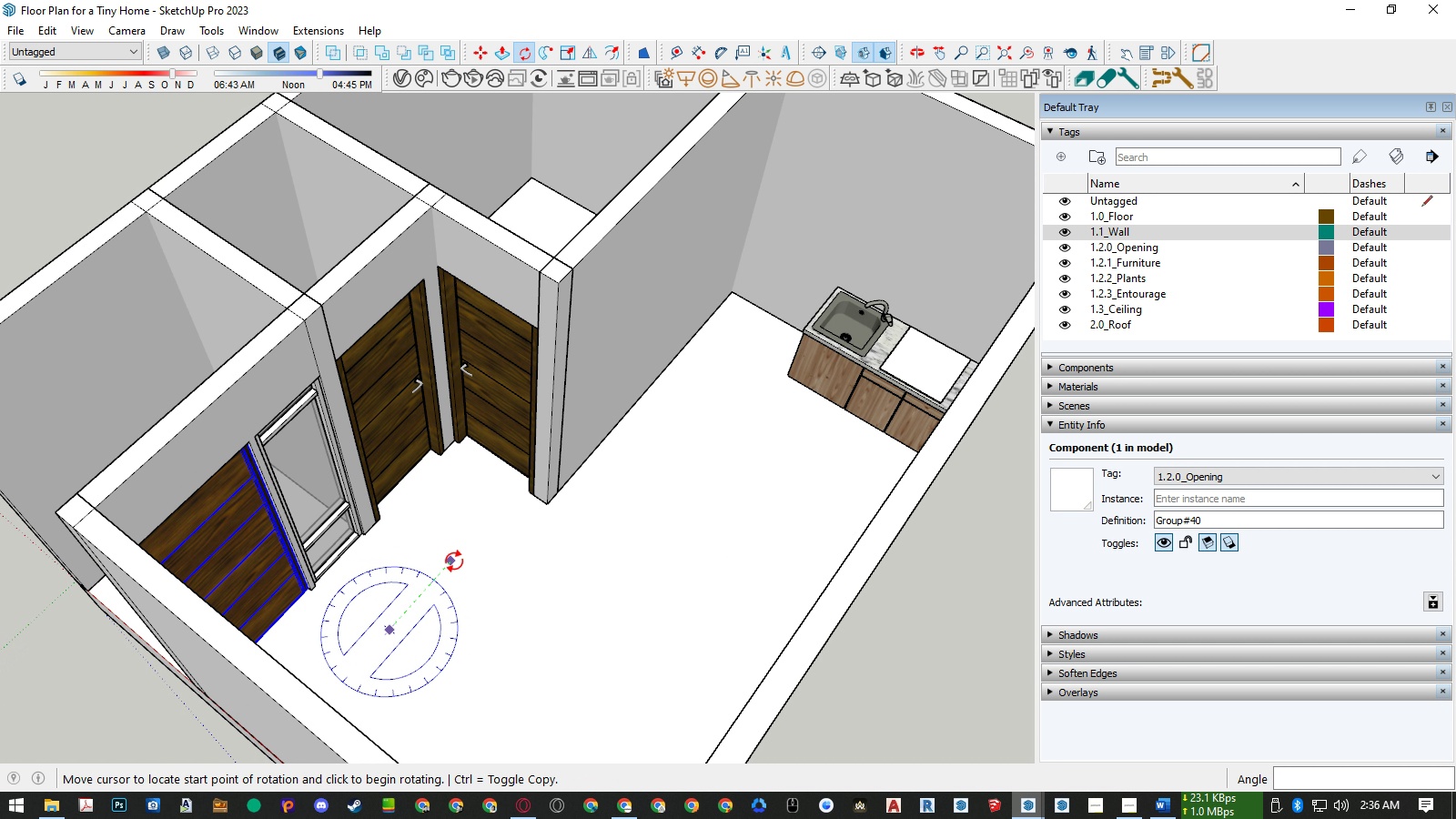 
key(Control+ControlLeft)
 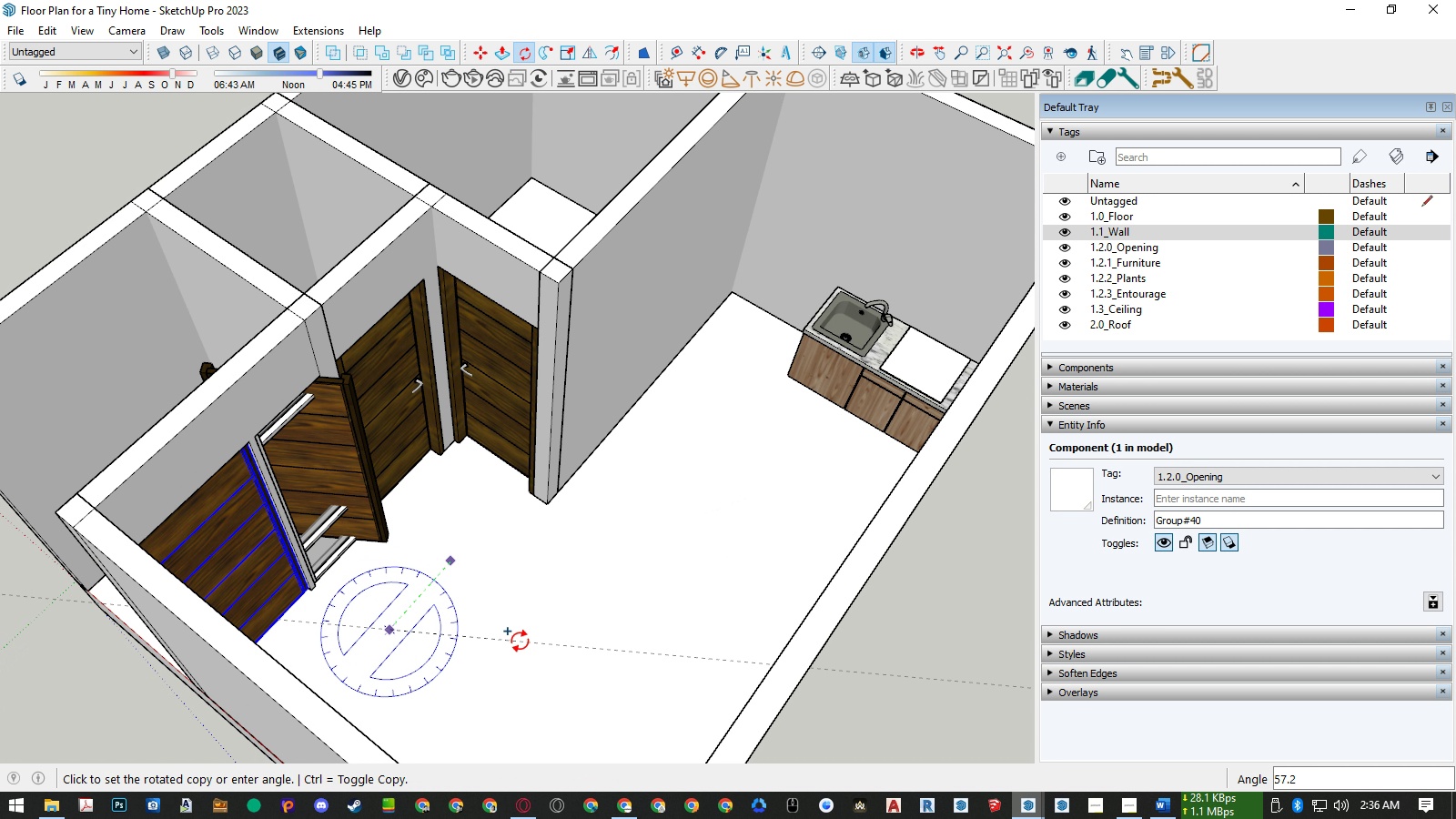 
key(Numpad9)
 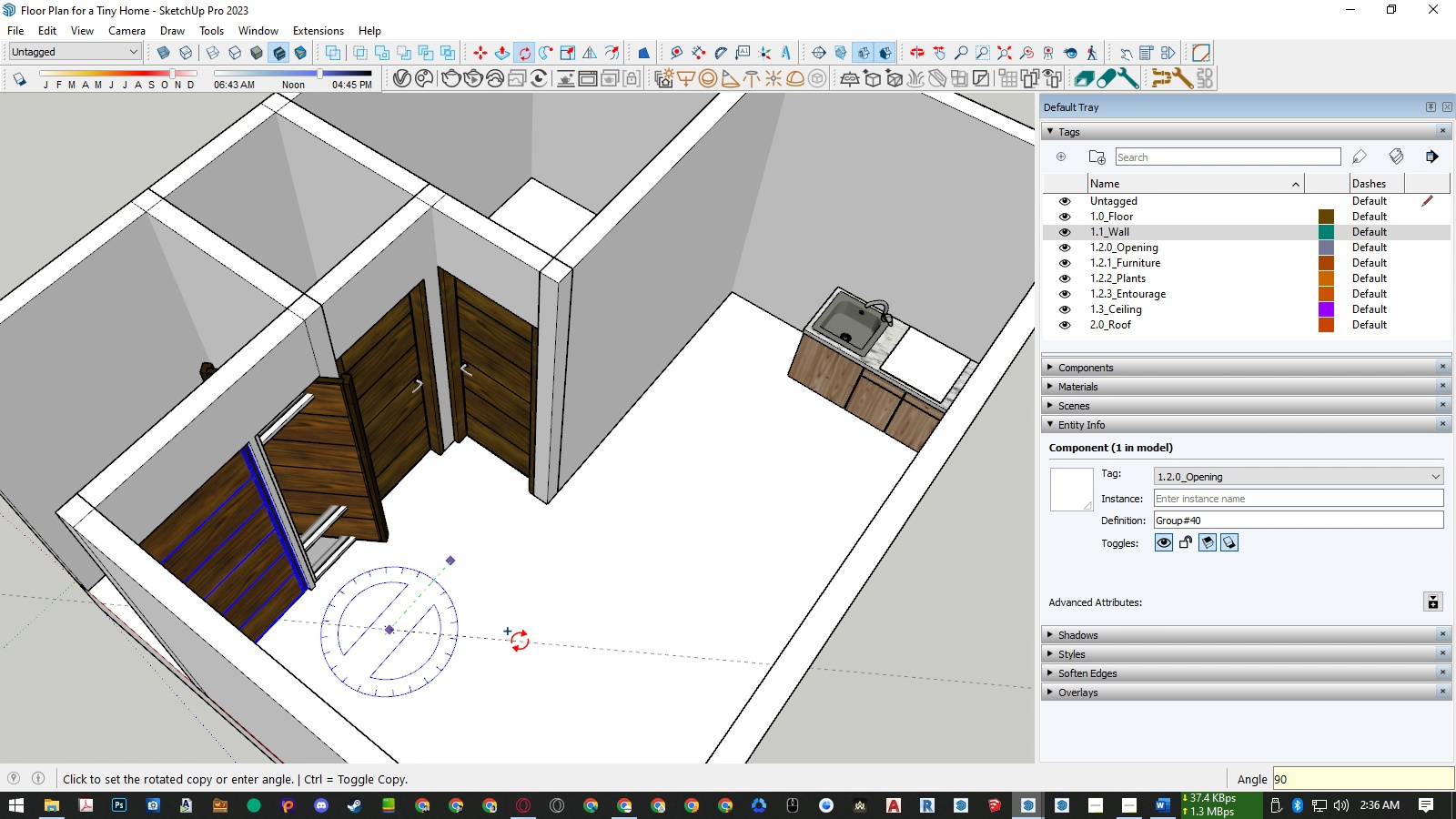 
key(Numpad0)
 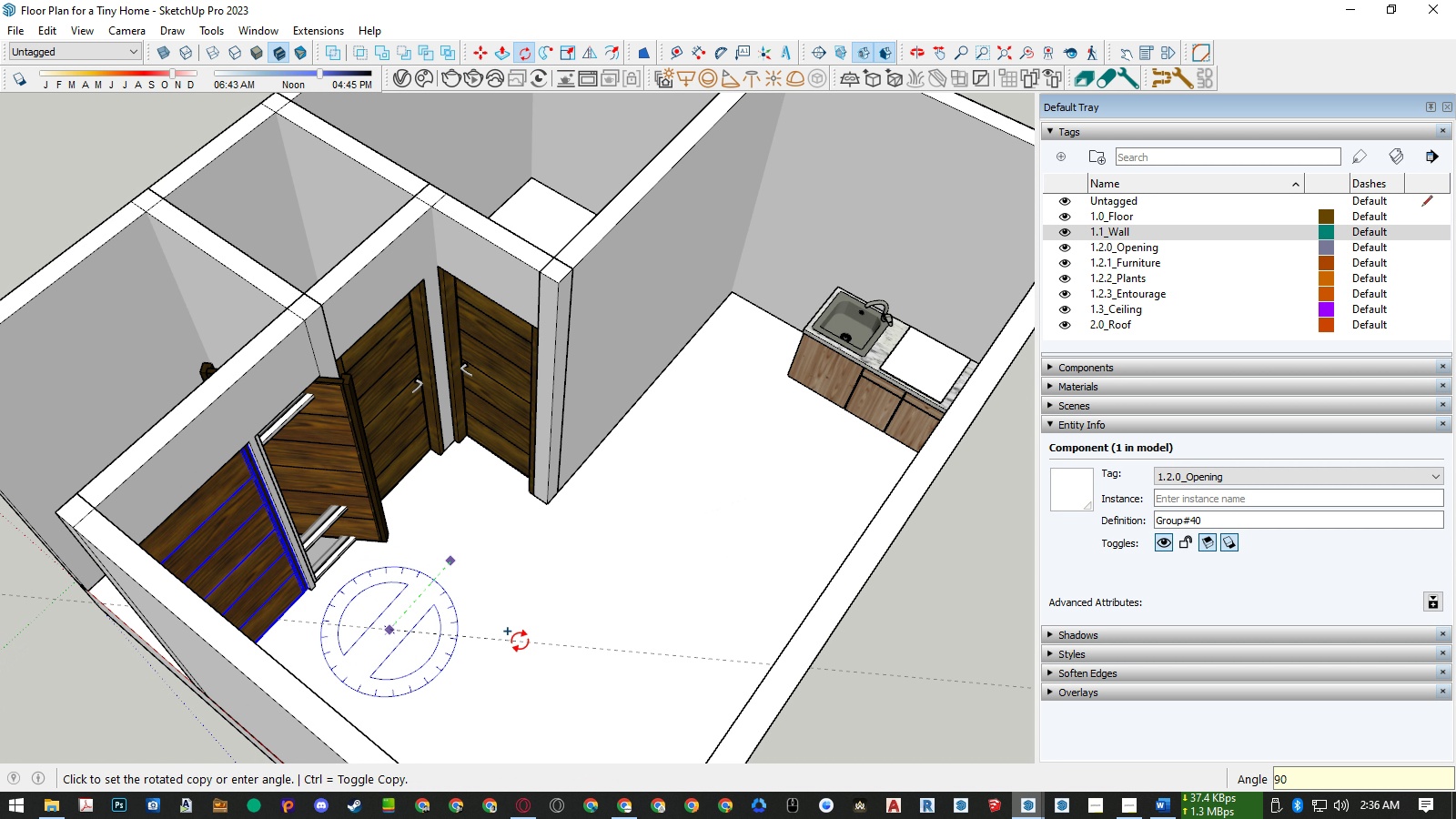 
key(NumpadEnter)
 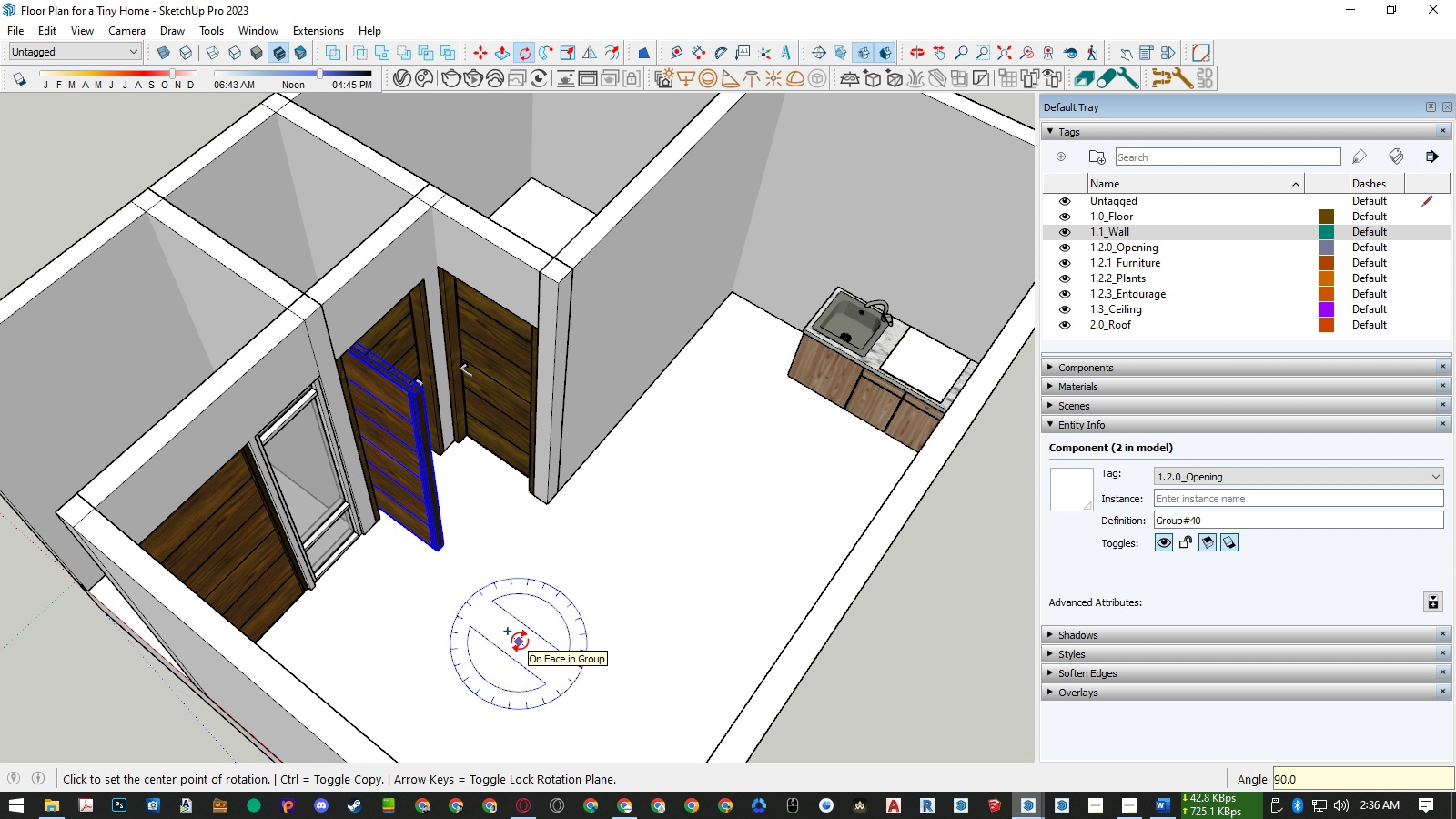 
key(M)
 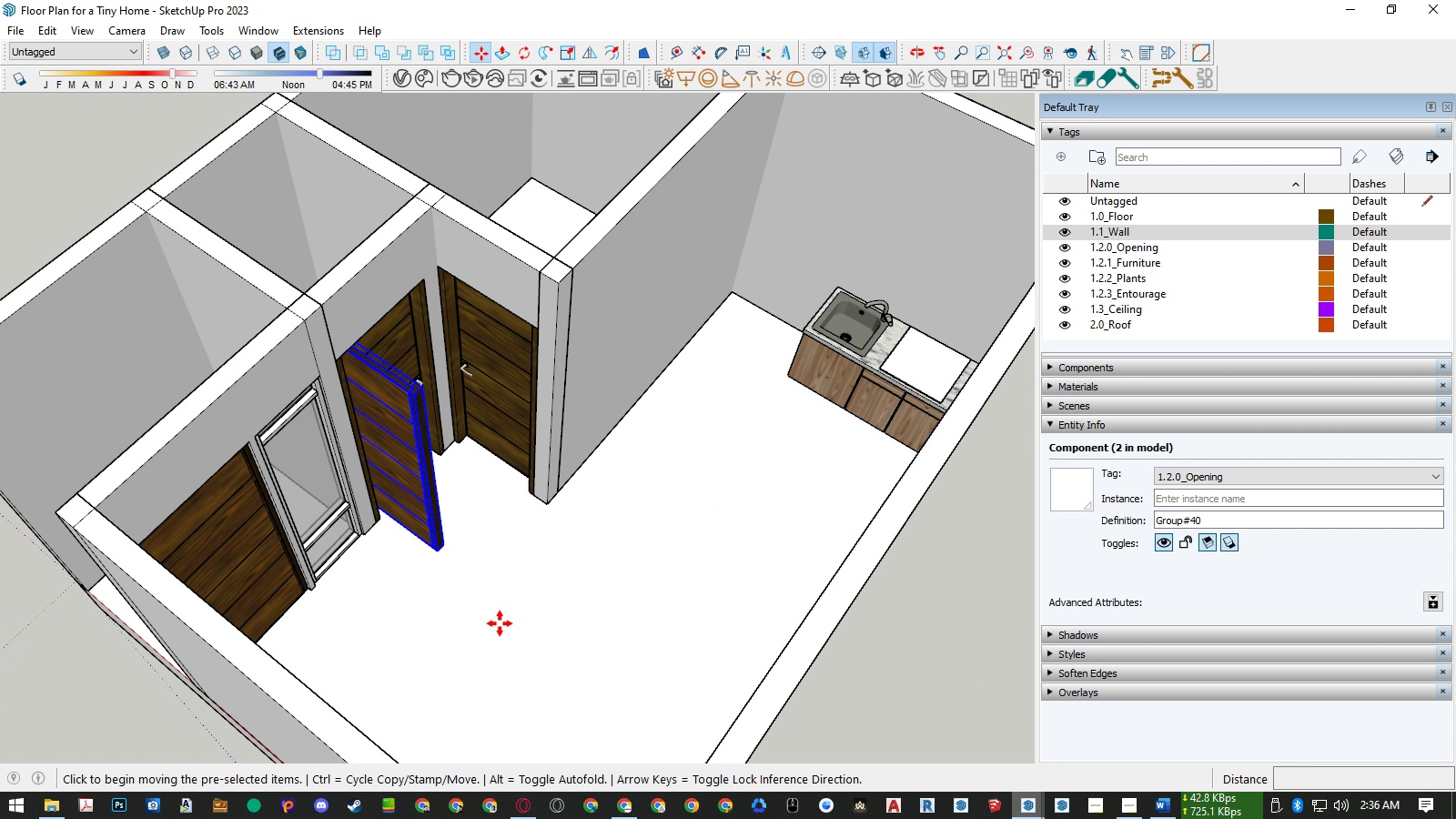 
left_click([500, 623])
 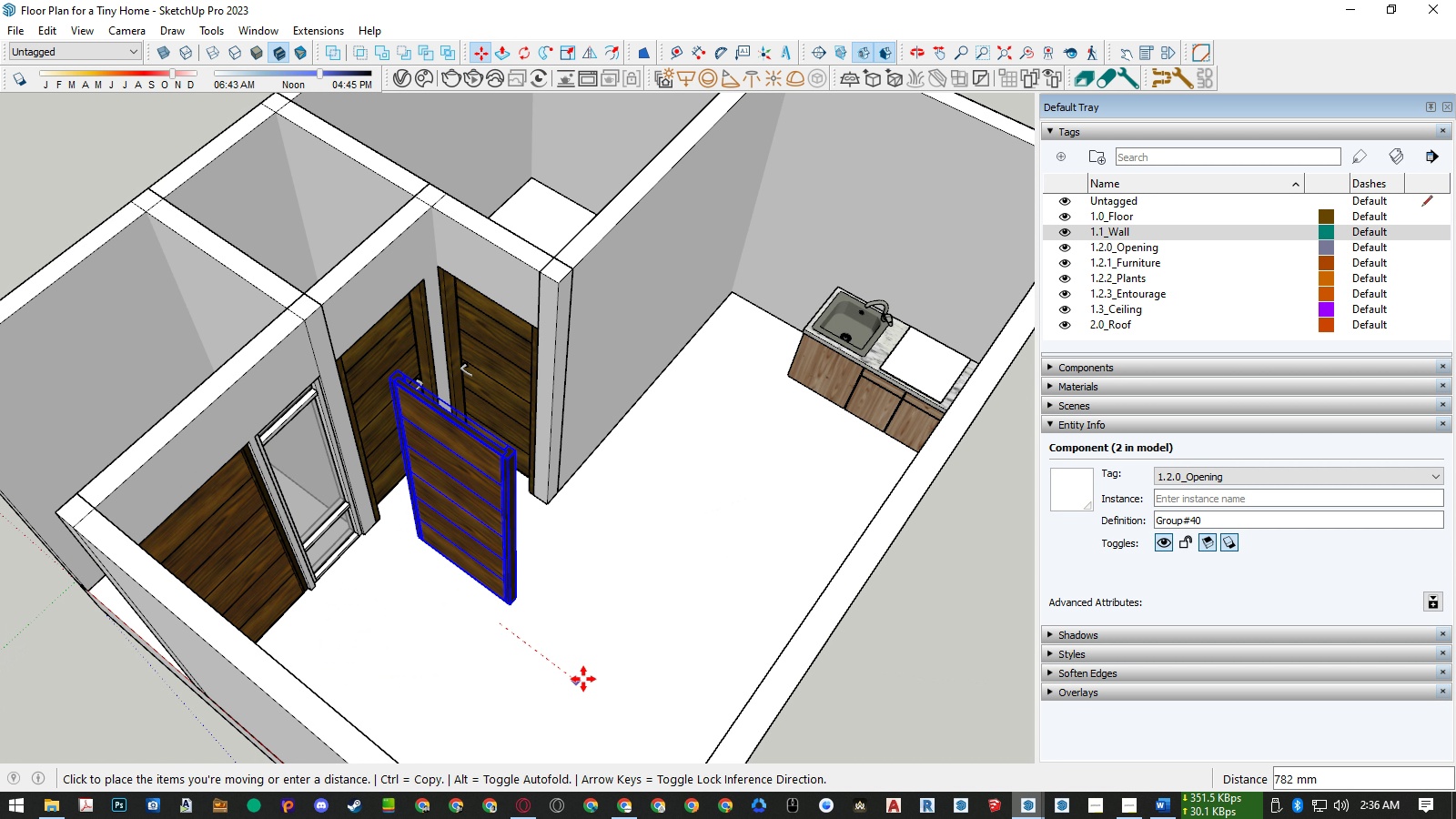 
left_click([583, 680])
 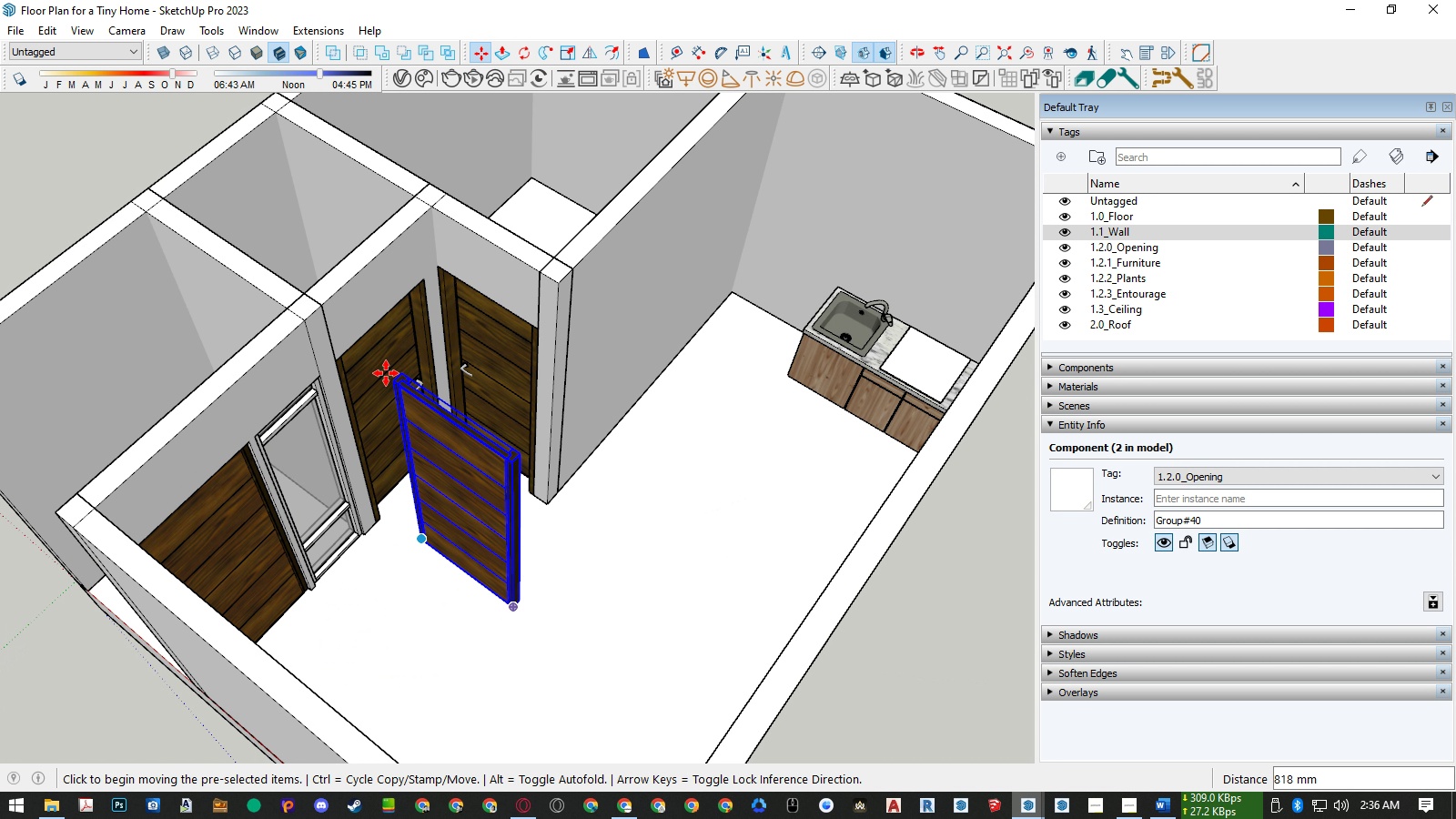 
scroll: coordinate [386, 373], scroll_direction: up, amount: 5.0
 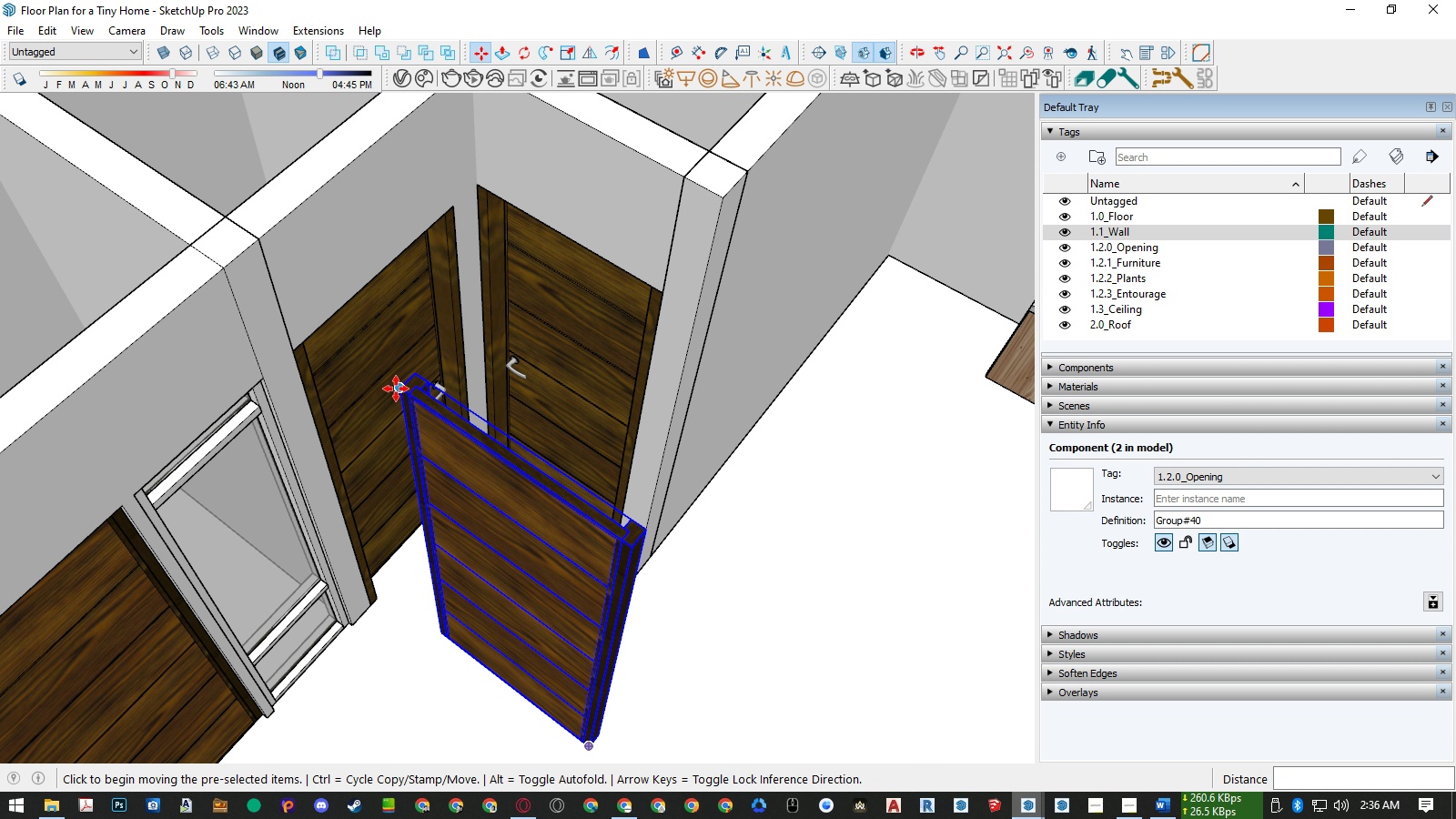 
left_click([397, 389])
 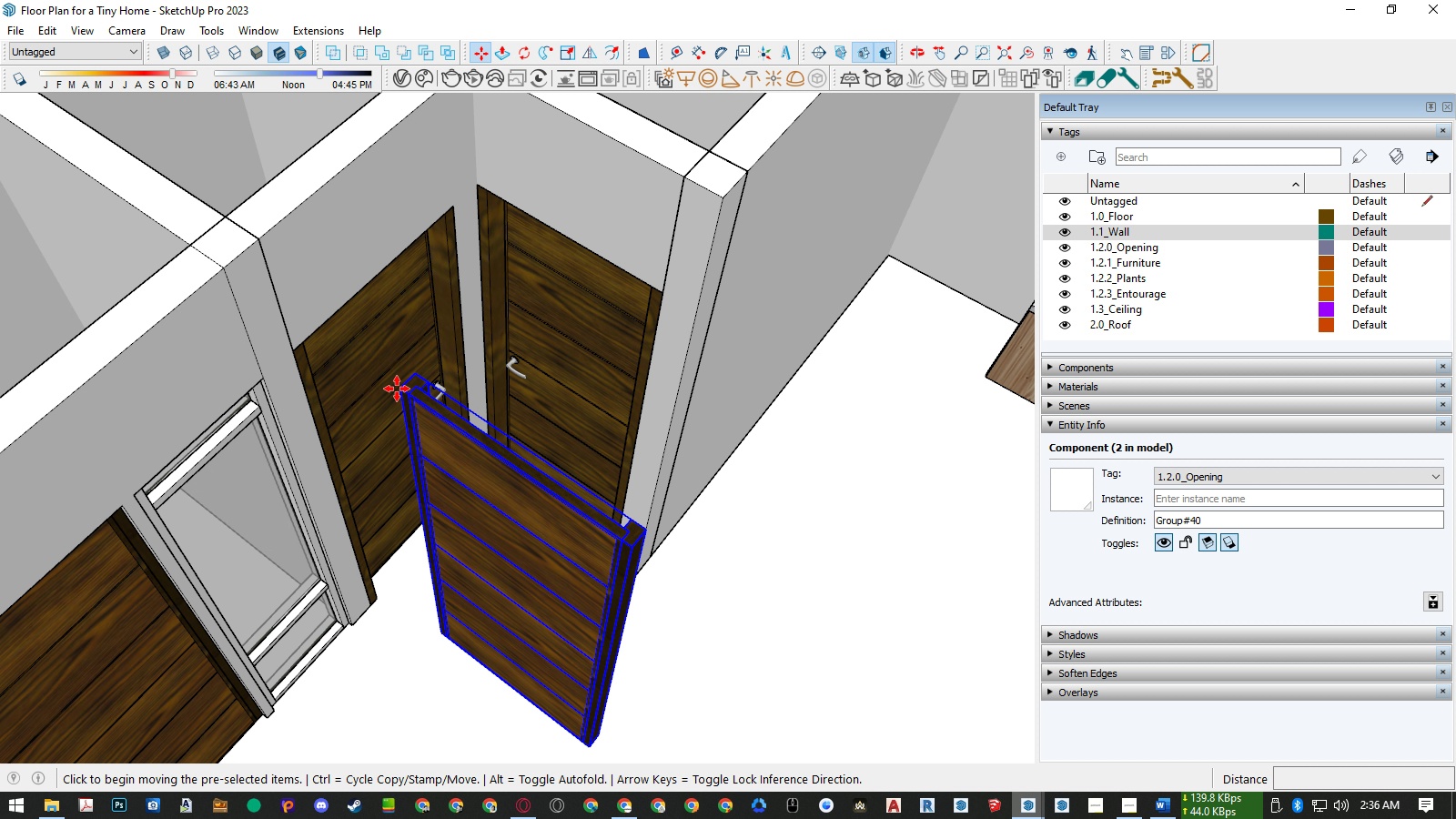 
key(ArrowLeft)
 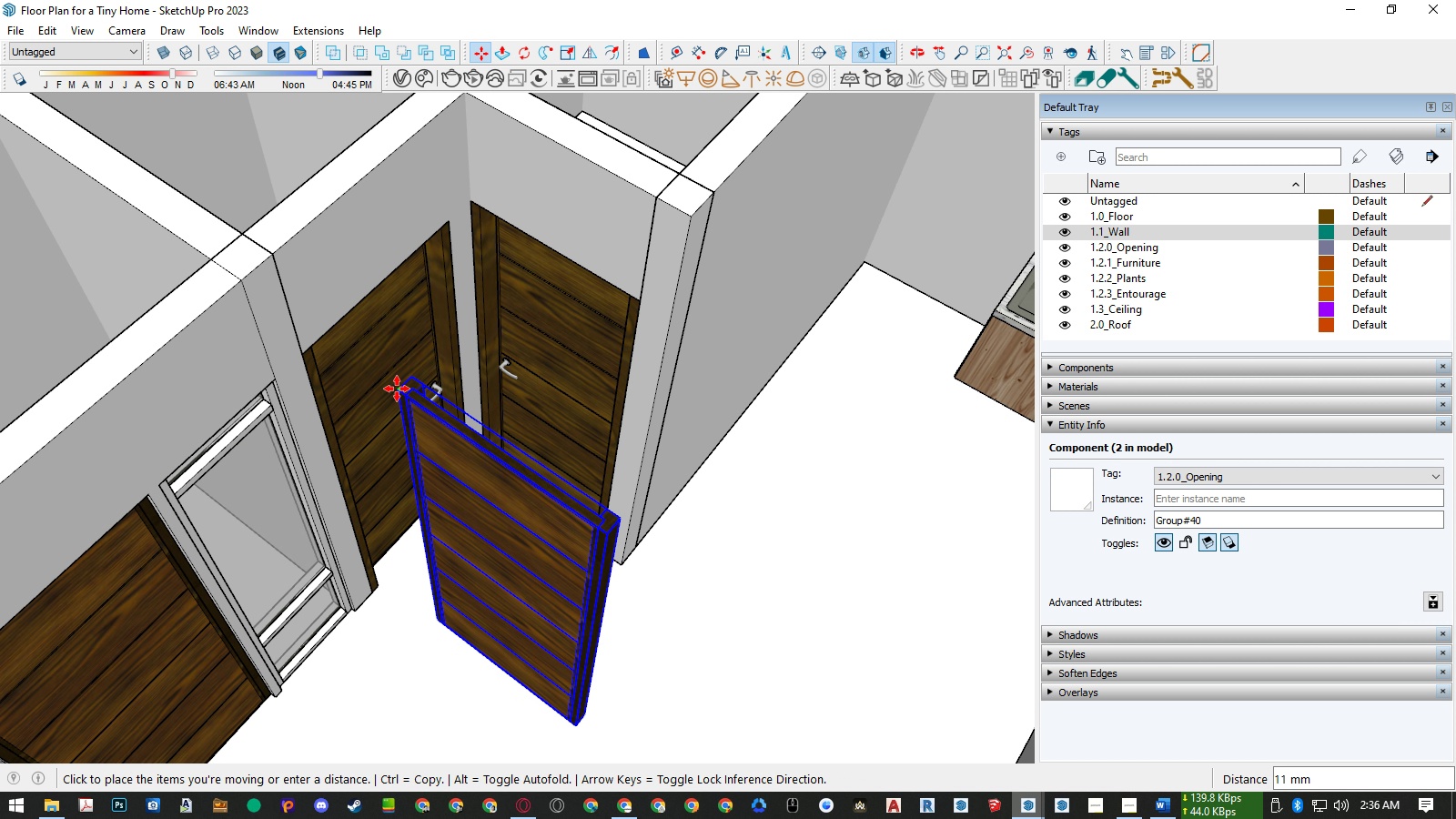 
scroll: coordinate [397, 389], scroll_direction: down, amount: 5.0
 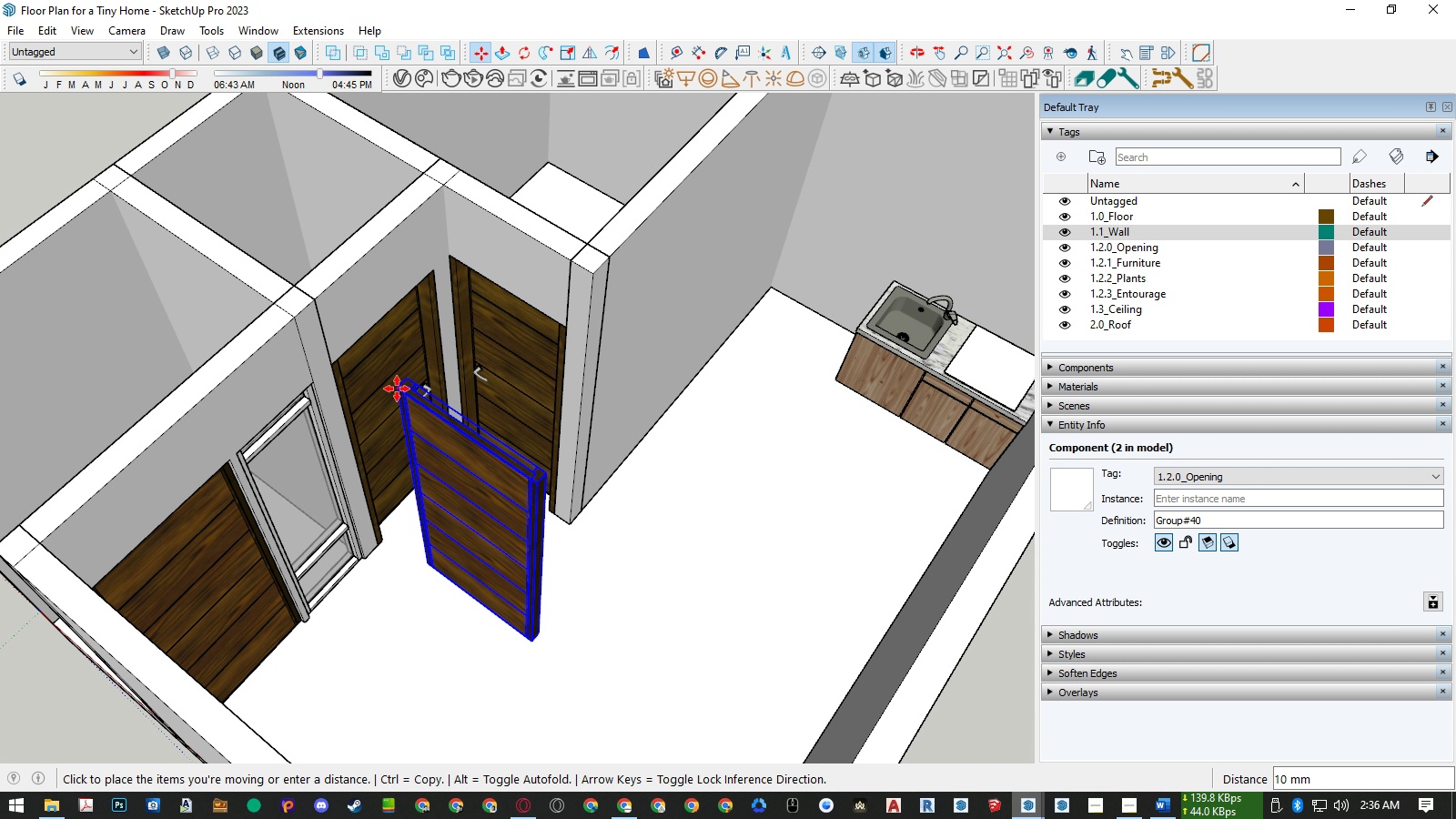 
key(ArrowRight)
 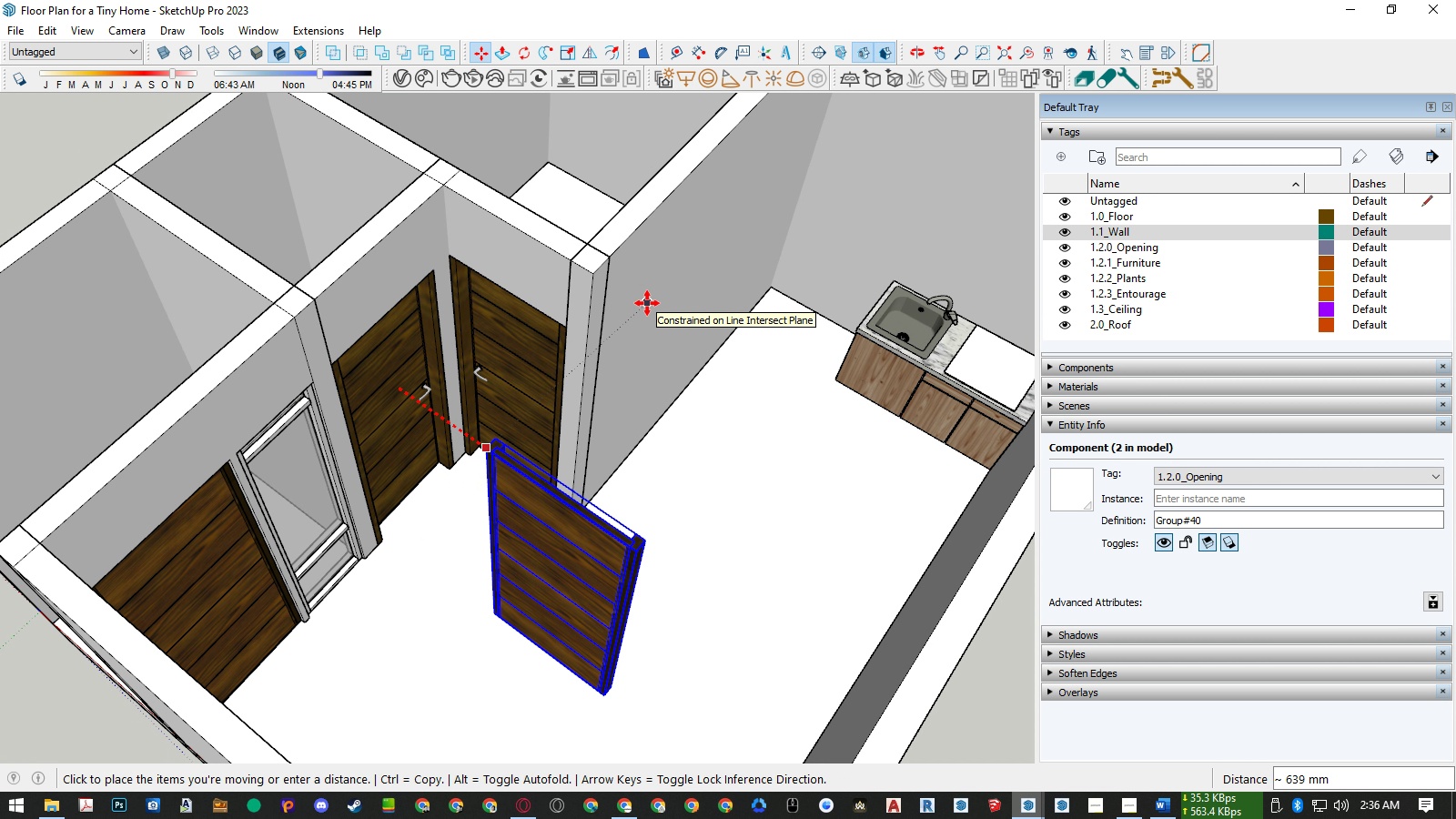 
left_click([647, 303])
 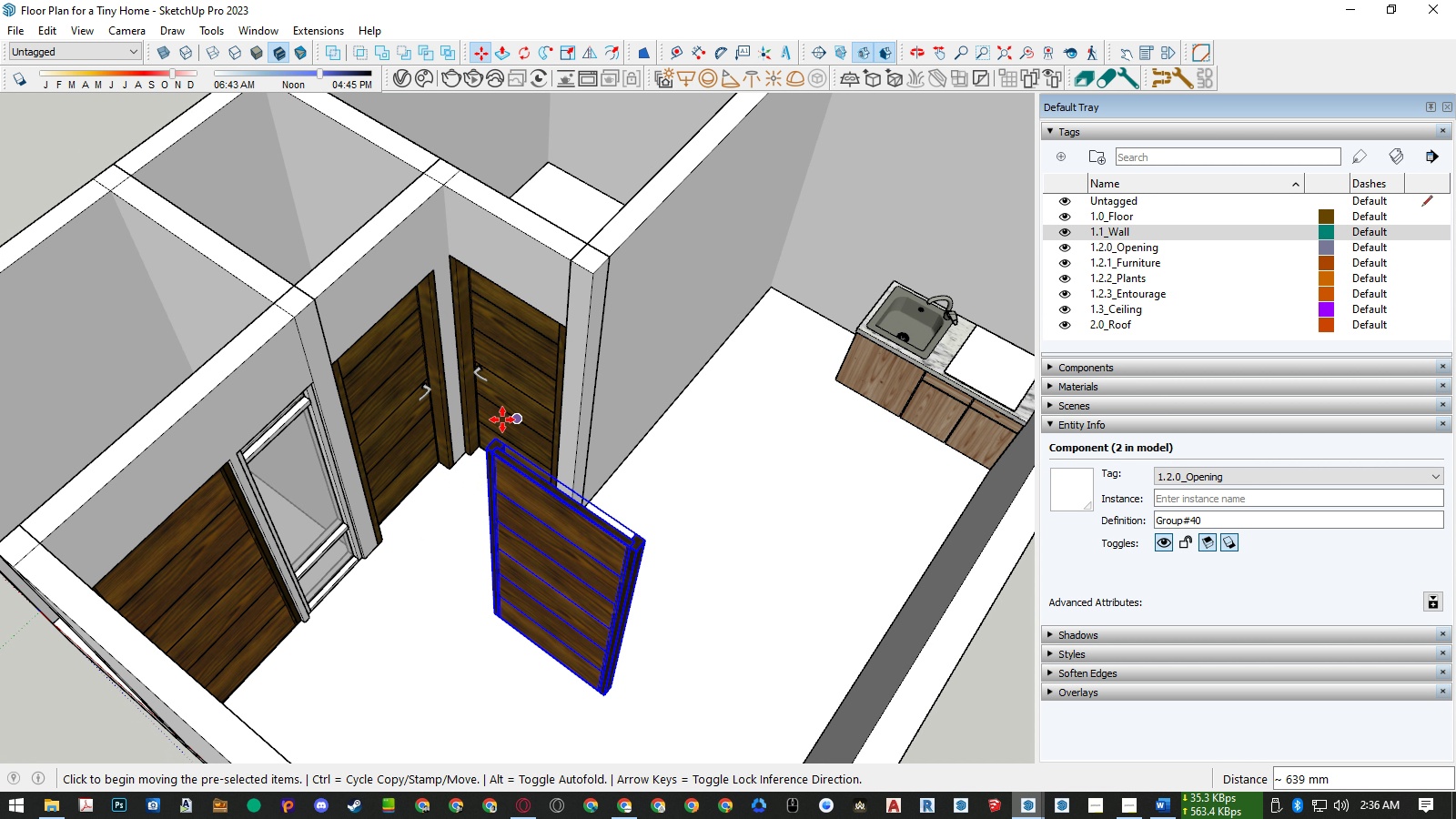 
scroll: coordinate [485, 451], scroll_direction: up, amount: 9.0
 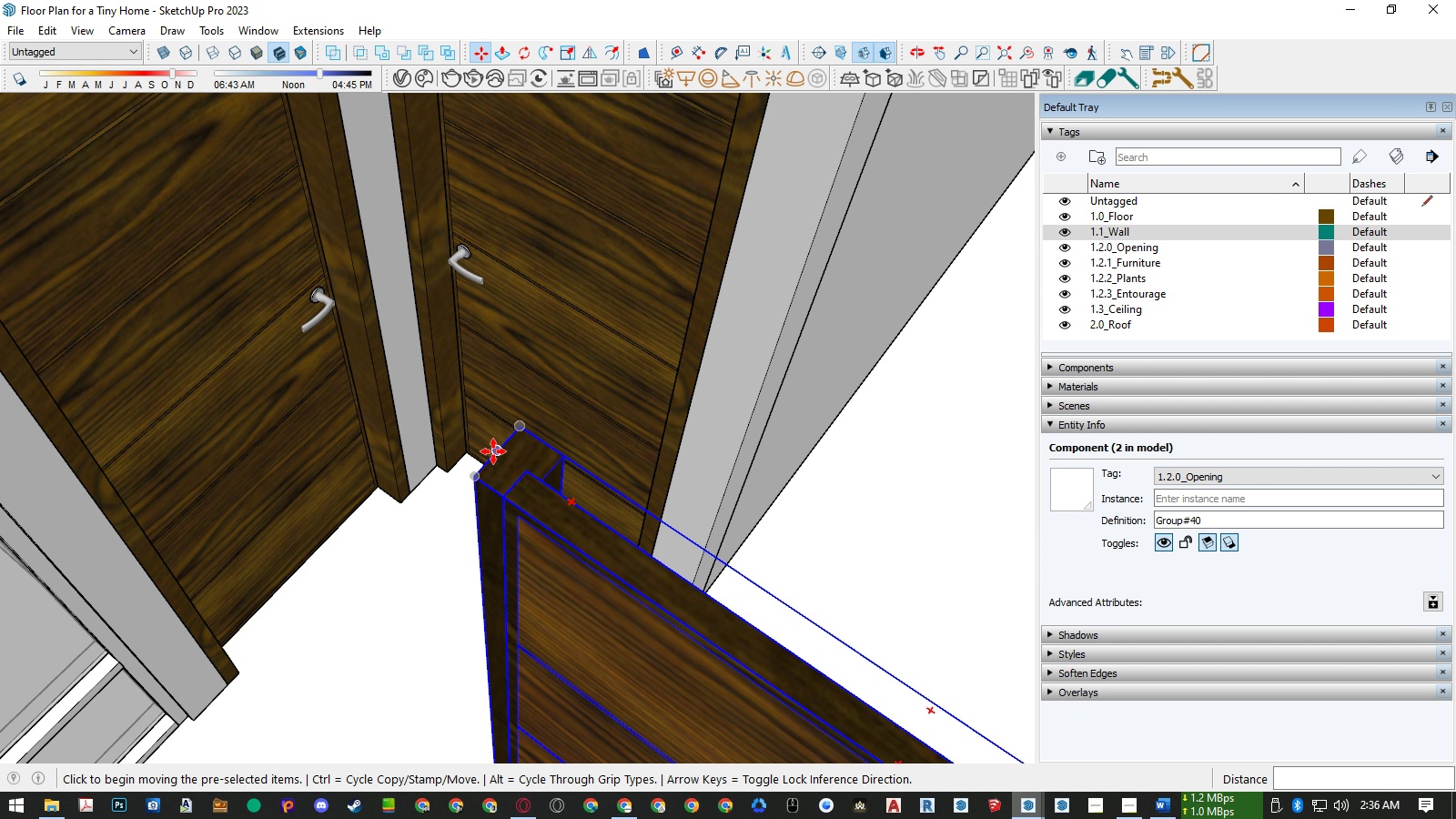 
left_click([493, 451])
 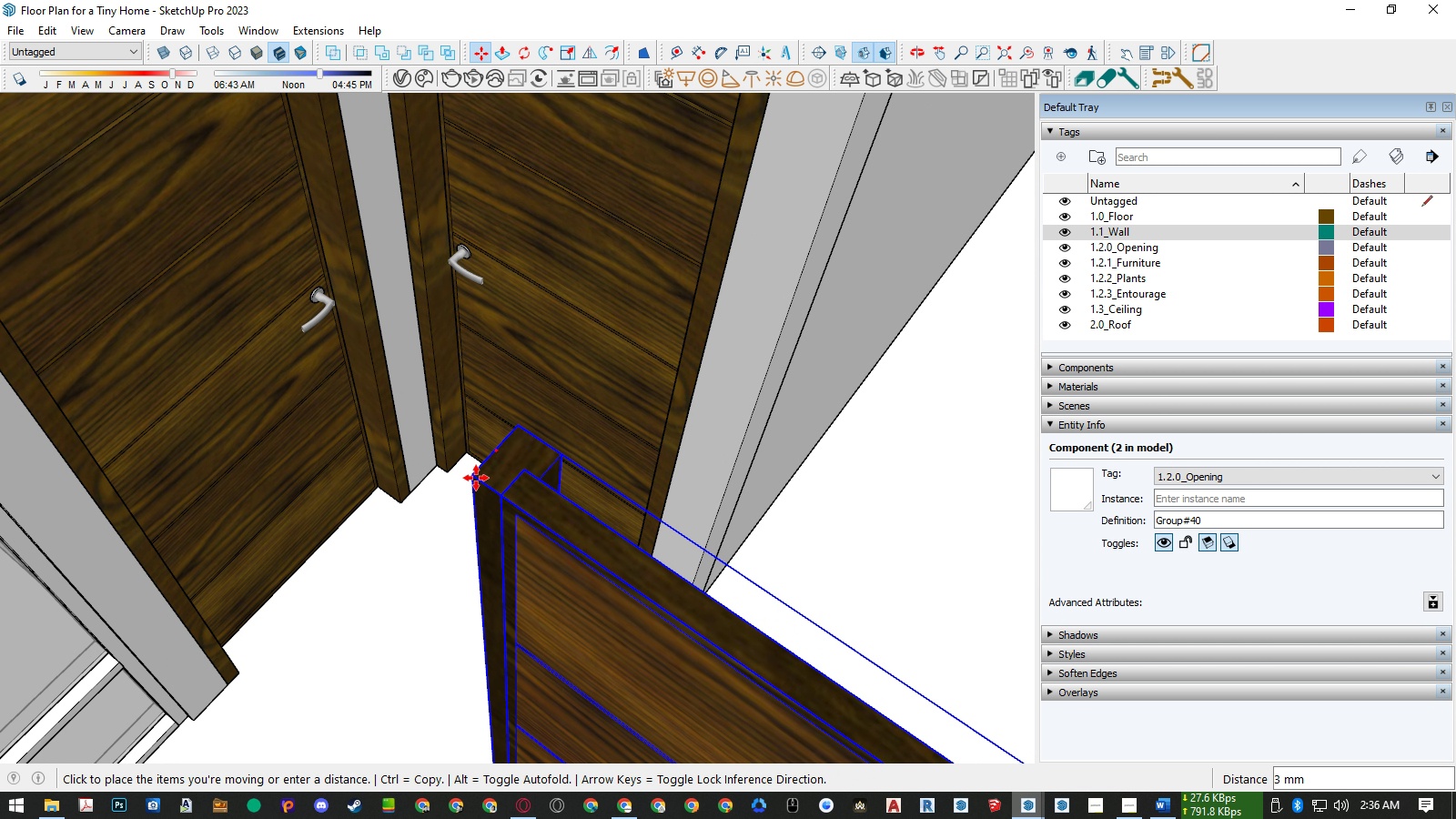 
key(ArrowRight)
 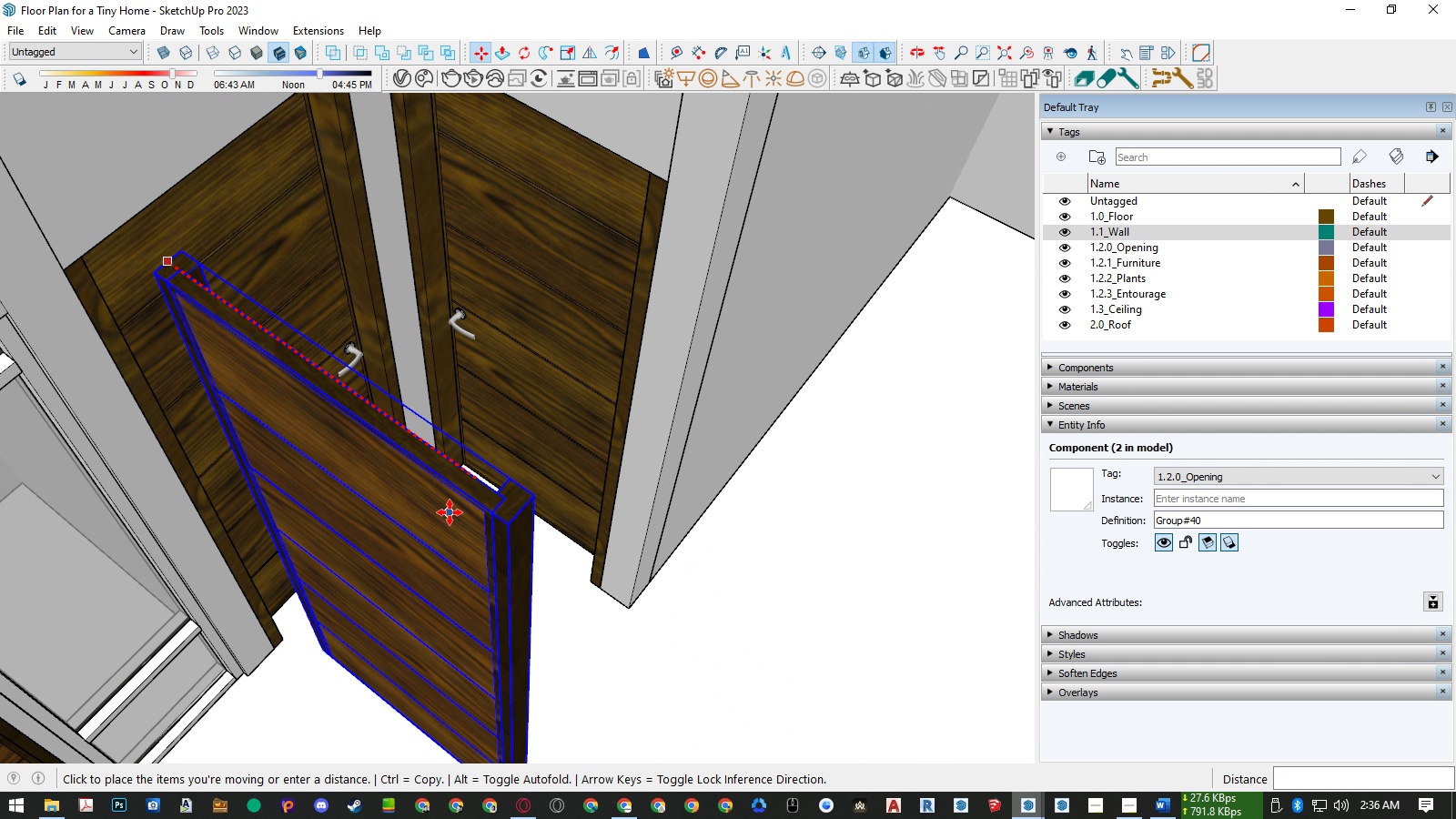 
scroll: coordinate [665, 428], scroll_direction: down, amount: 11.0
 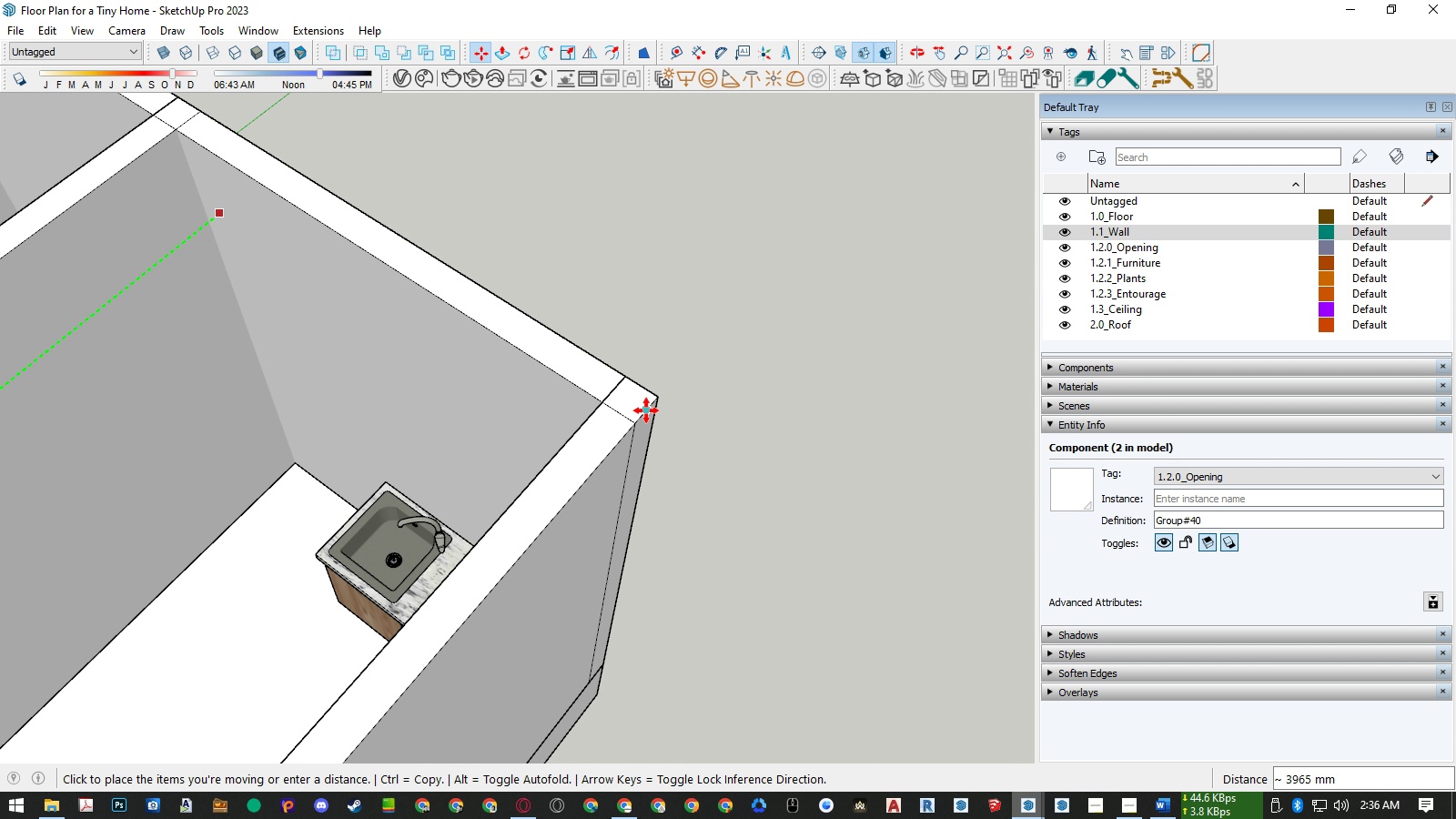 
key(ArrowLeft)
 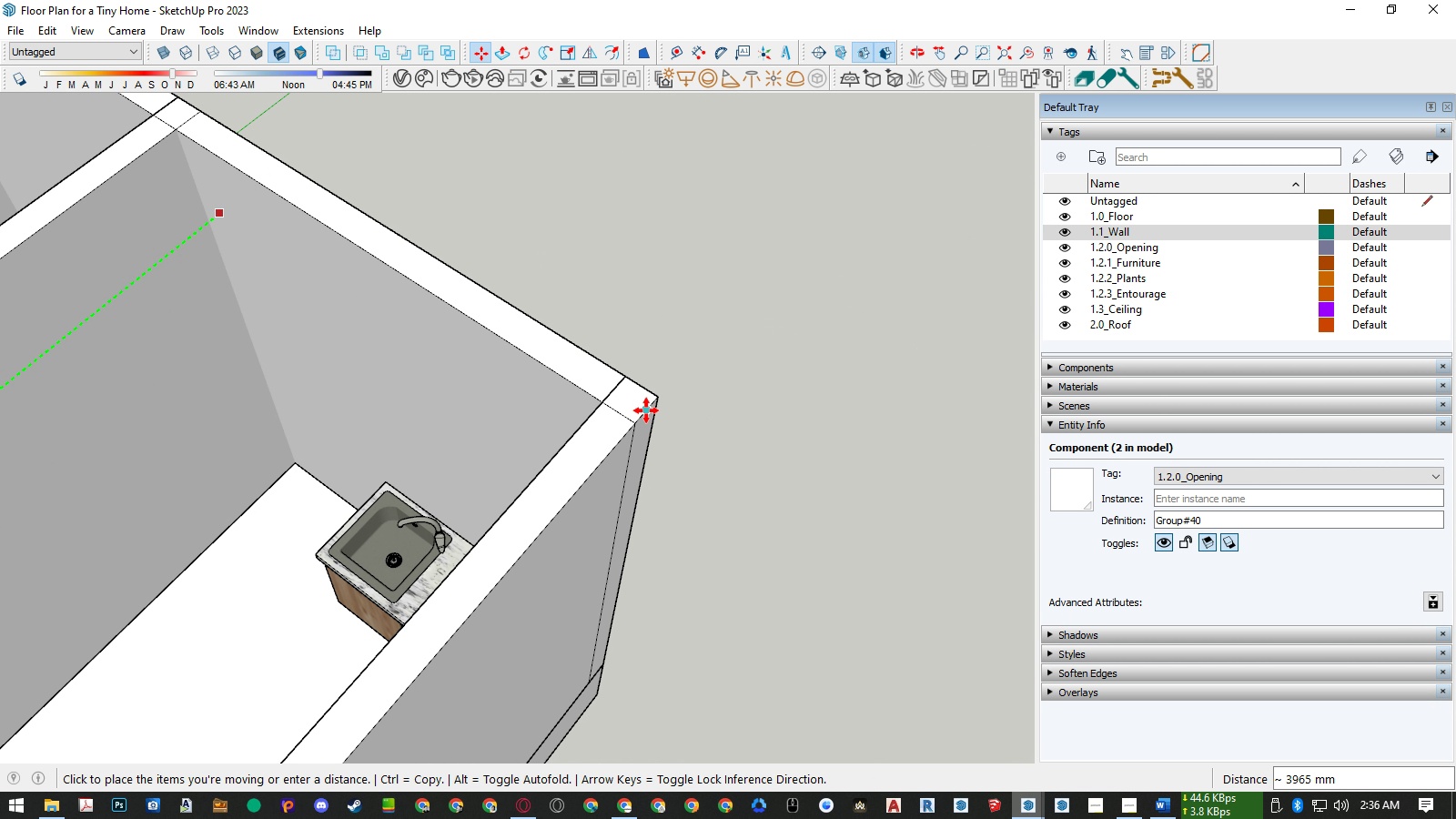 
left_click([646, 410])
 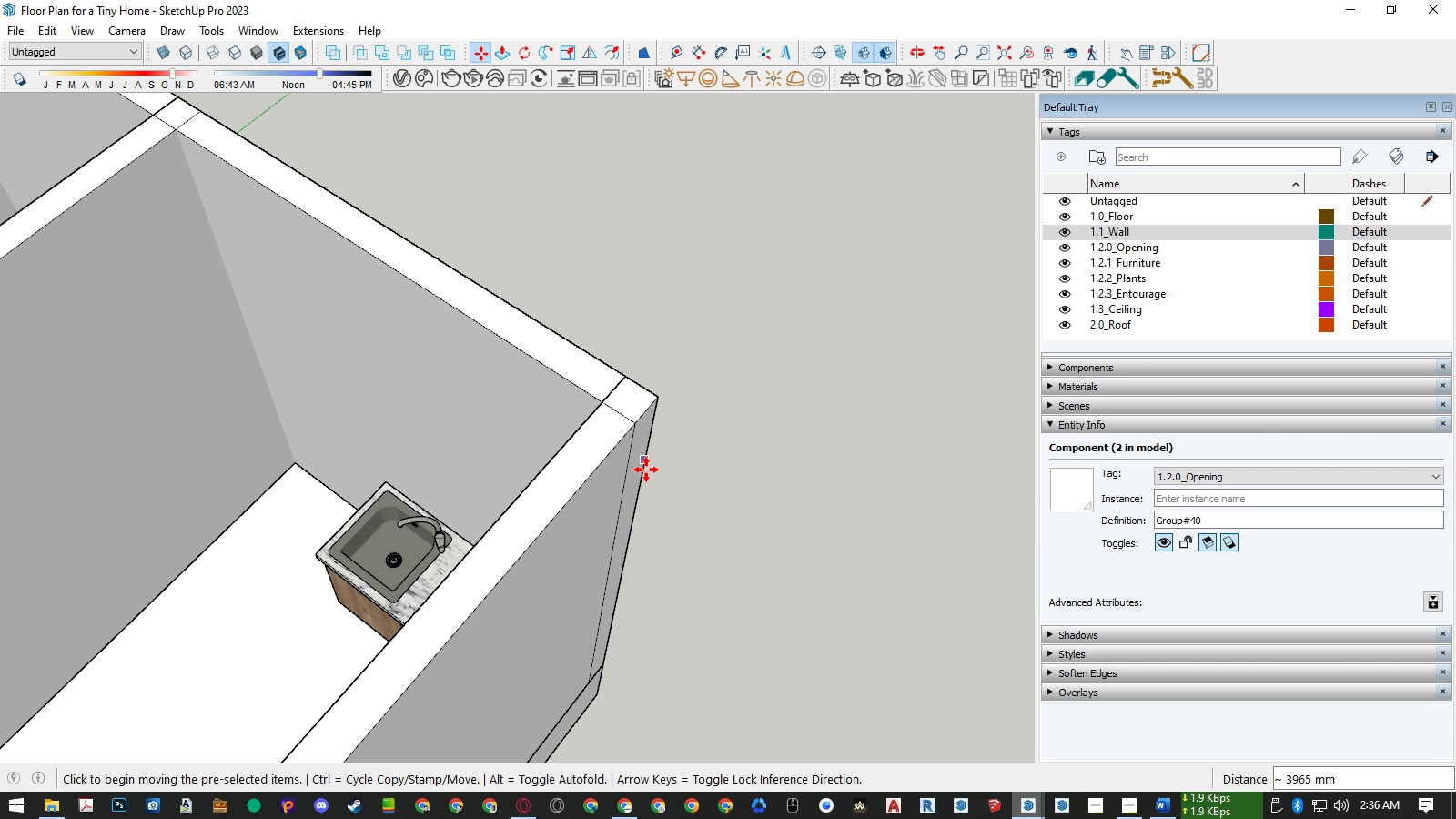 
key(Space)
 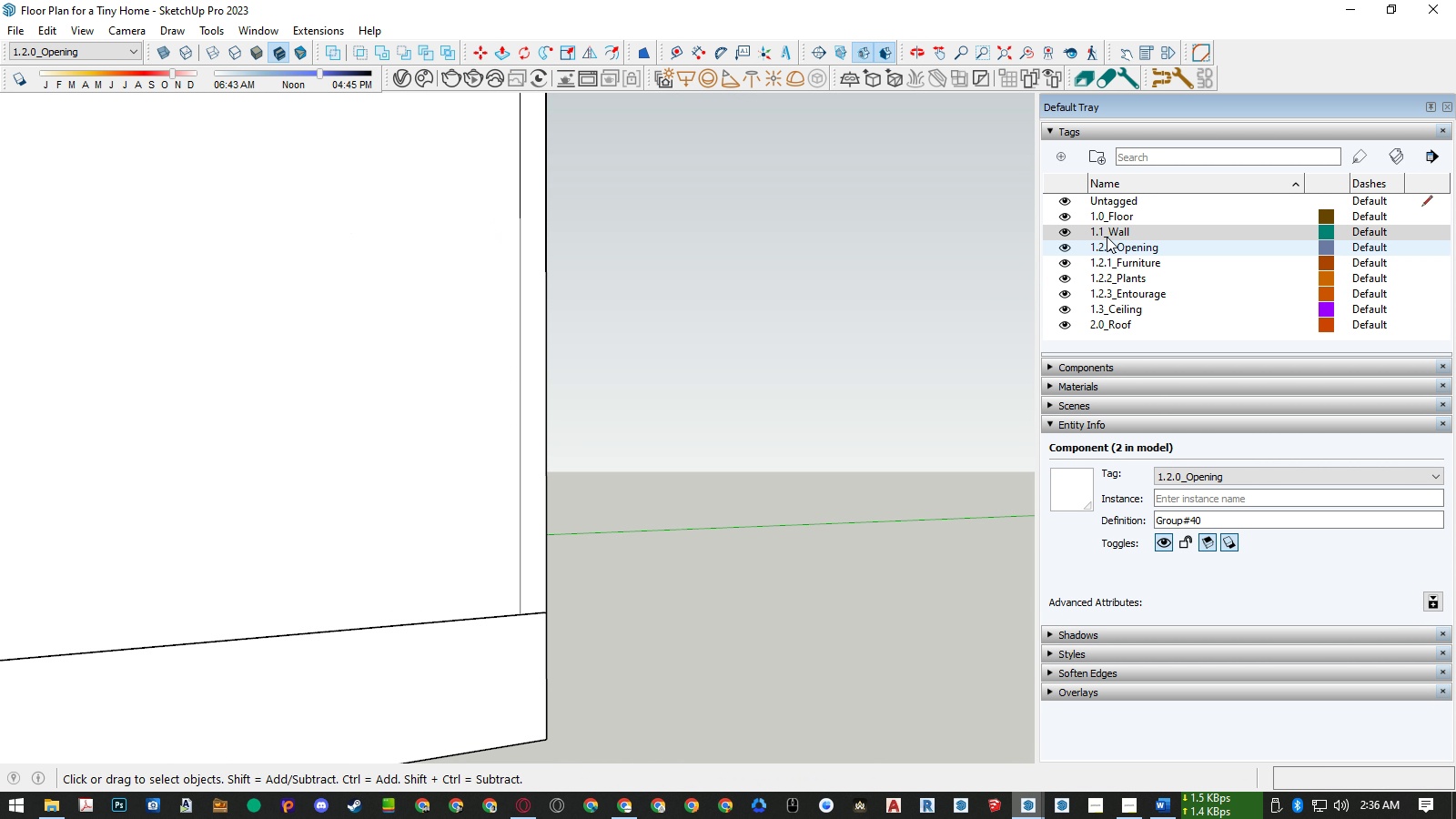 
left_click([1063, 219])
 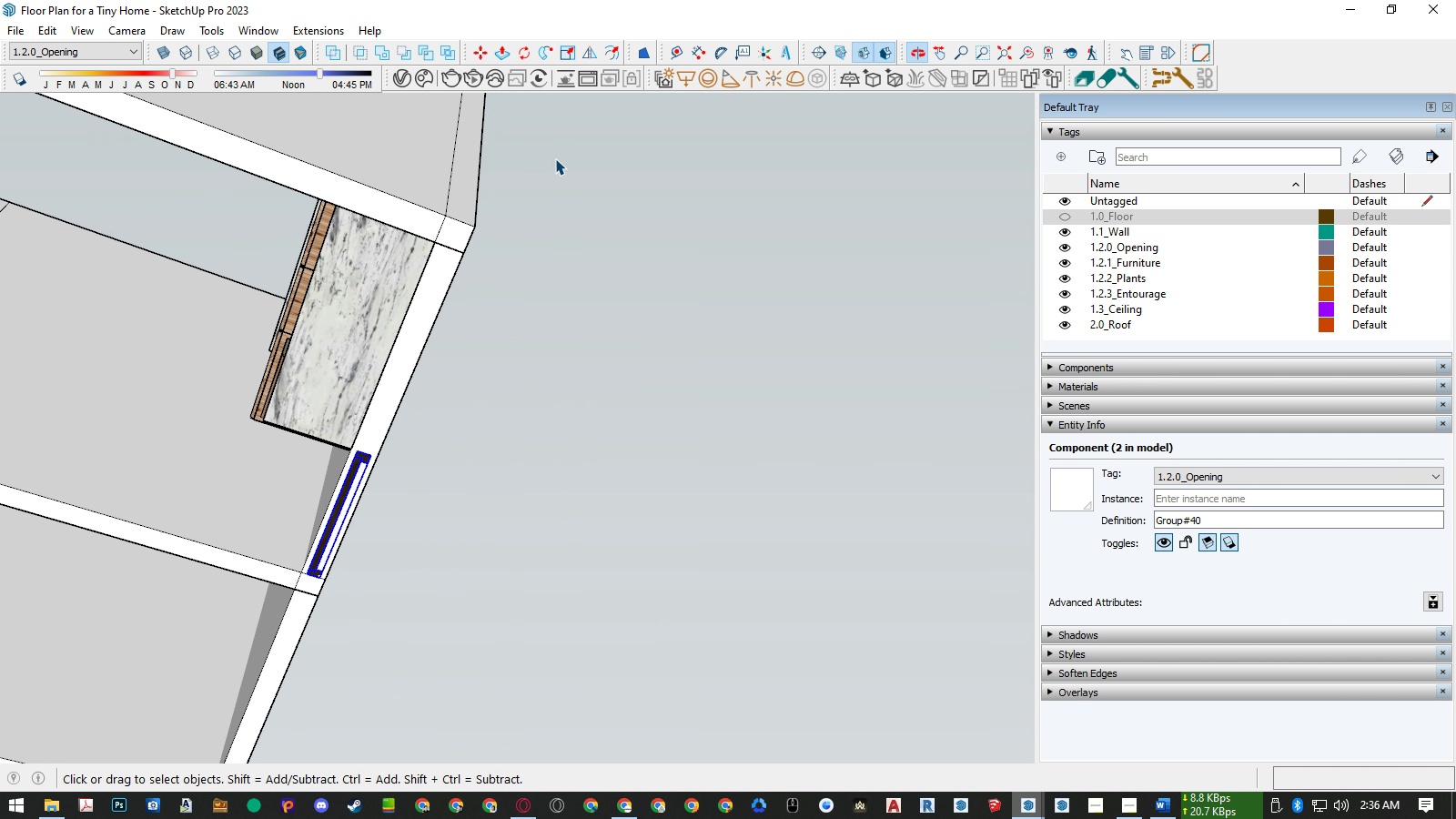 
scroll: coordinate [543, 246], scroll_direction: down, amount: 5.0
 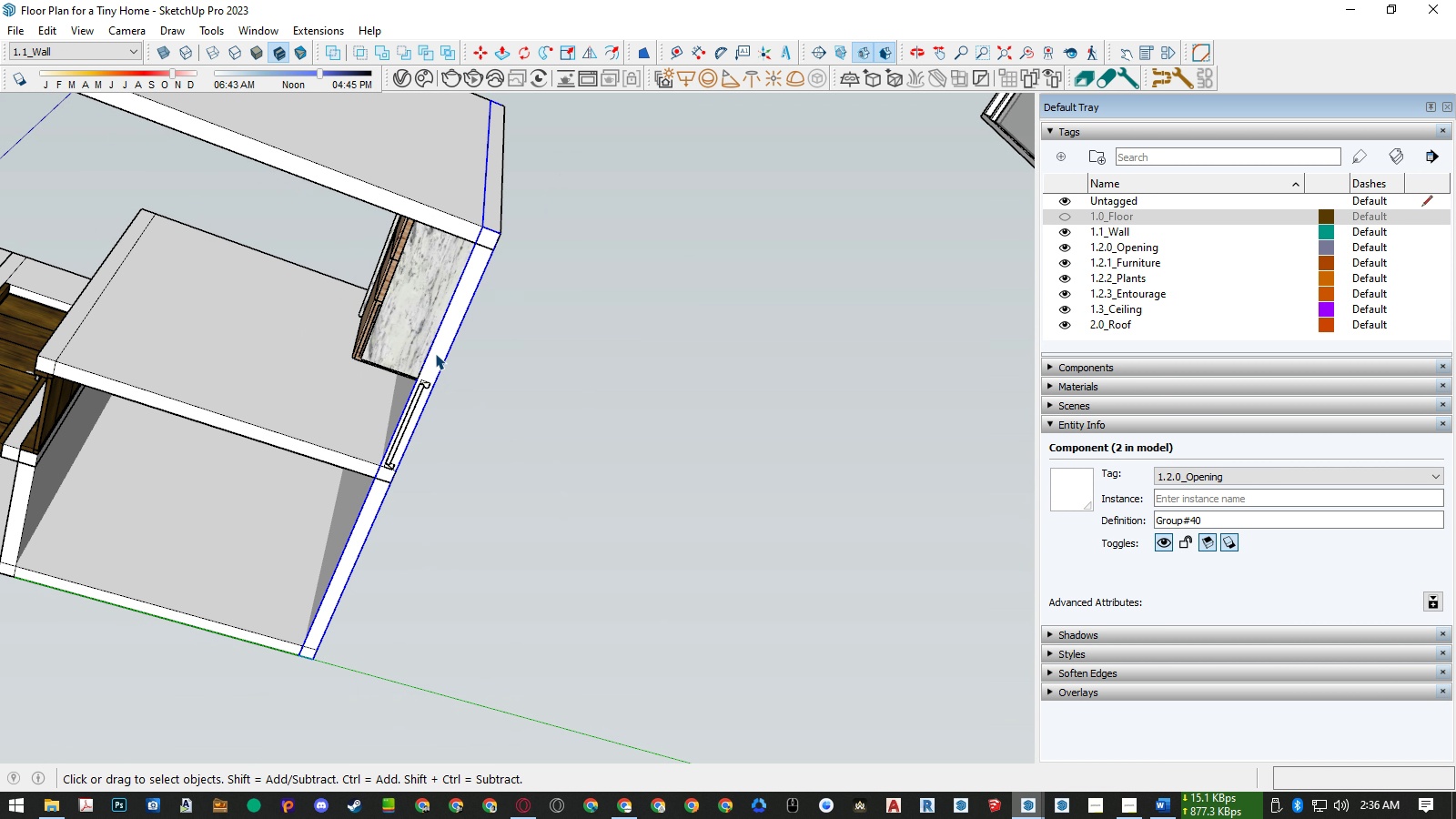 
double_click([435, 353])
 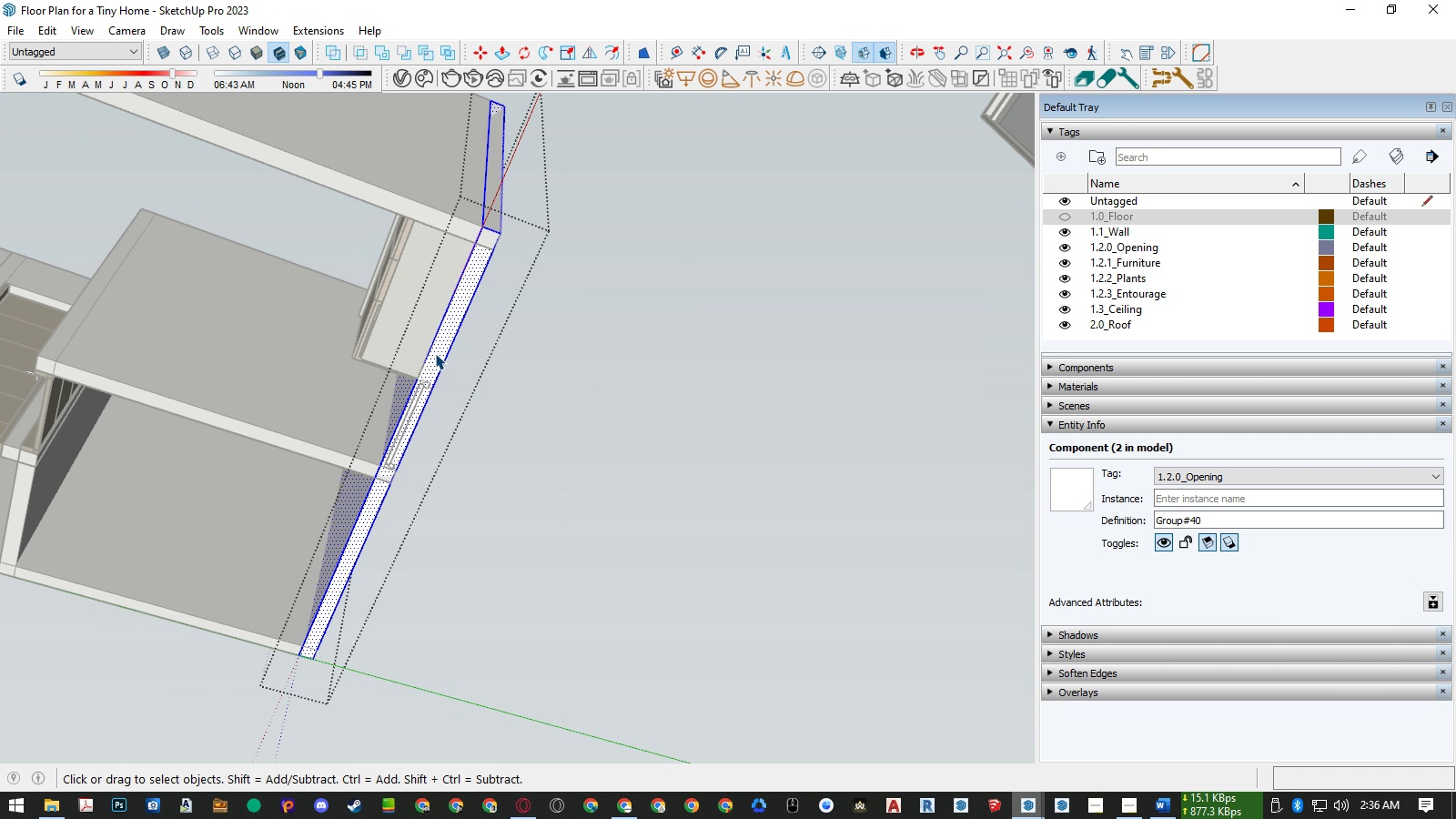 
triple_click([435, 353])
 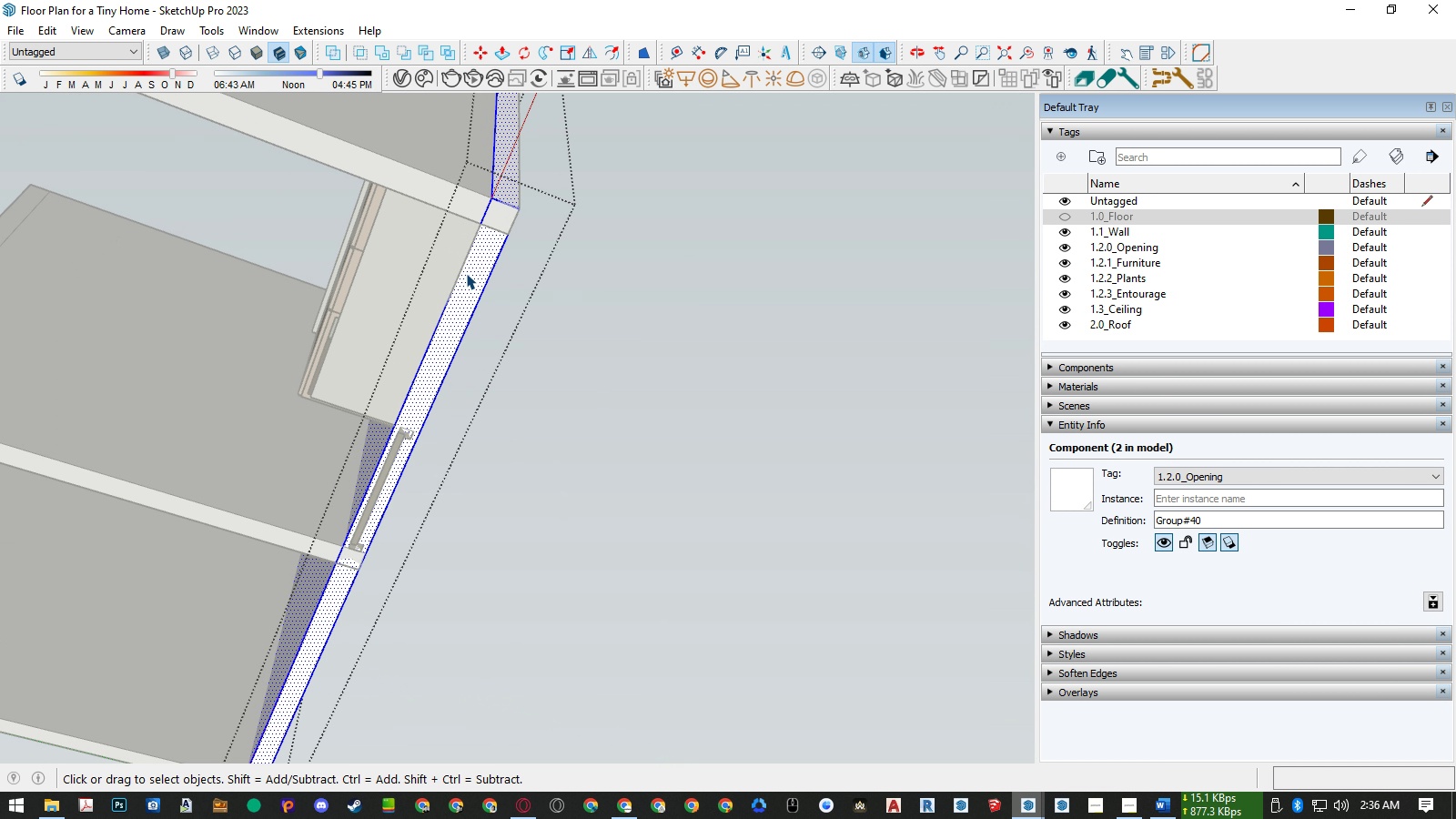 
scroll: coordinate [466, 272], scroll_direction: up, amount: 6.0
 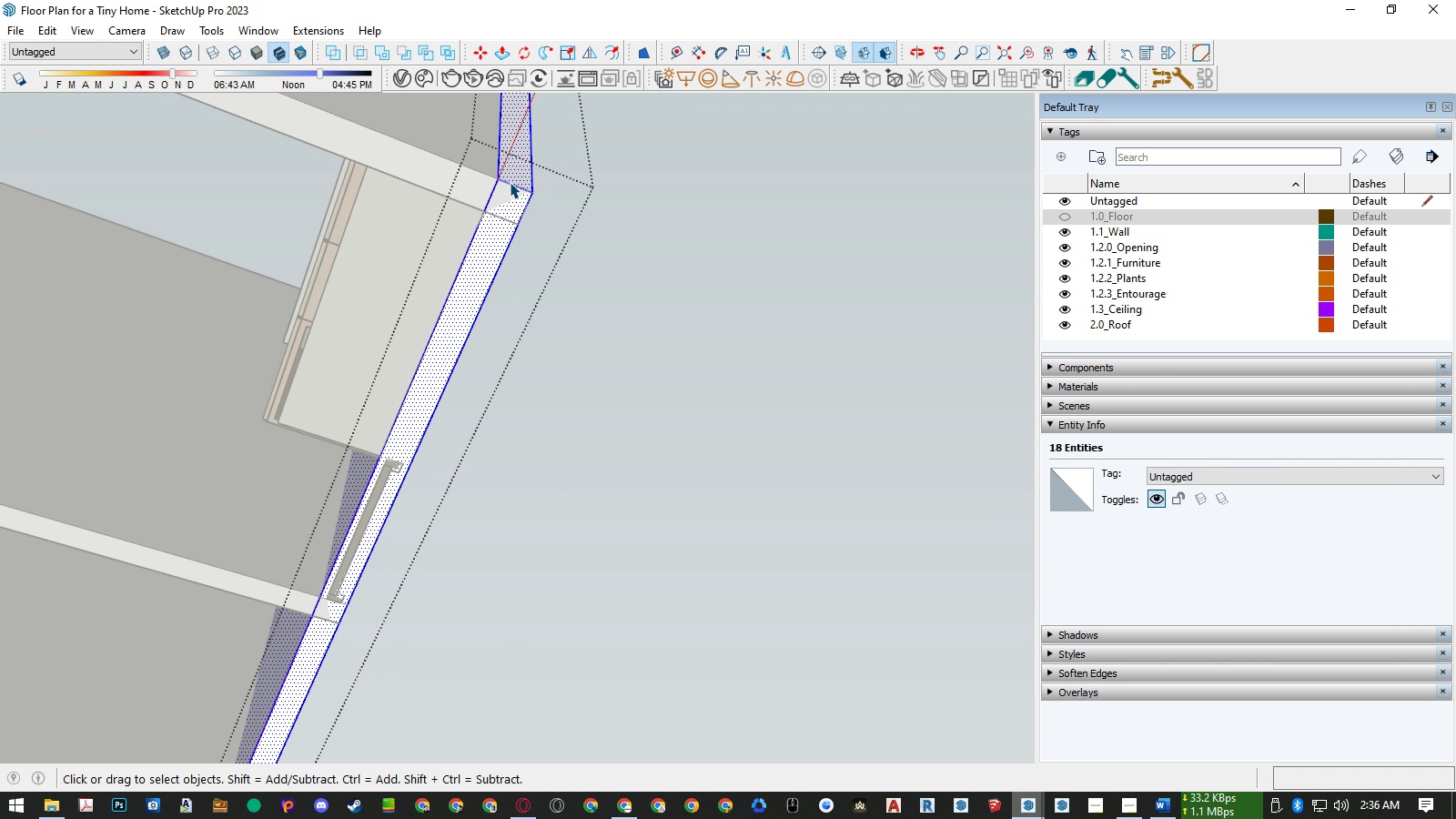 
left_click([510, 182])
 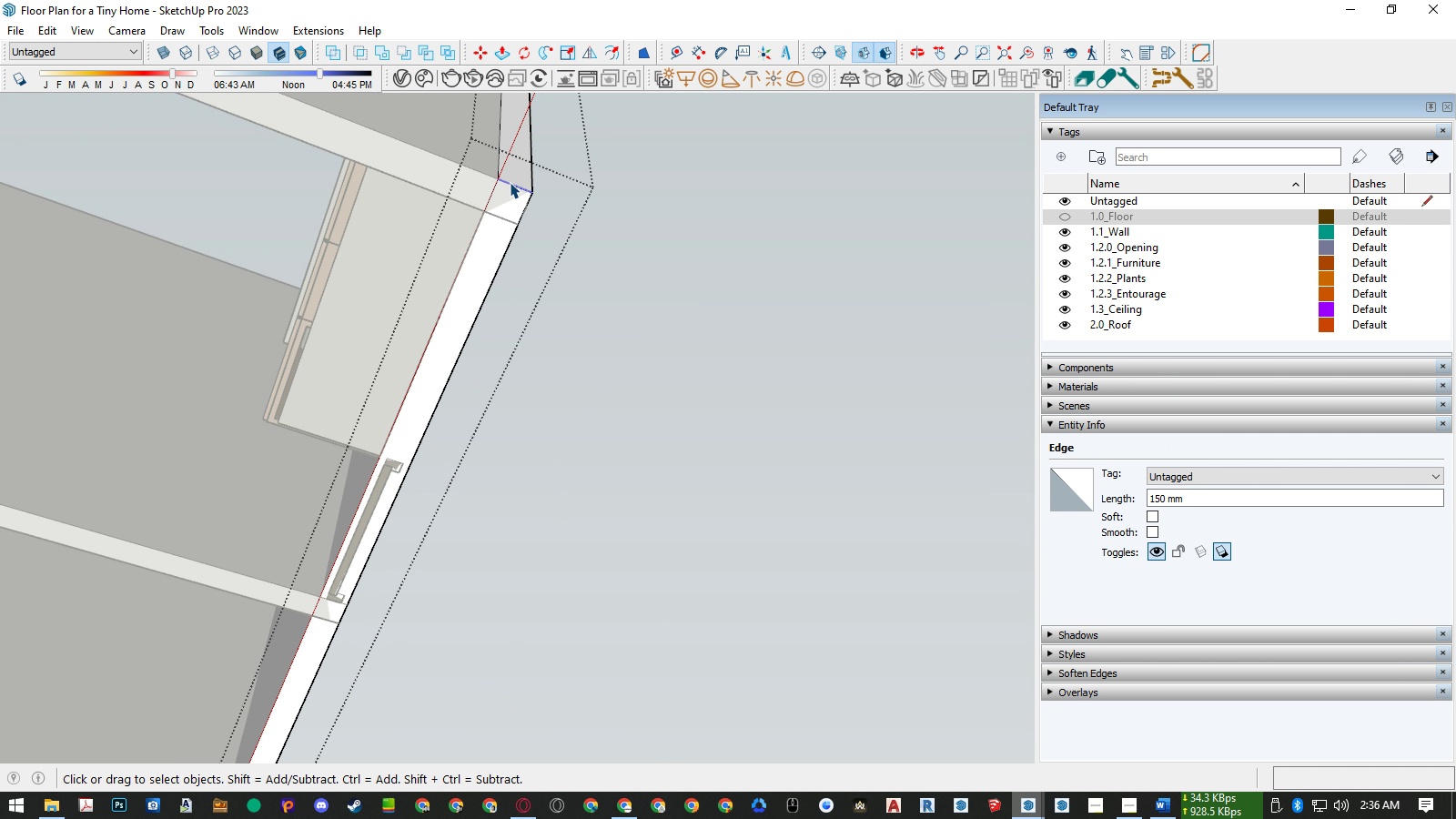 
key(M)
 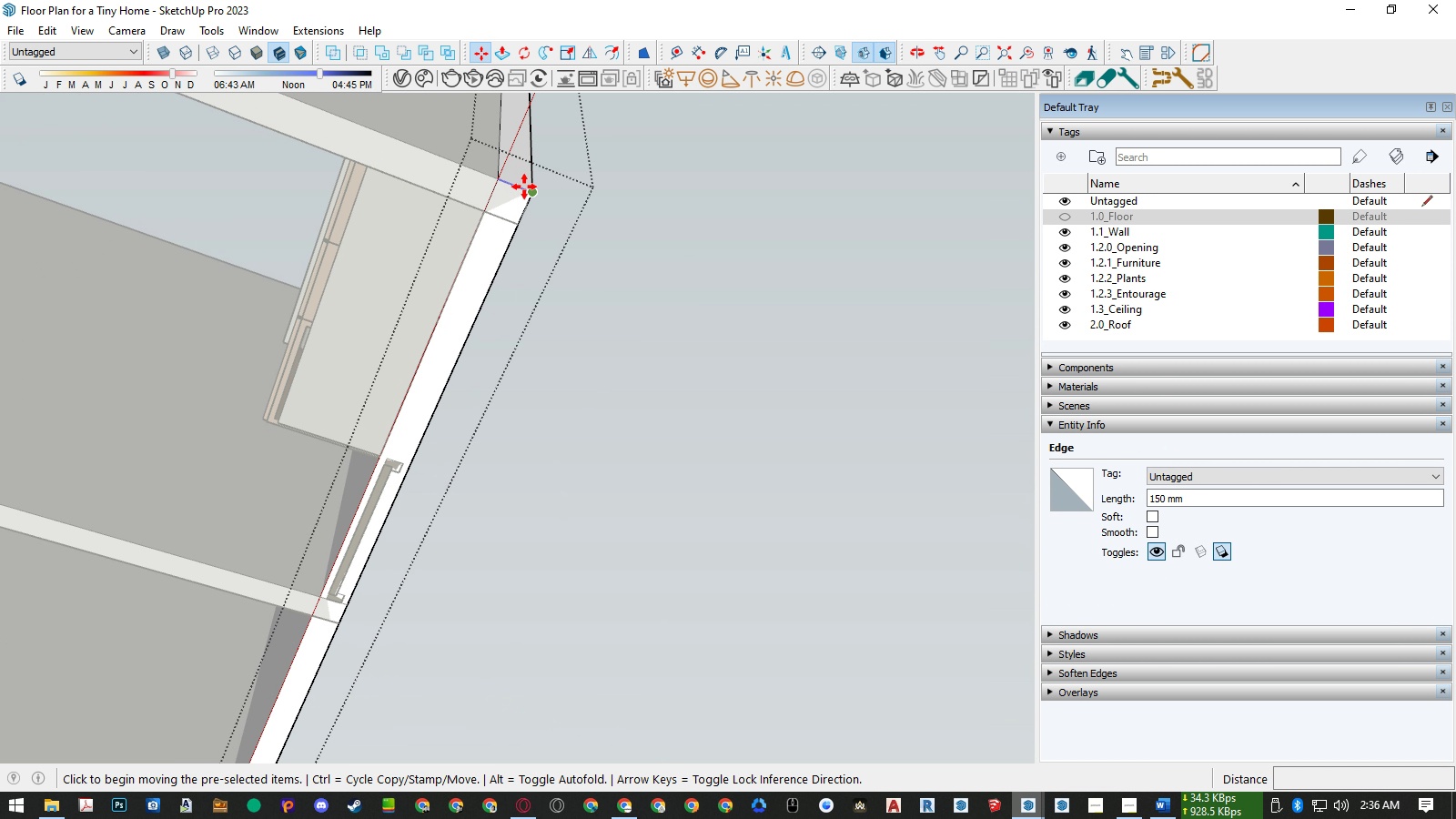 
key(Control+ControlLeft)
 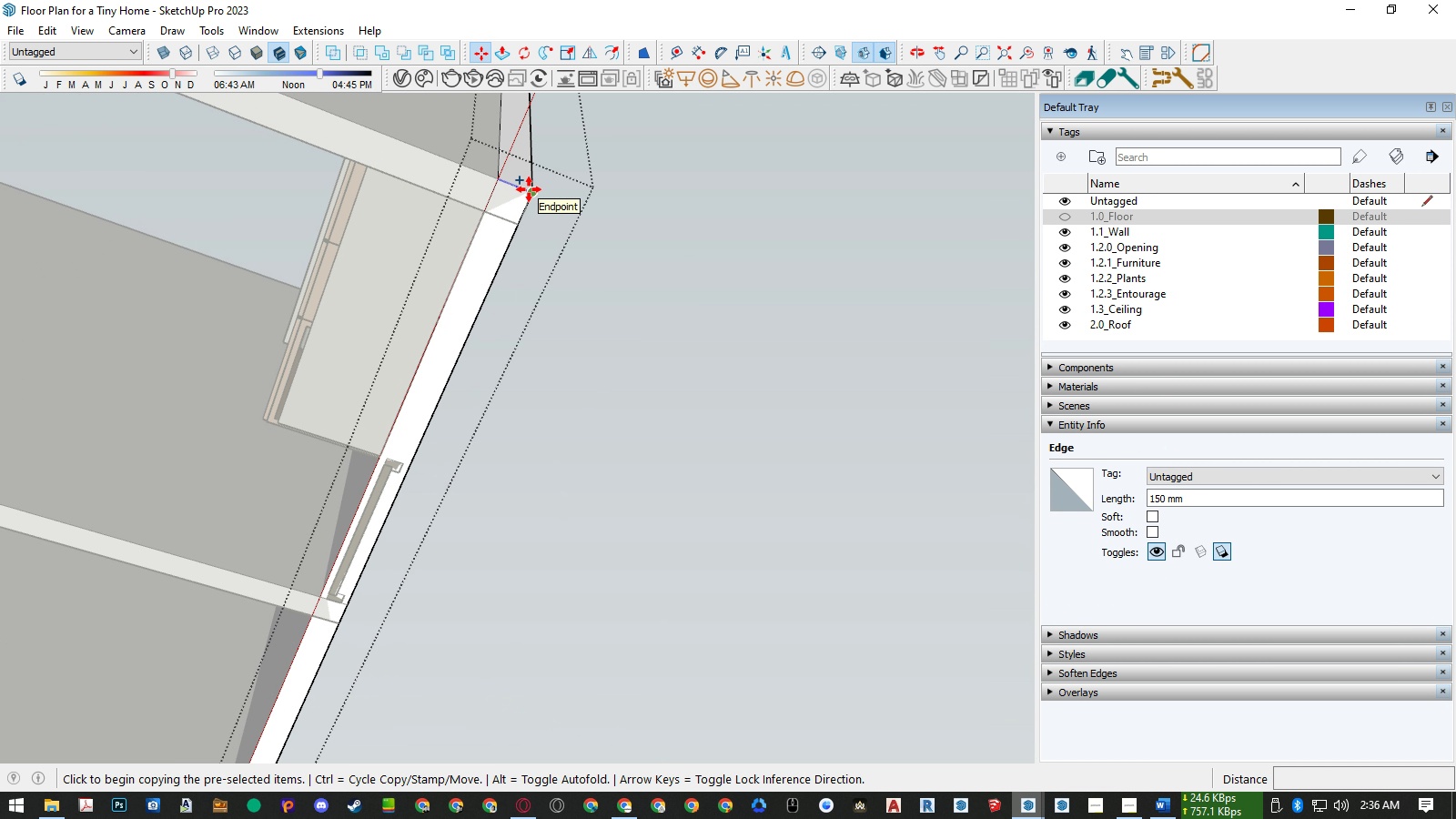 
left_click([529, 189])
 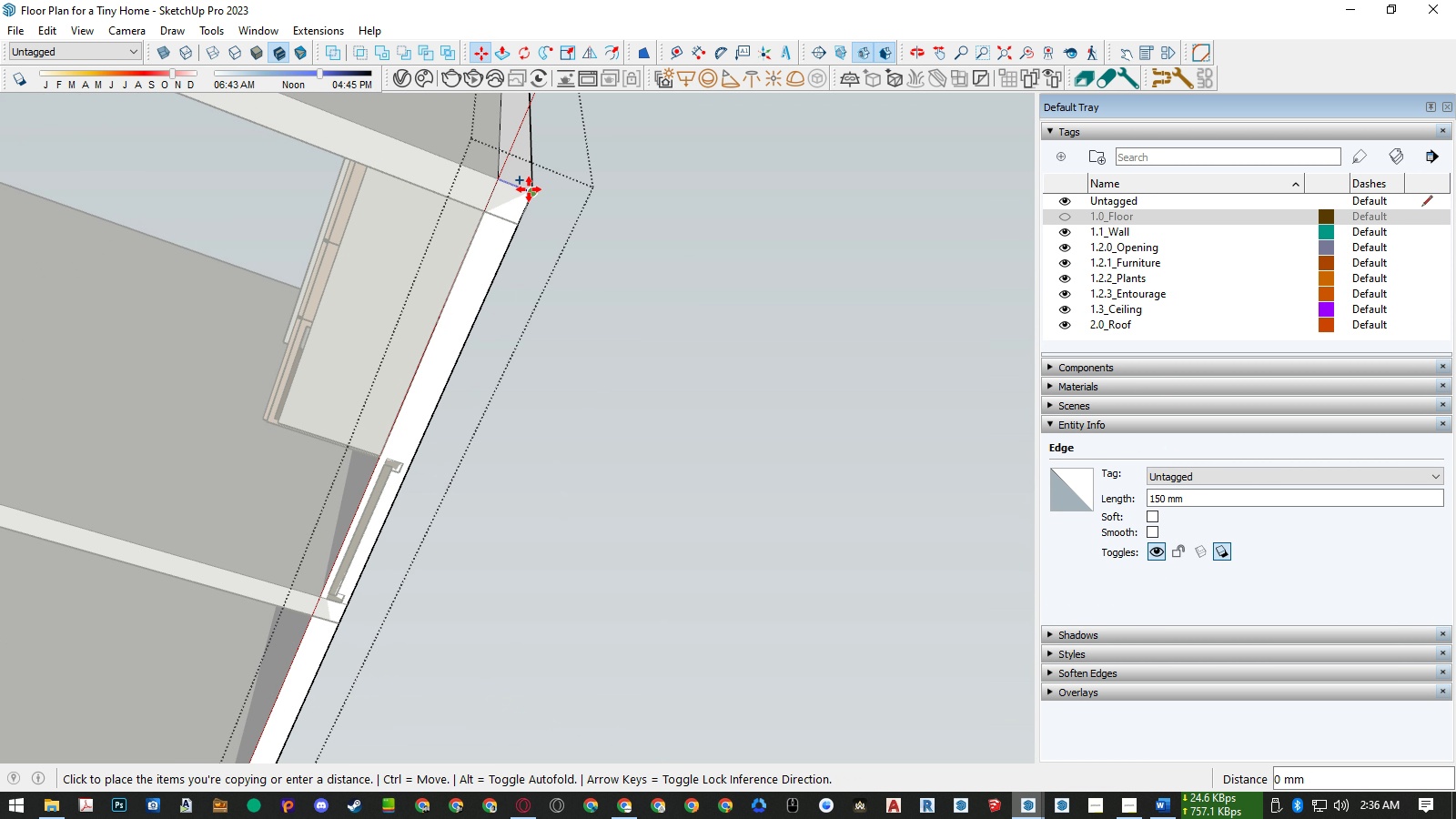 
key(ArrowLeft)
 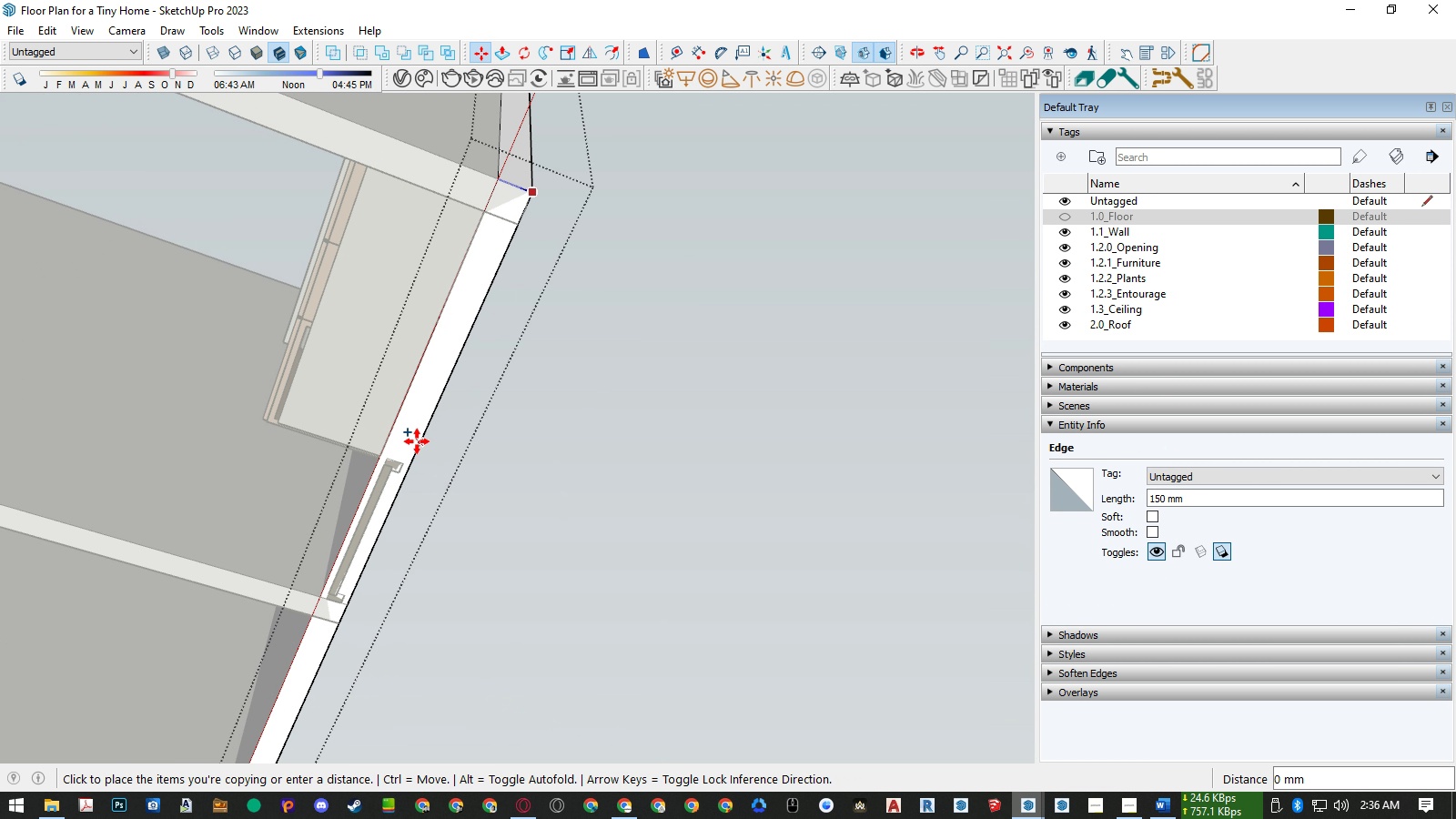 
scroll: coordinate [417, 441], scroll_direction: up, amount: 6.0
 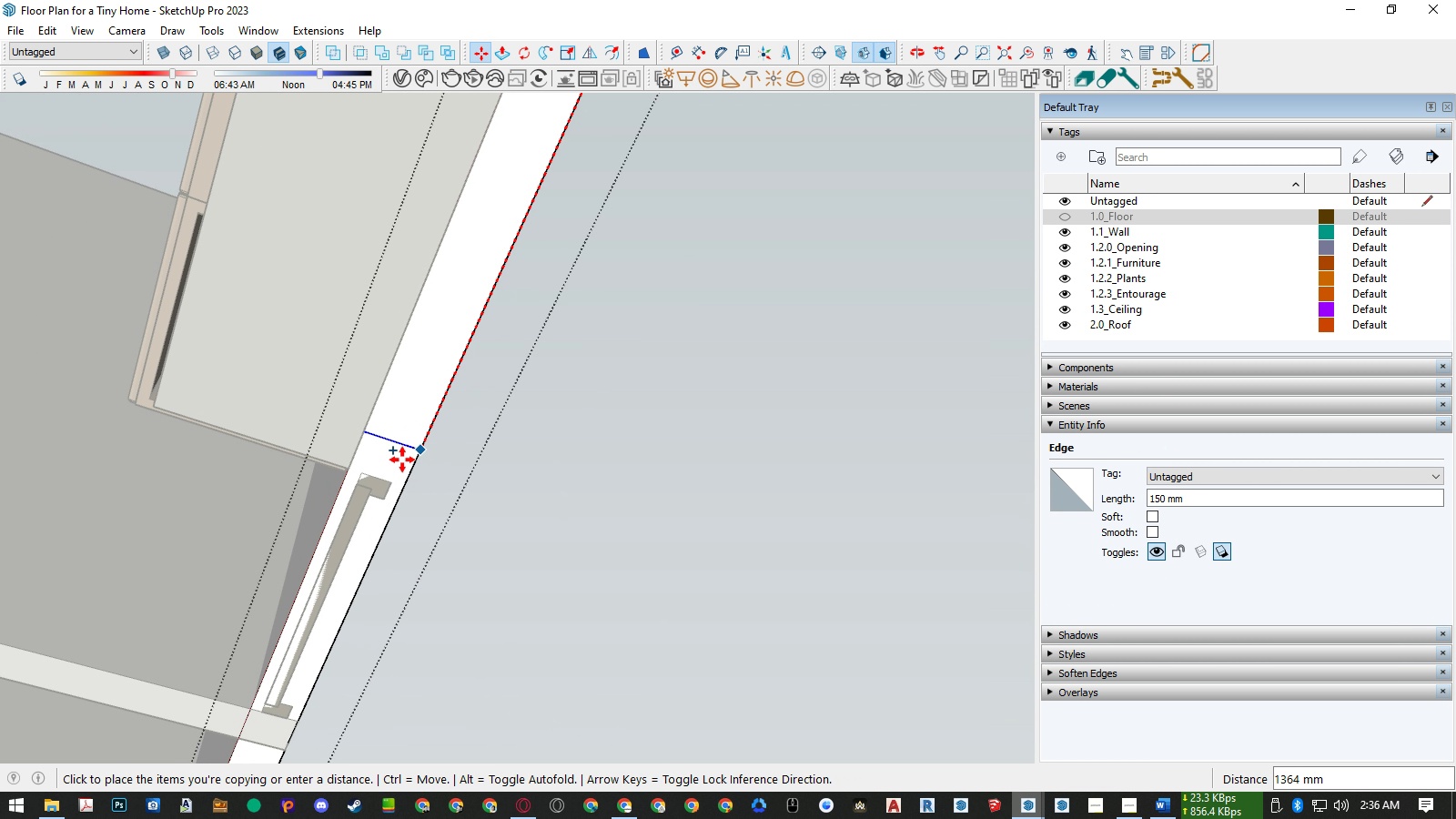 
key(ArrowRight)
 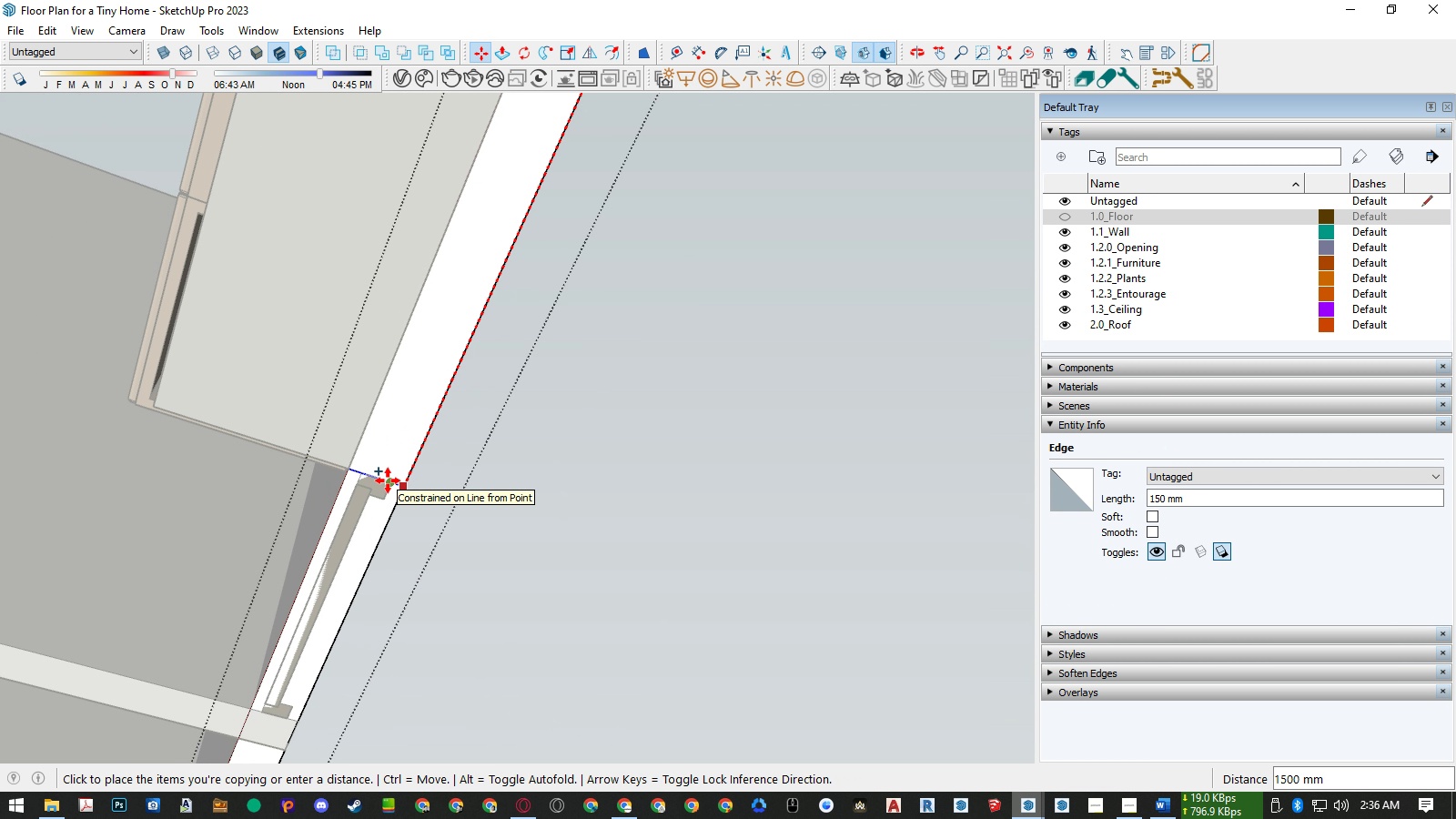 
left_click([388, 480])
 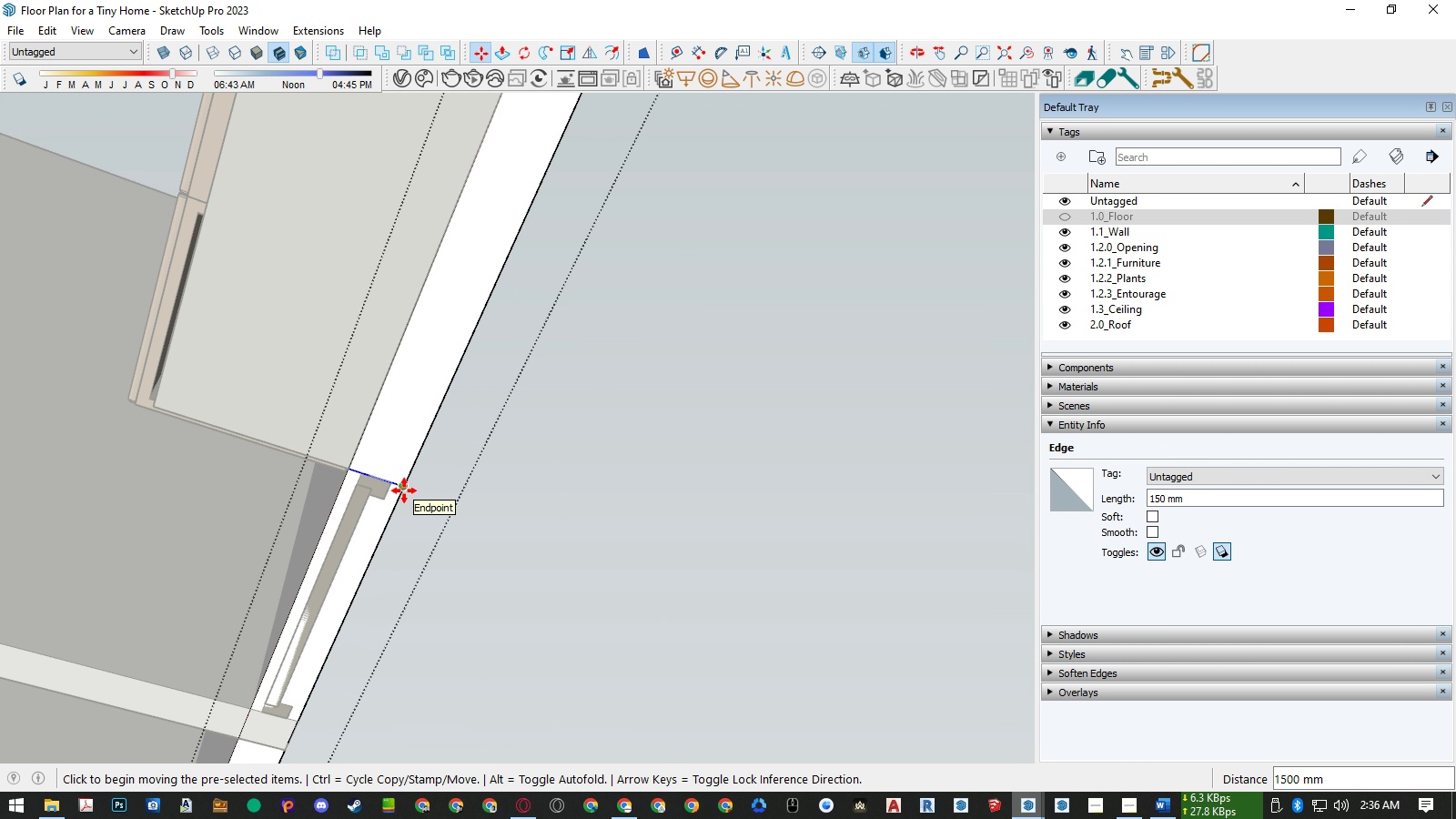 
key(Control+ControlLeft)
 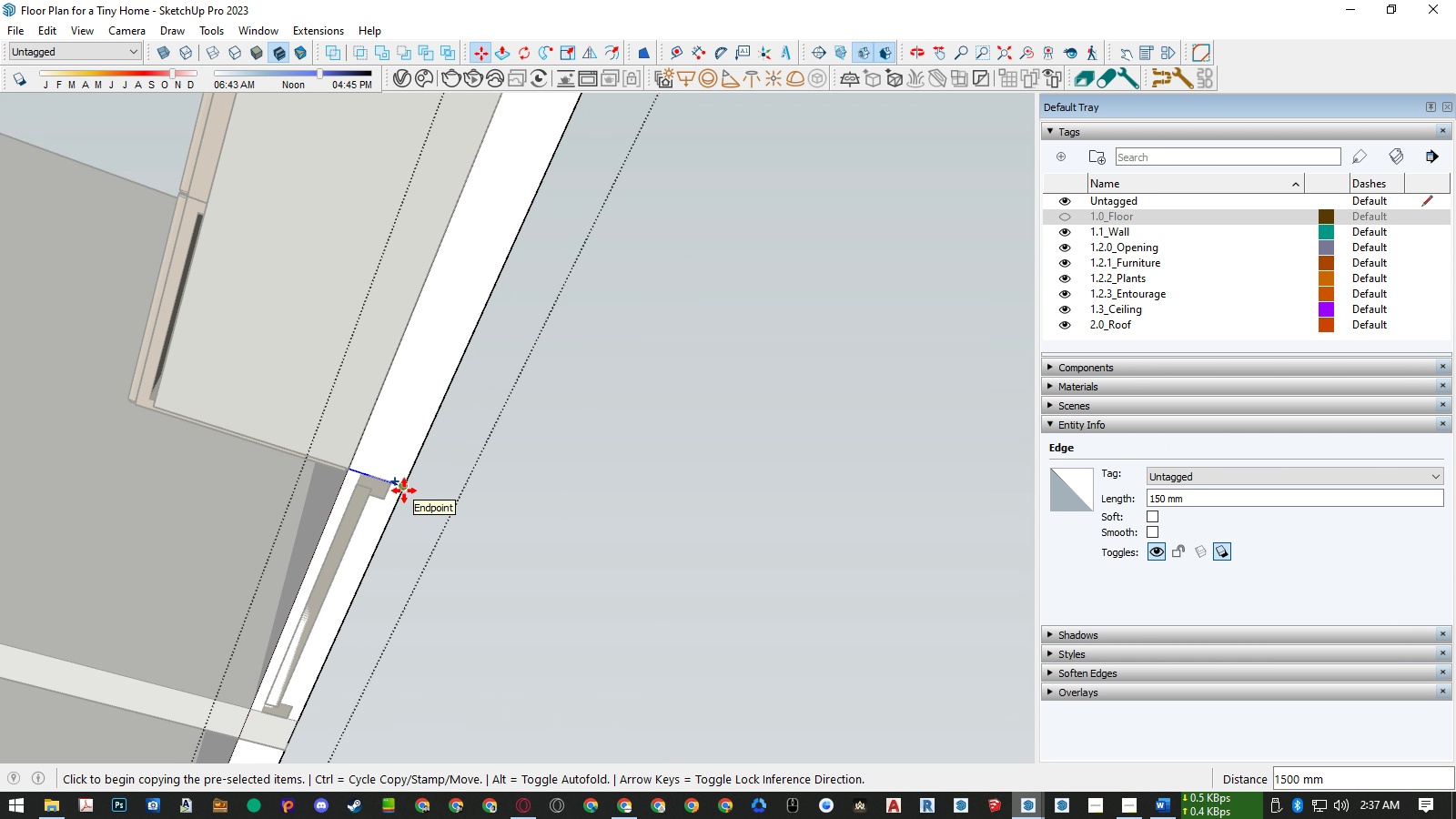 
left_click([404, 490])
 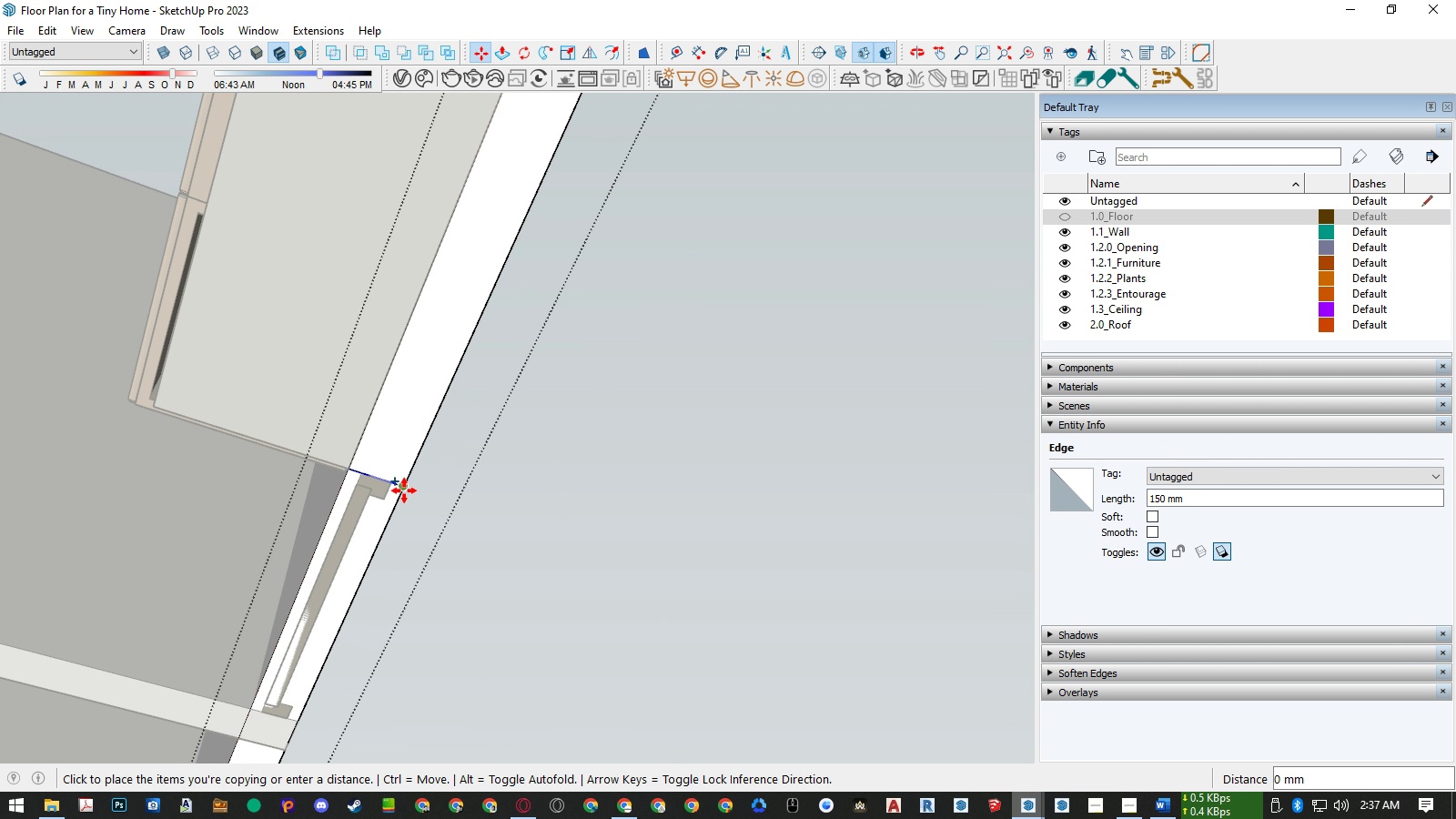 
key(ArrowRight)
 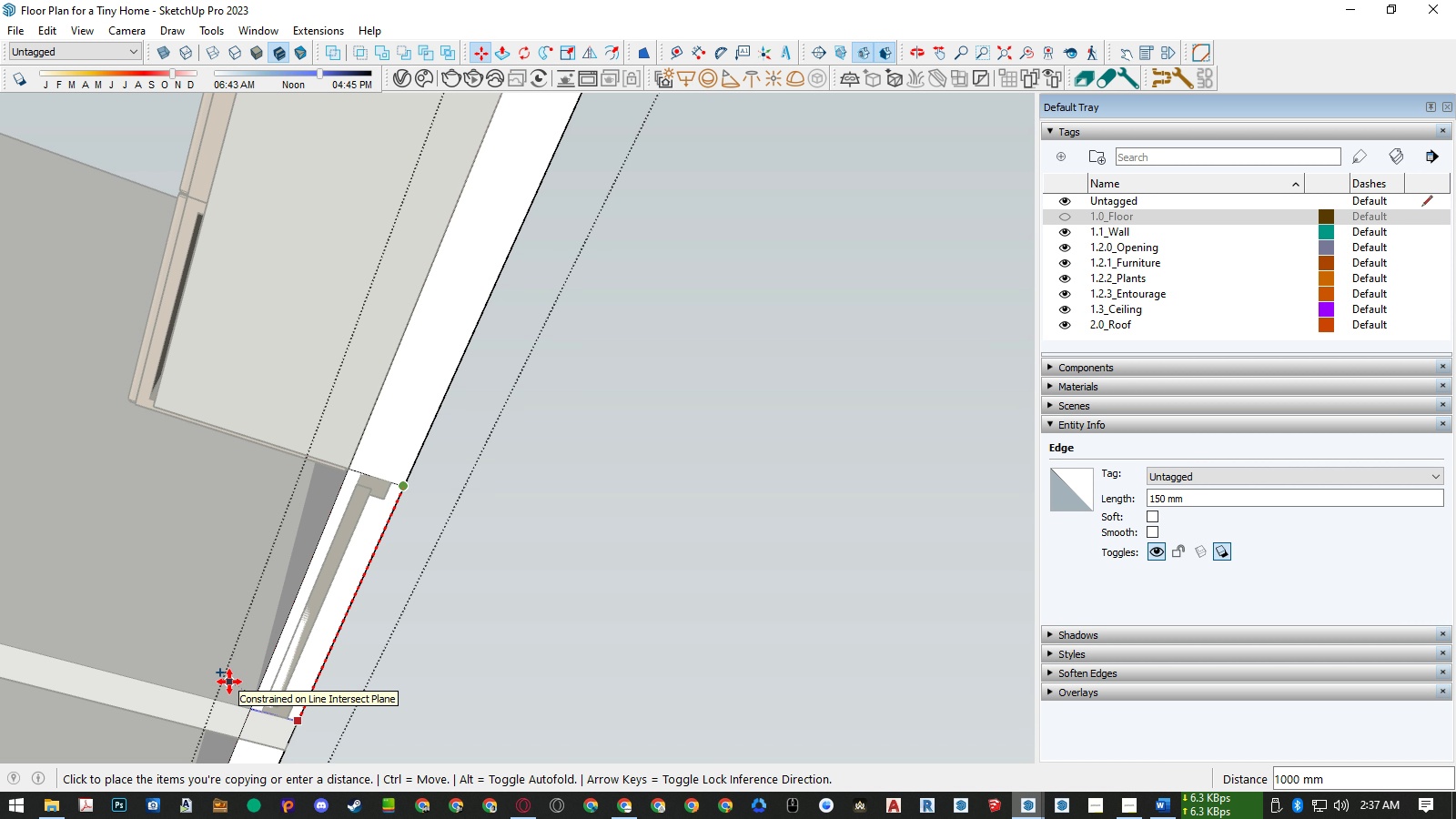 
left_click([229, 682])
 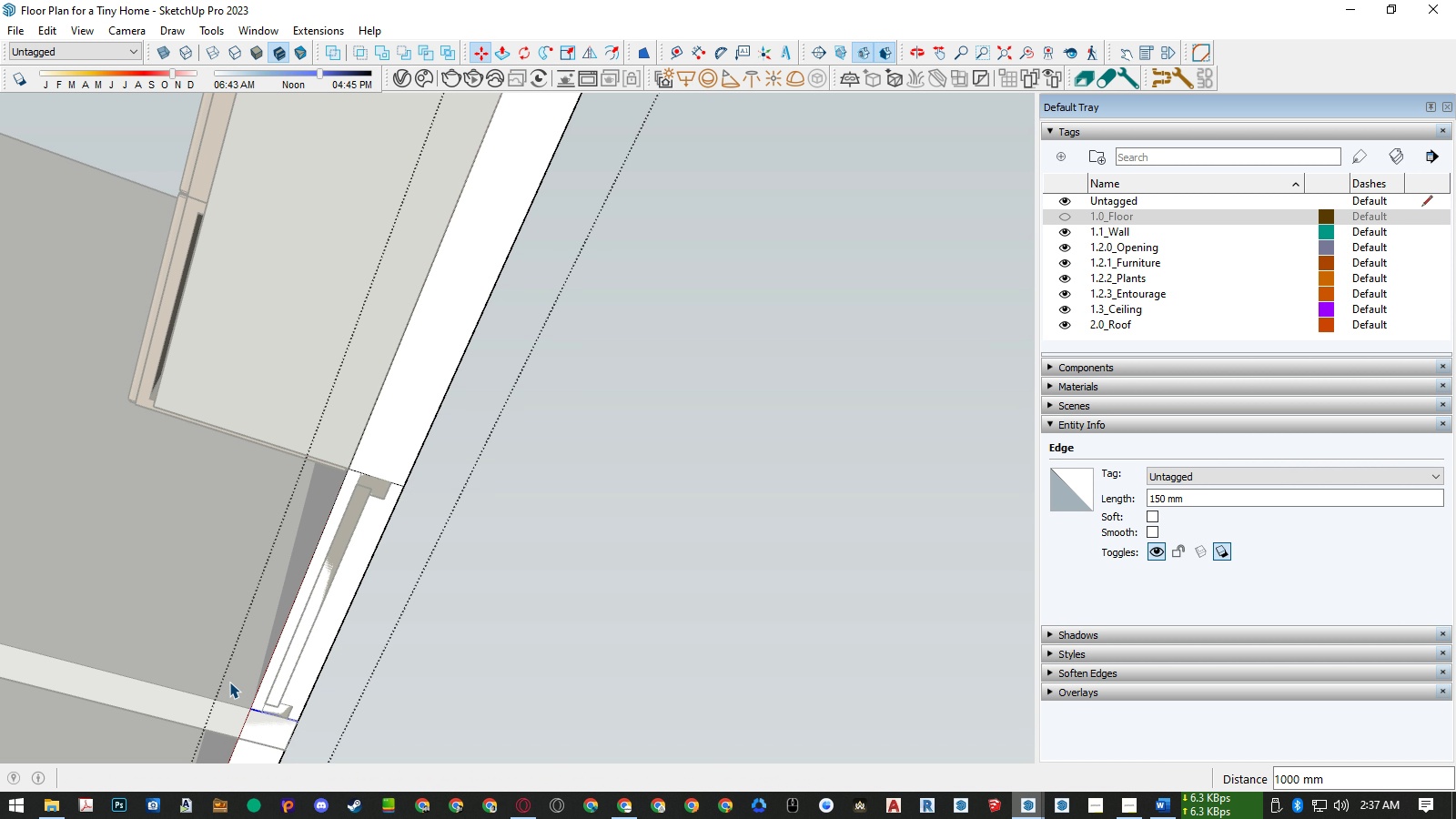 
key(Space)
 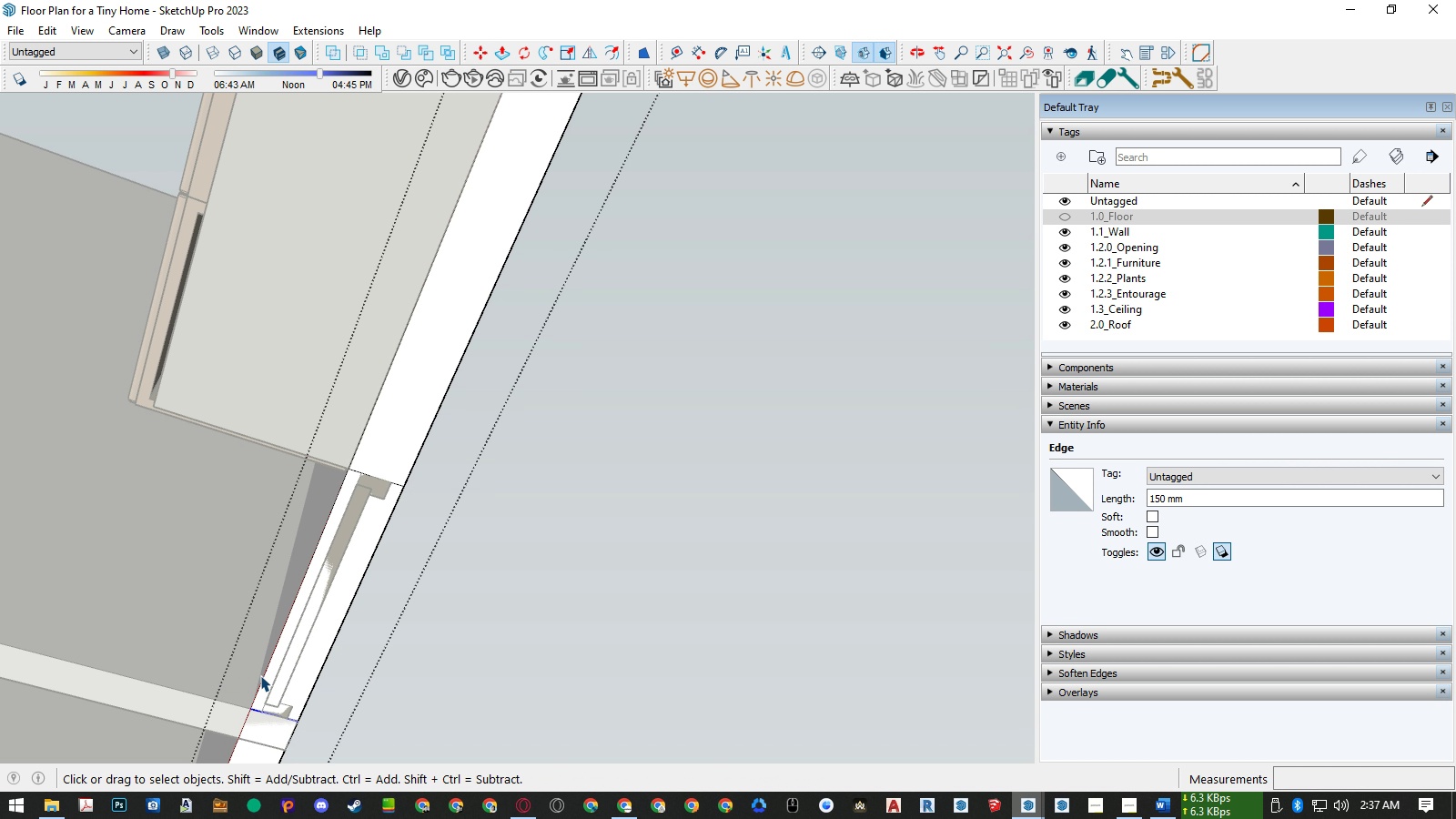 
scroll: coordinate [280, 672], scroll_direction: down, amount: 9.0
 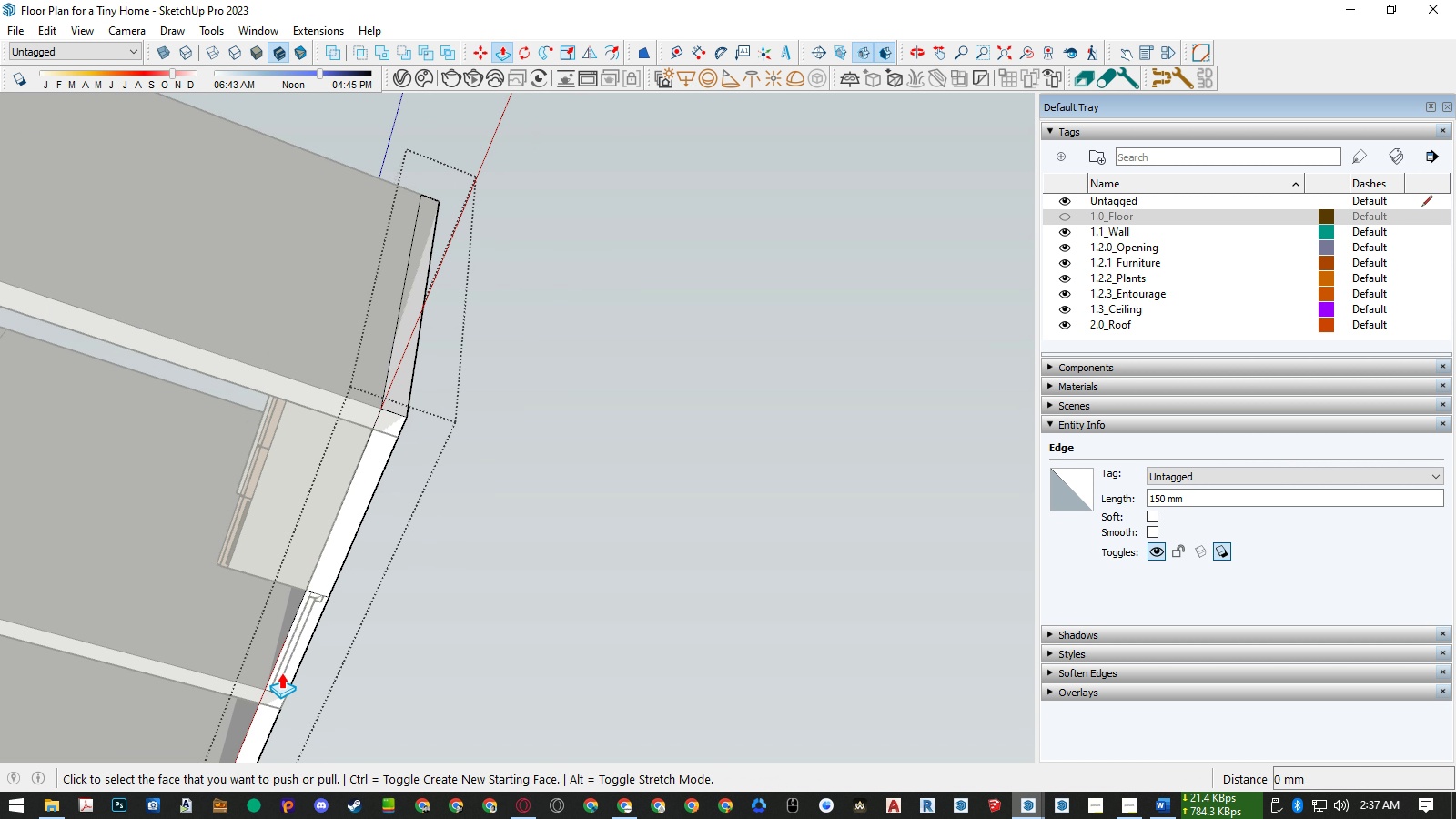 
key(P)
 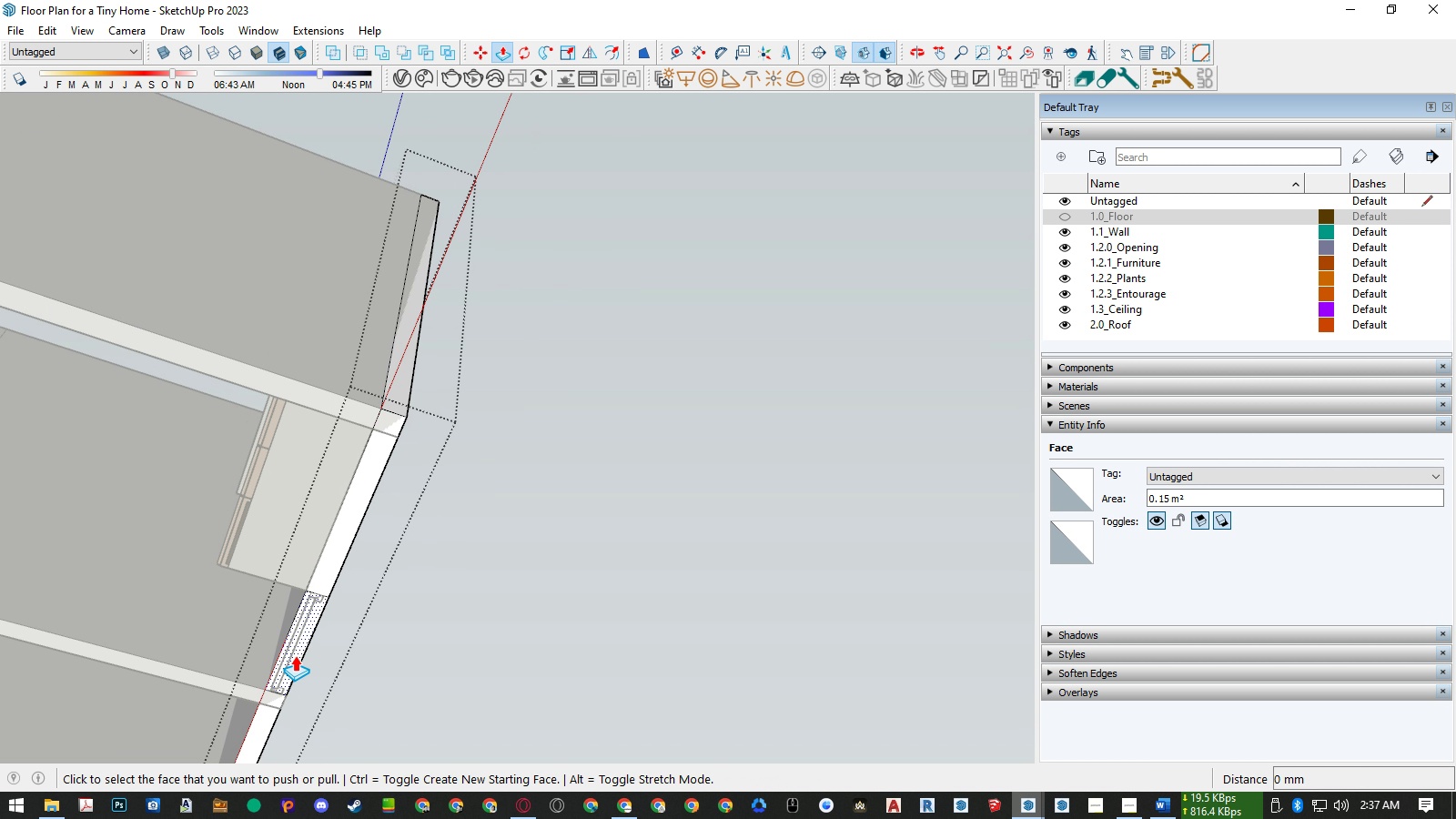 
left_click([296, 655])
 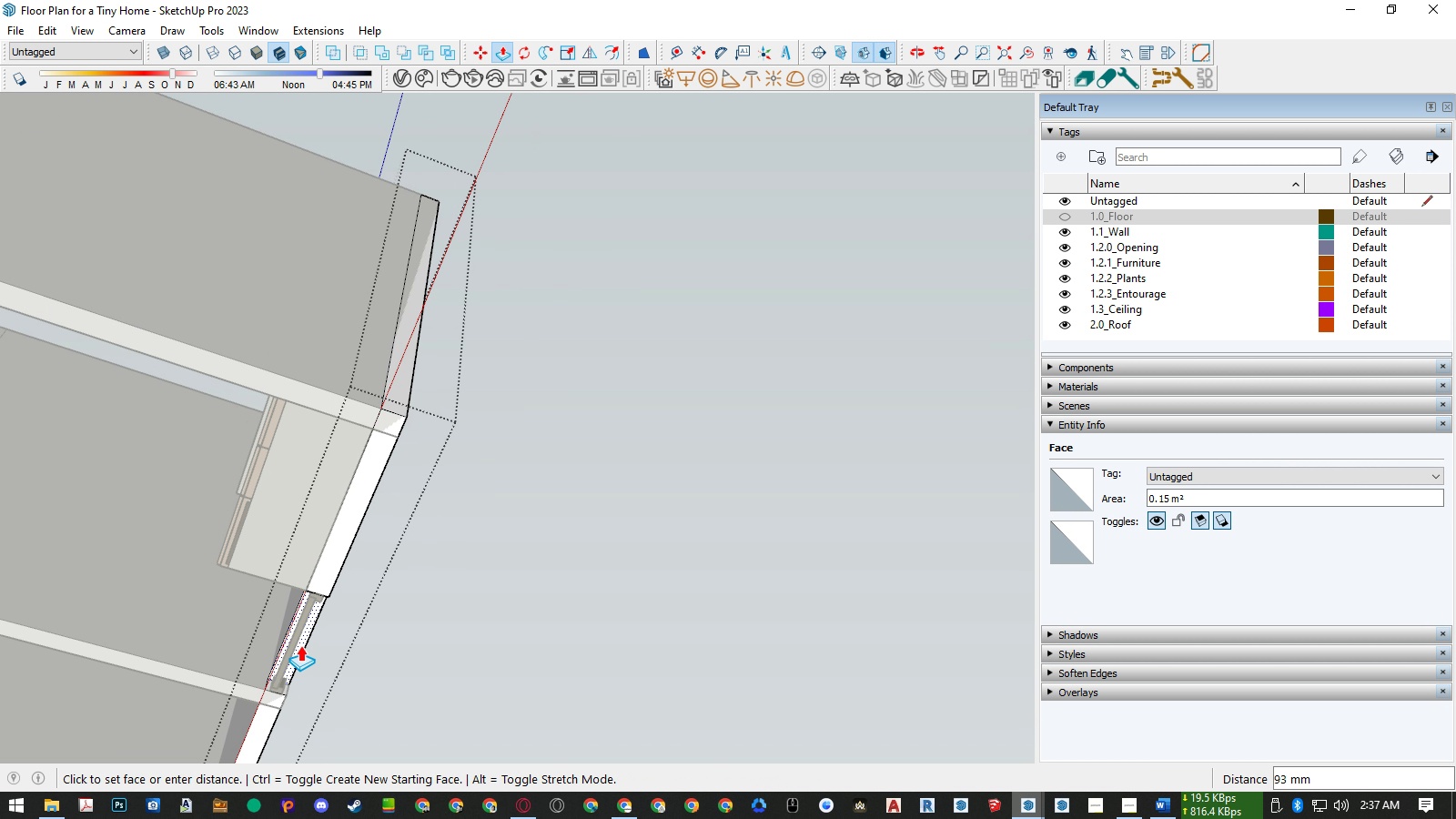 
key(Numpad2)
 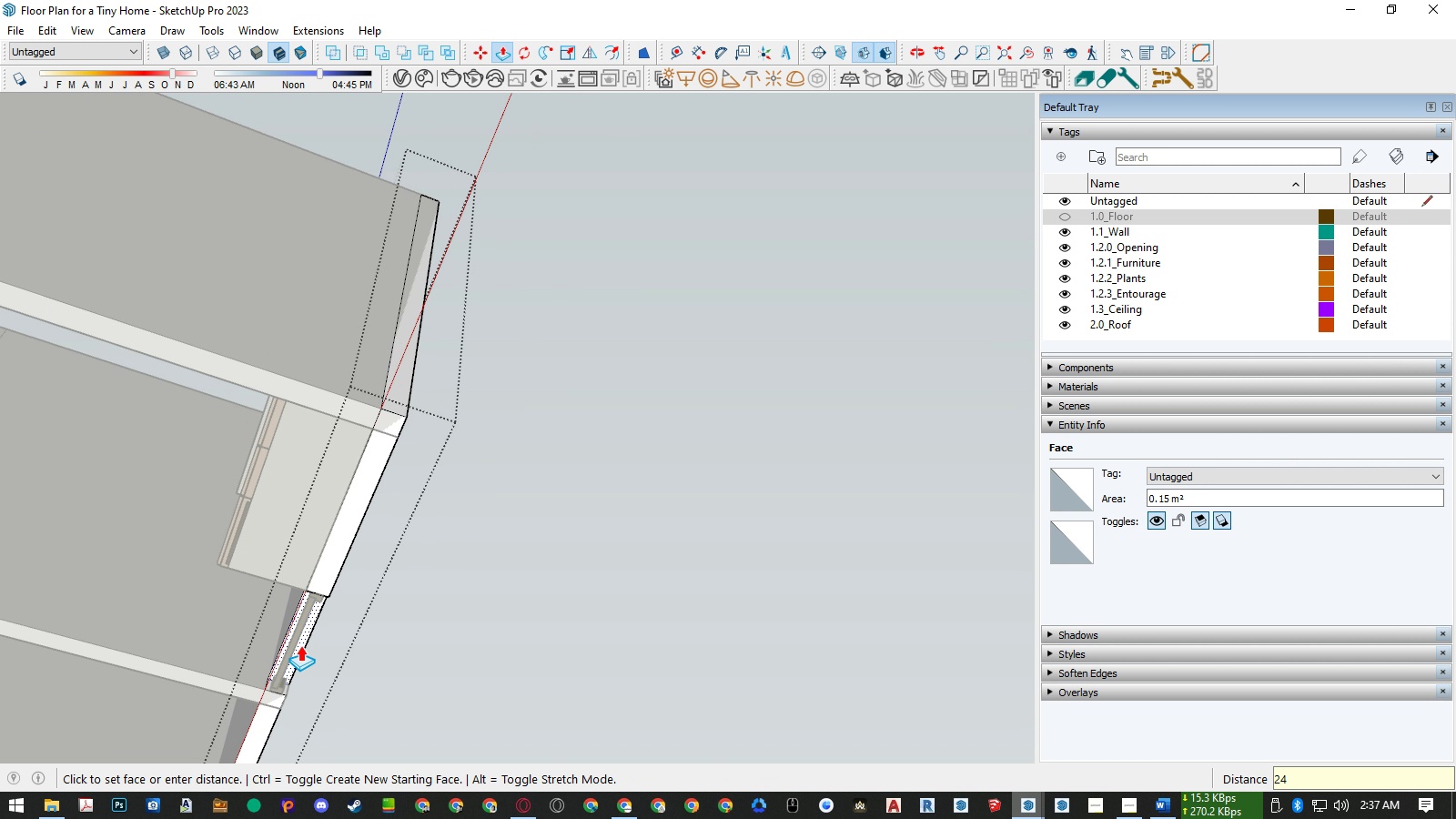 
key(Numpad4)
 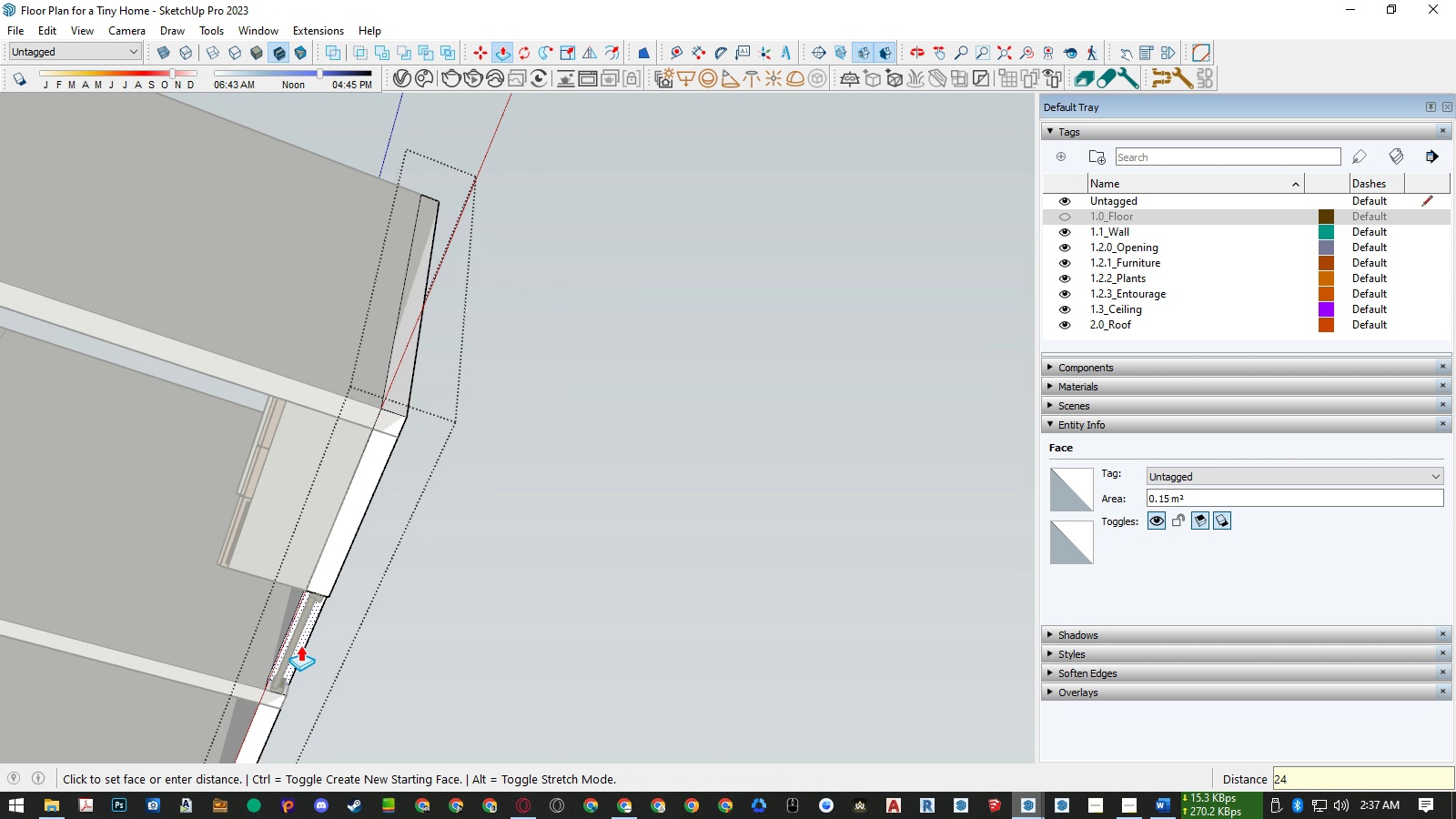 
key(Numpad0)
 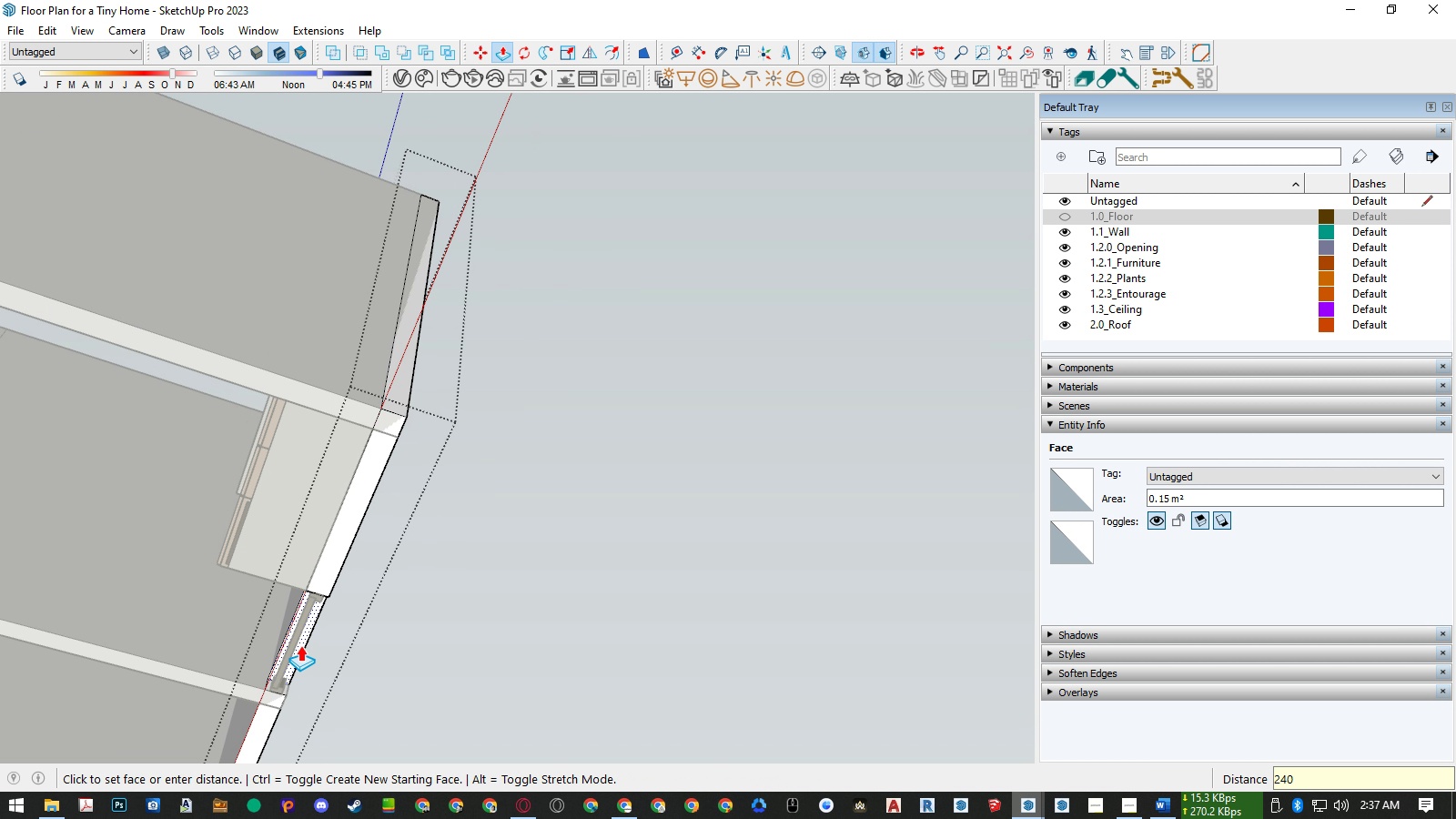 
key(Numpad0)
 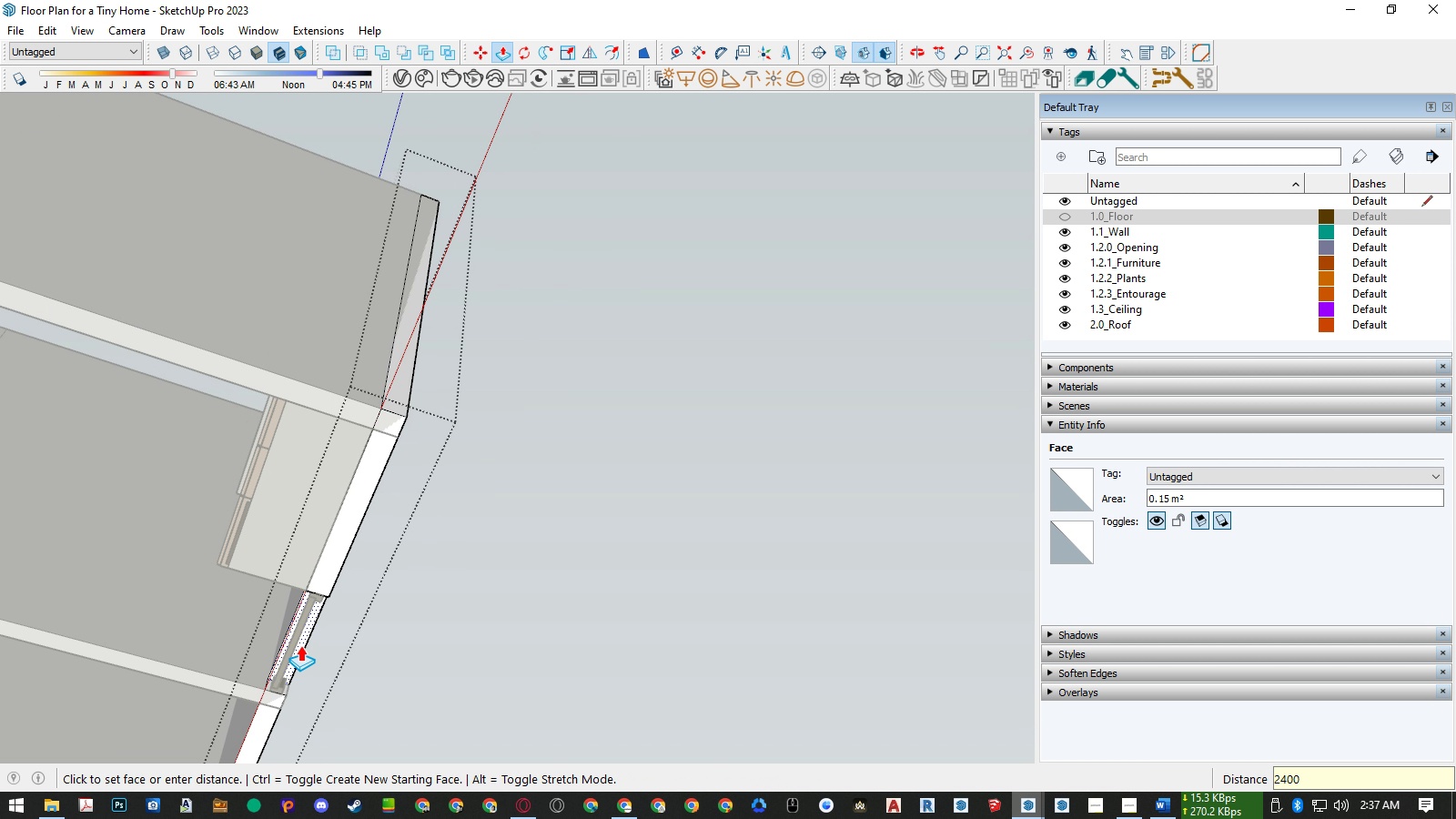 
key(NumpadEnter)
 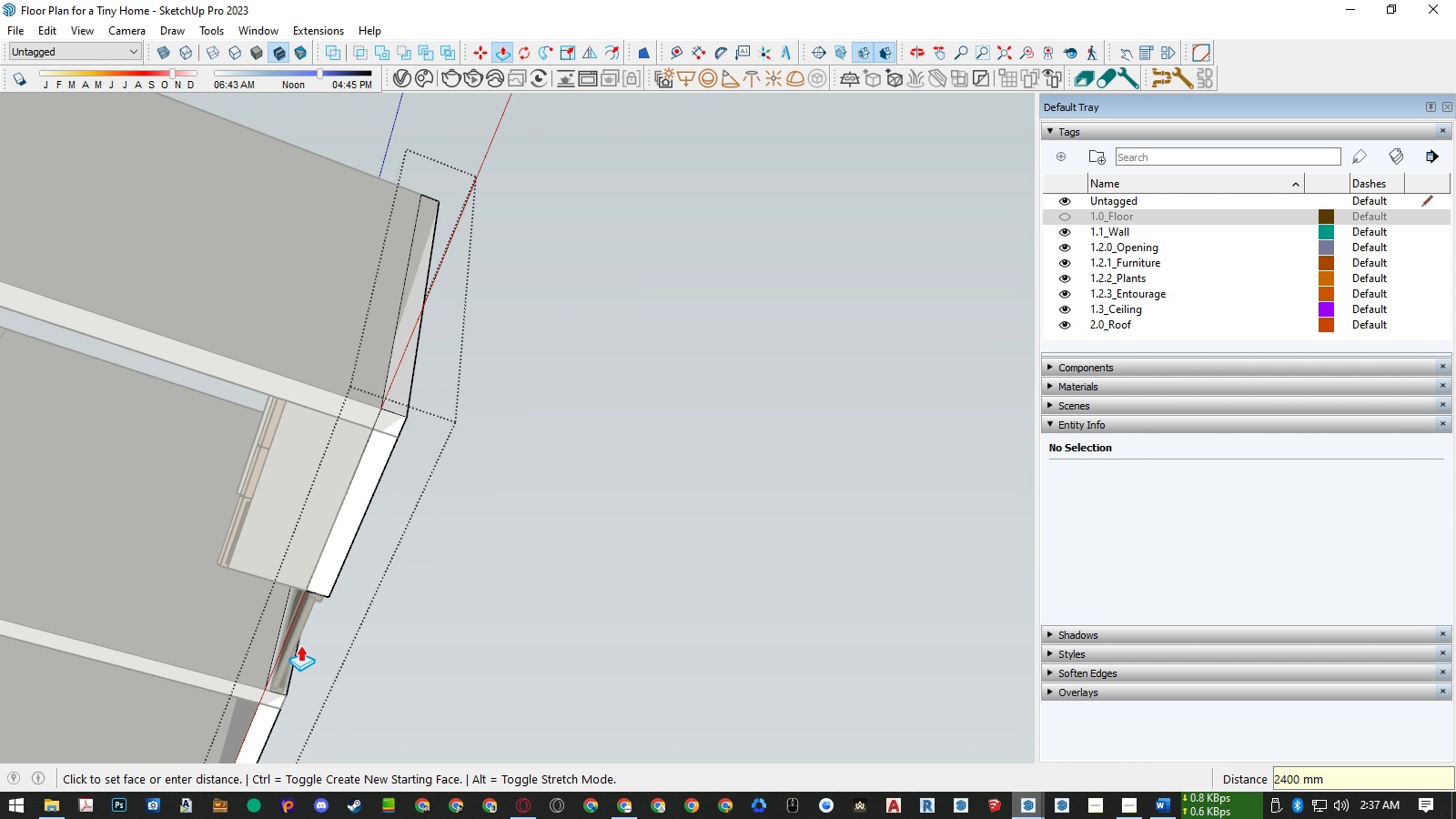 
key(Escape)
 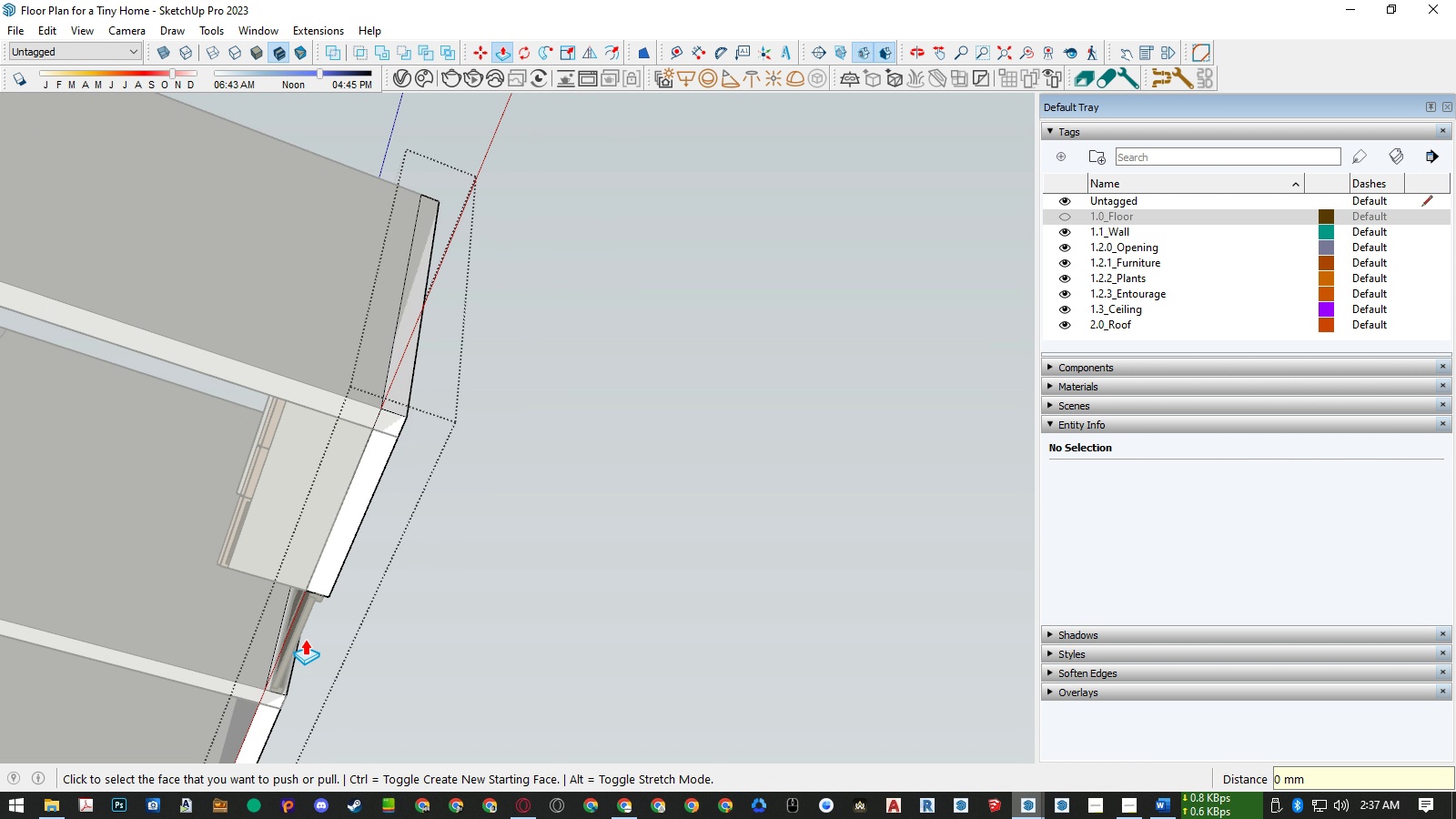 
key(Escape)
 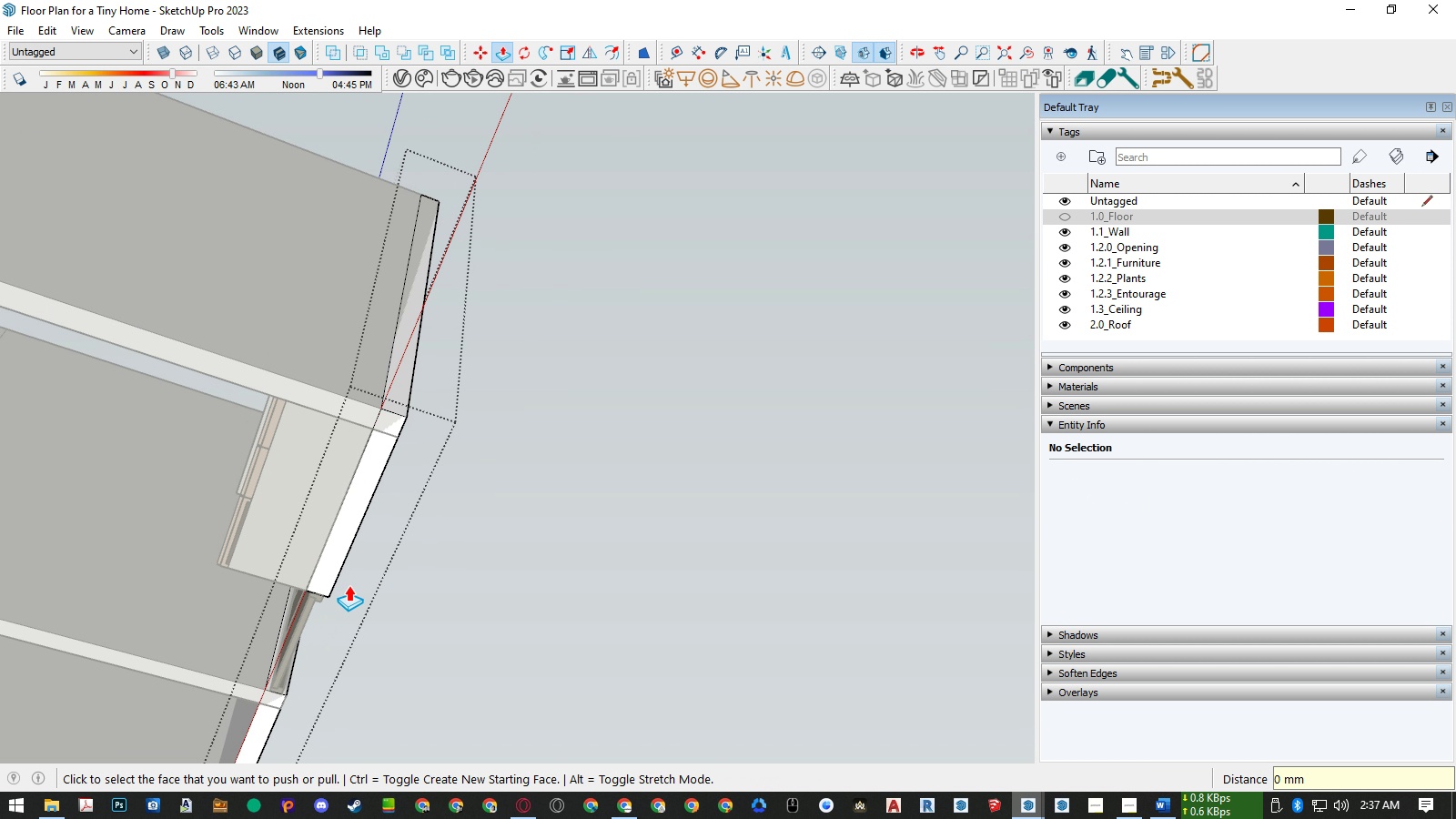 
key(Escape)
 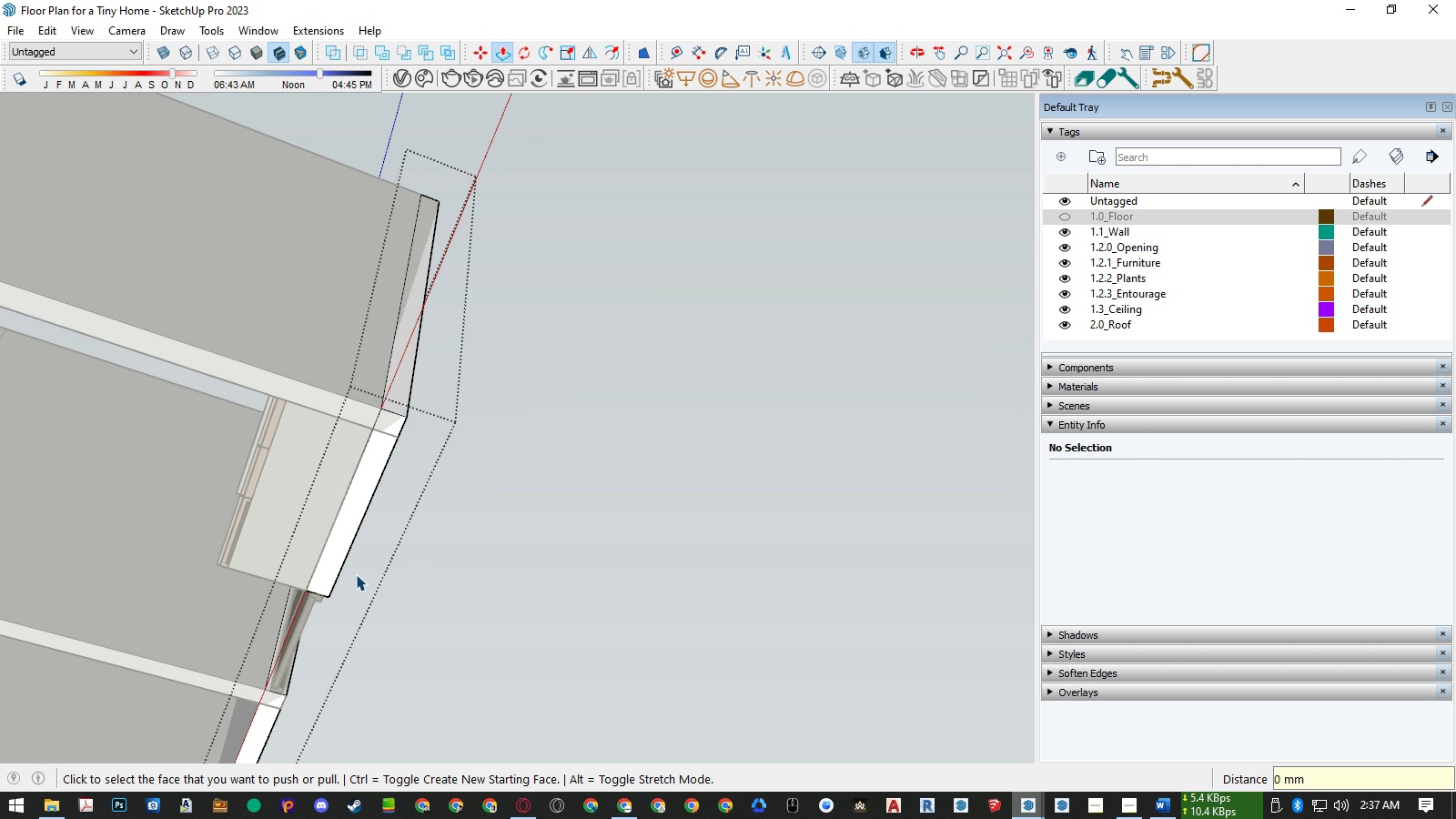 
key(Space)
 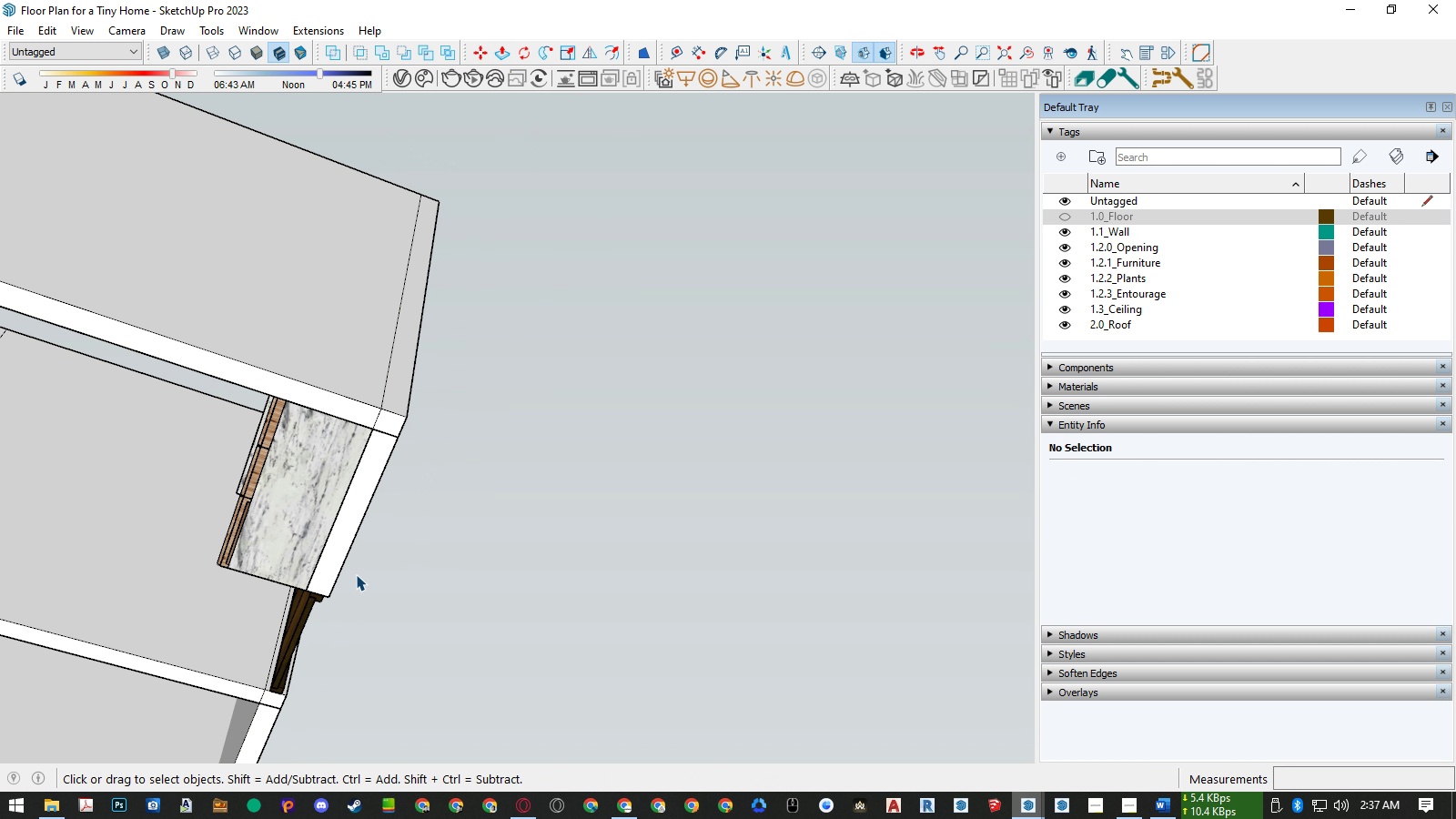 
key(Escape)
 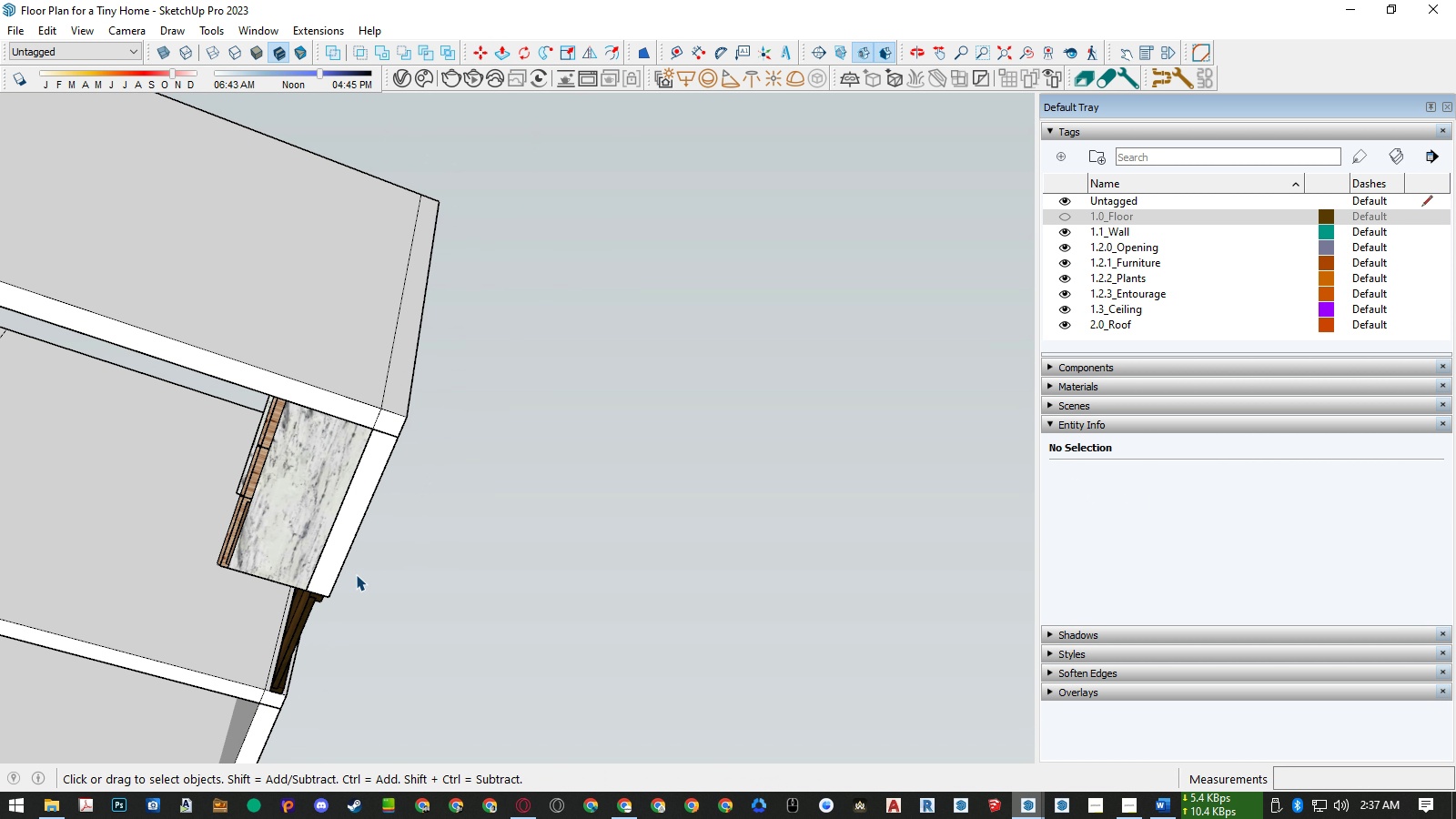 
key(Escape)
 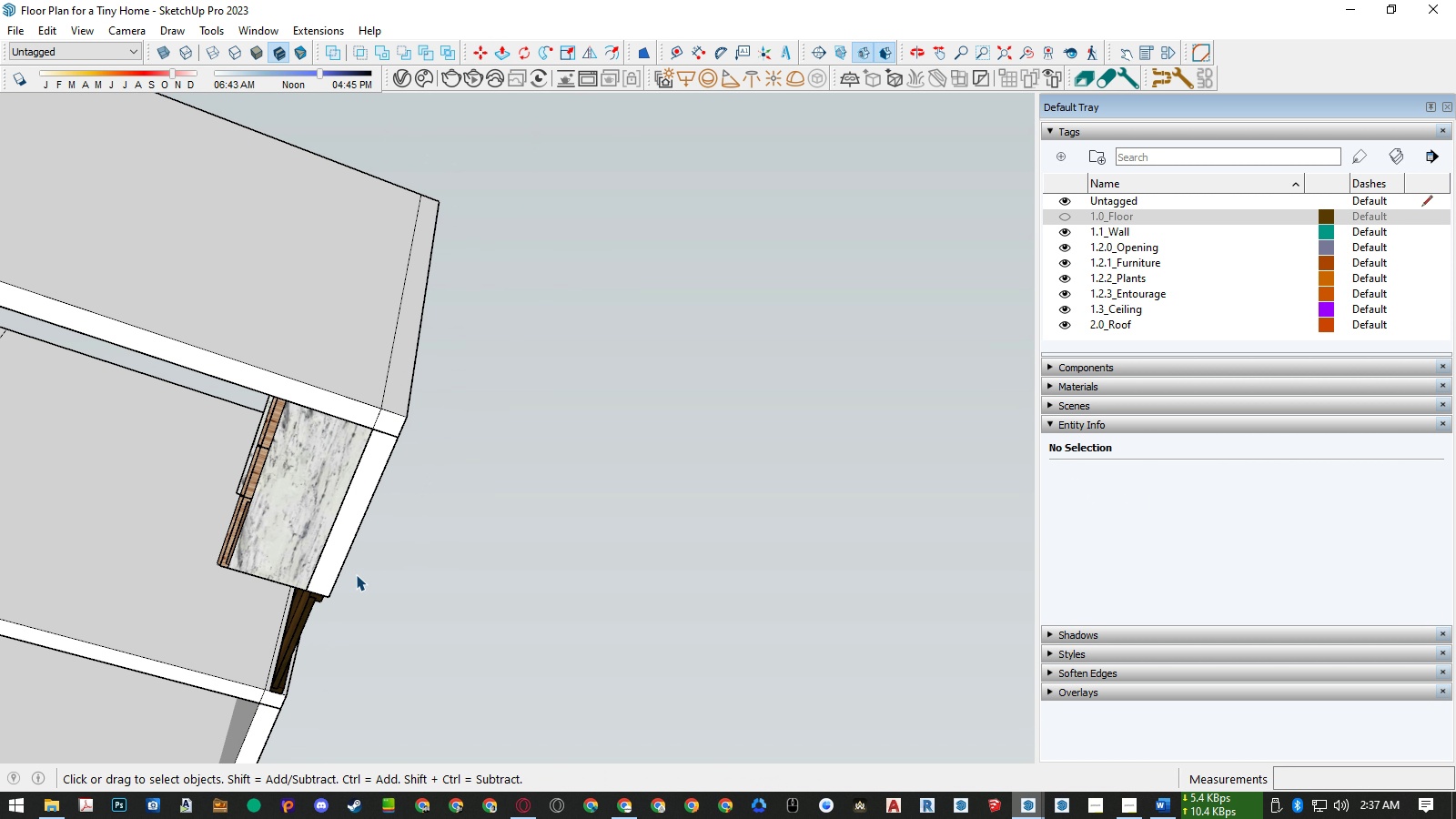 
key(Escape)
 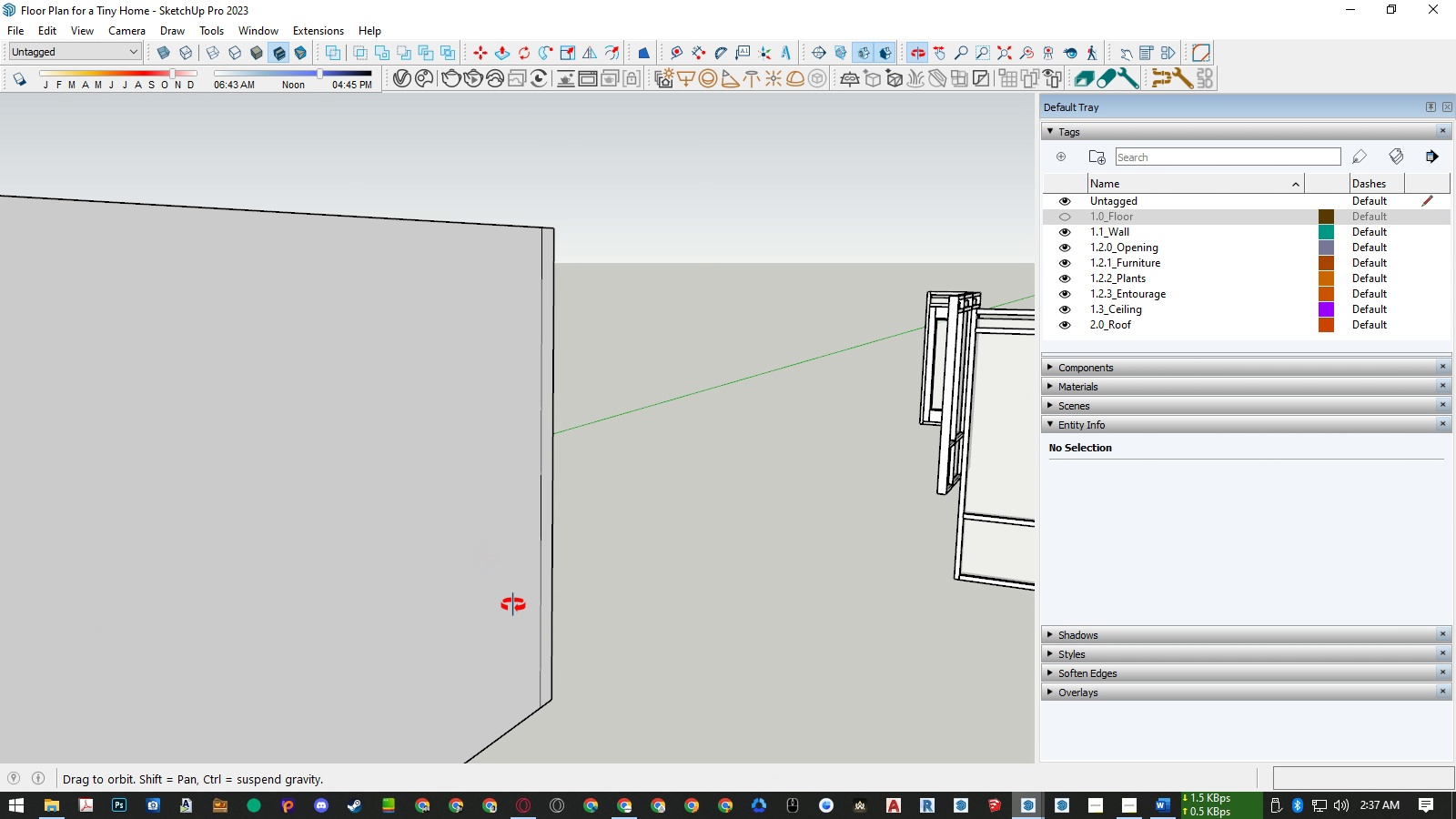 
scroll: coordinate [560, 466], scroll_direction: down, amount: 12.0
 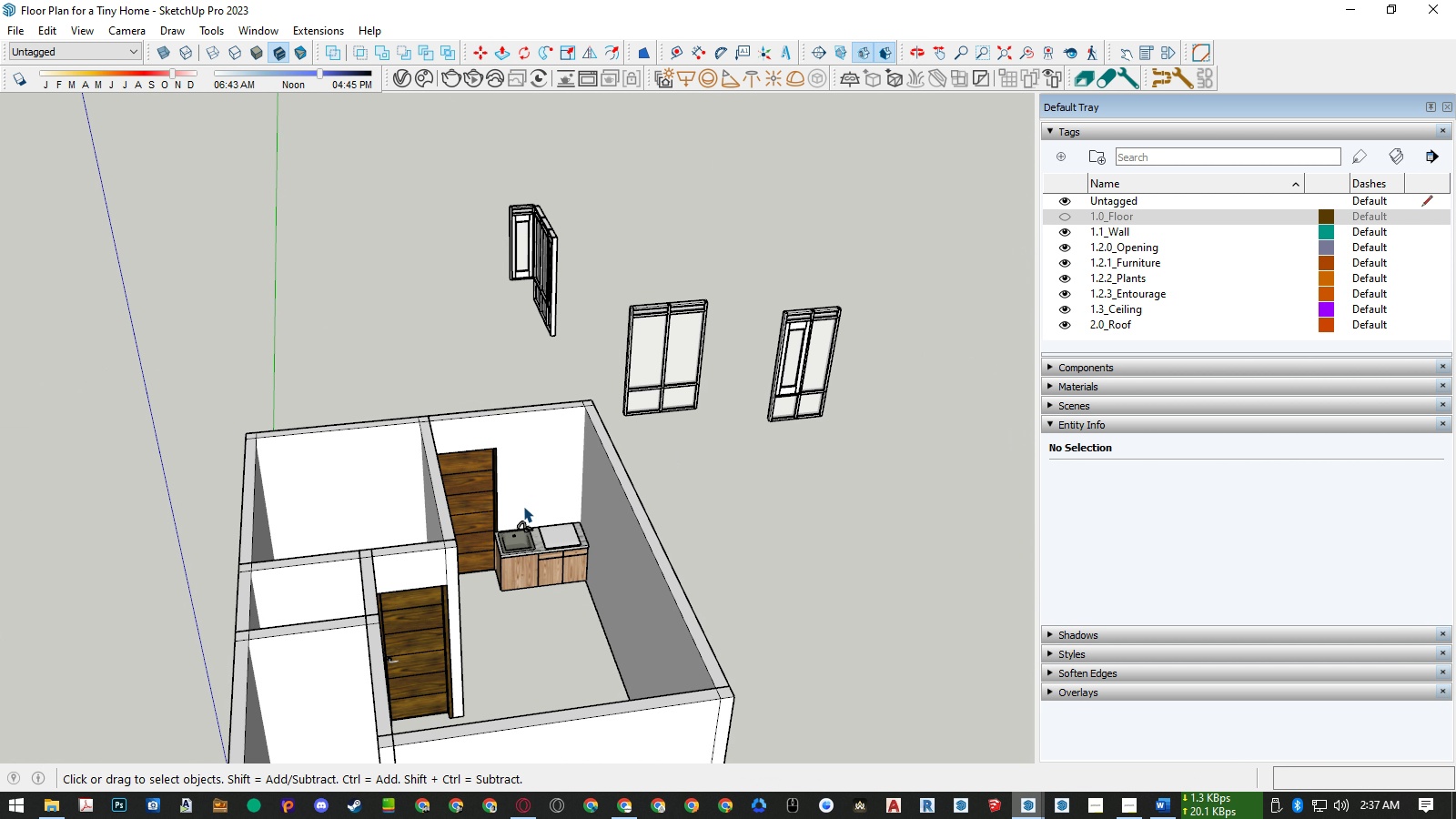 
scroll: coordinate [505, 548], scroll_direction: up, amount: 13.0
 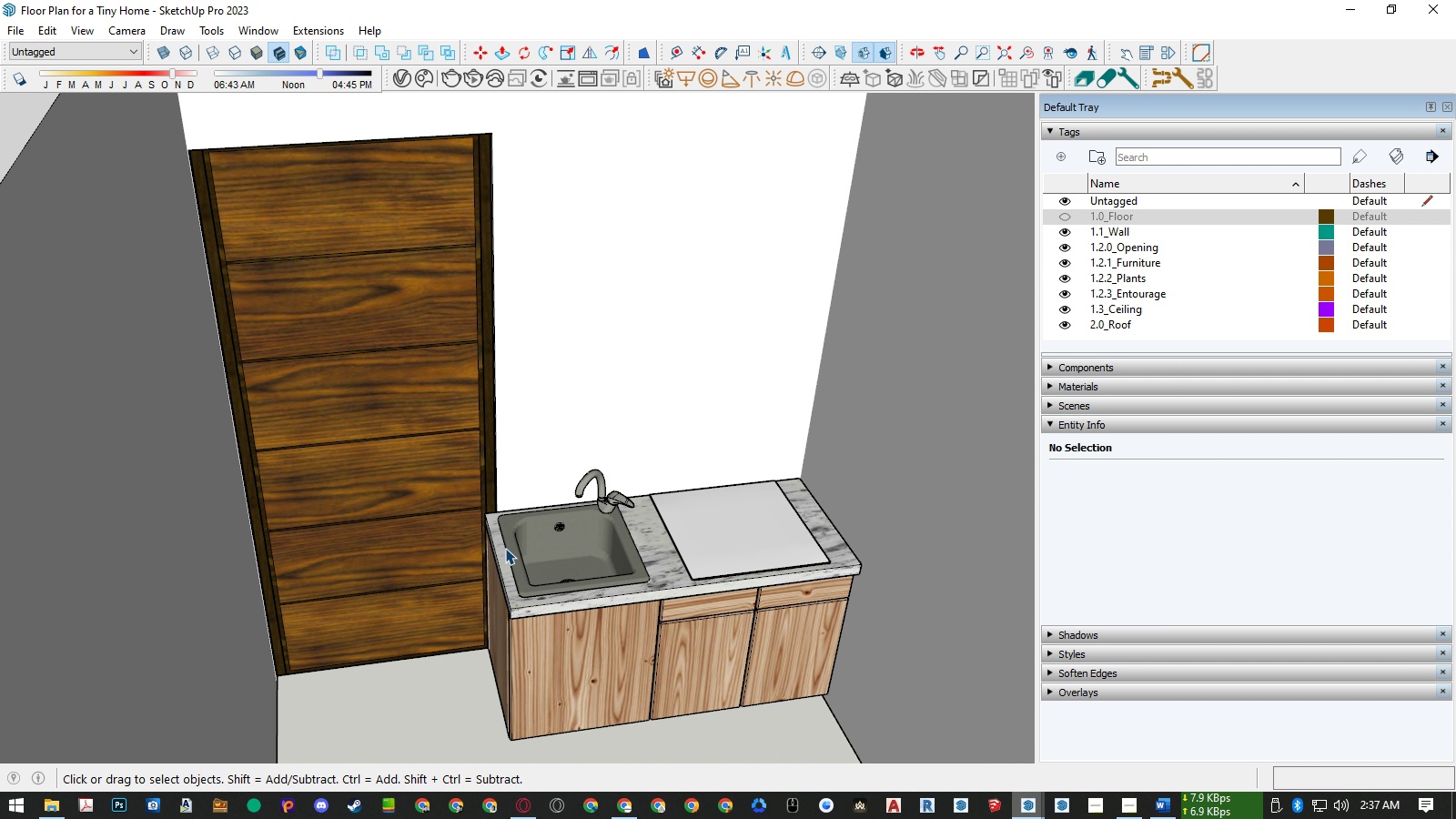 
scroll: coordinate [420, 504], scroll_direction: down, amount: 18.0
 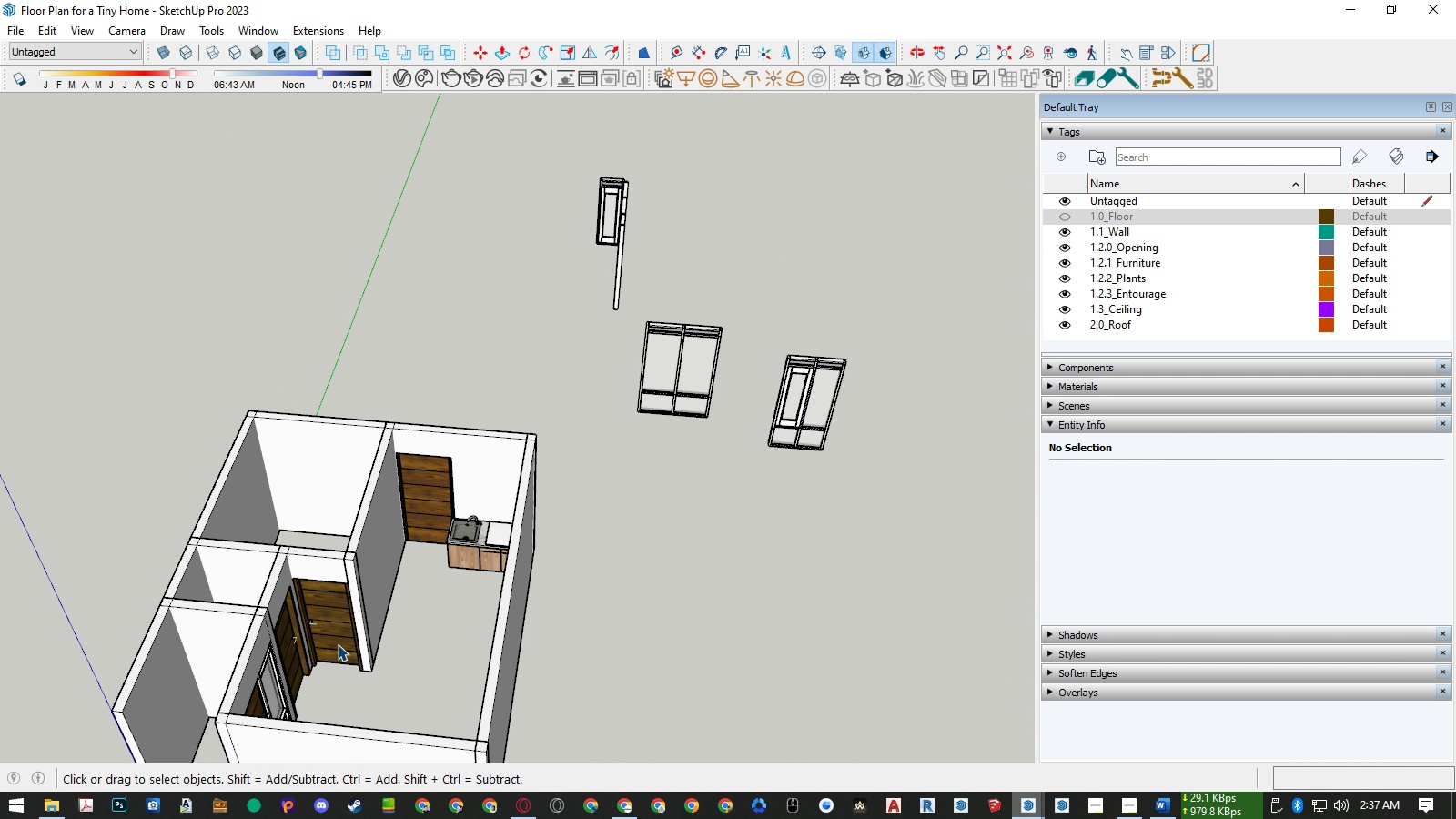 
left_click([338, 644])
 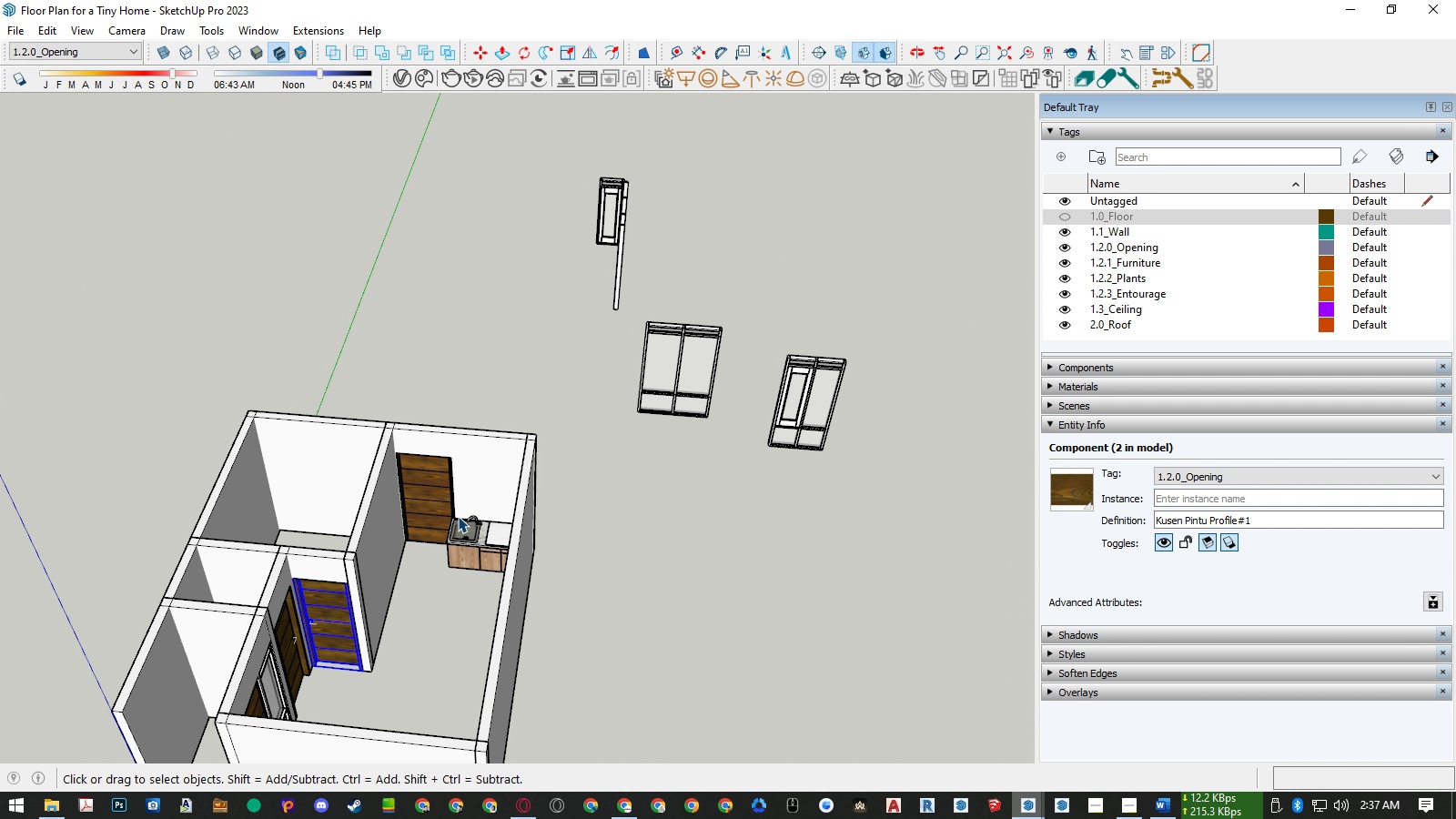 
key(M)
 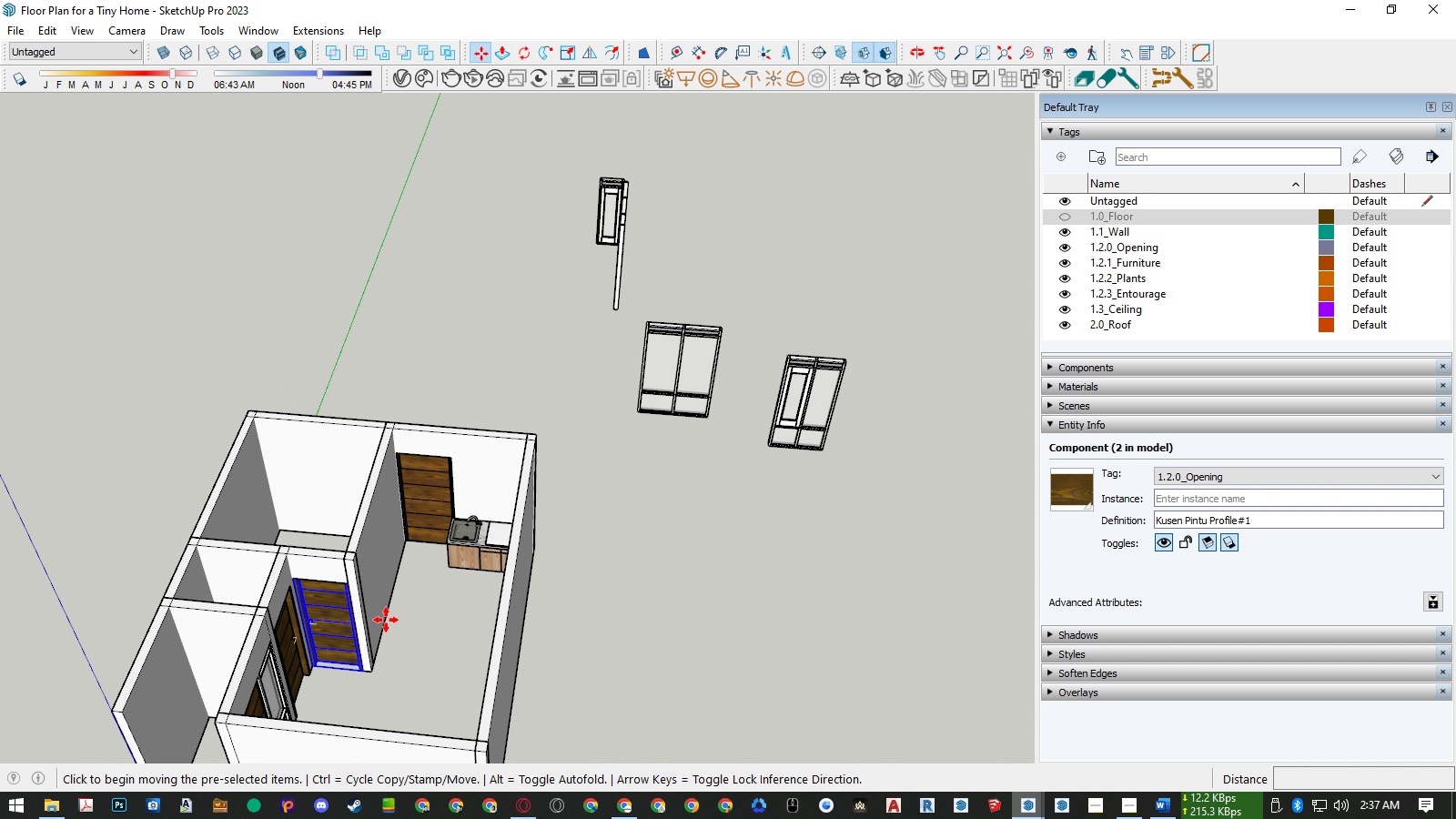 
key(Control+ControlLeft)
 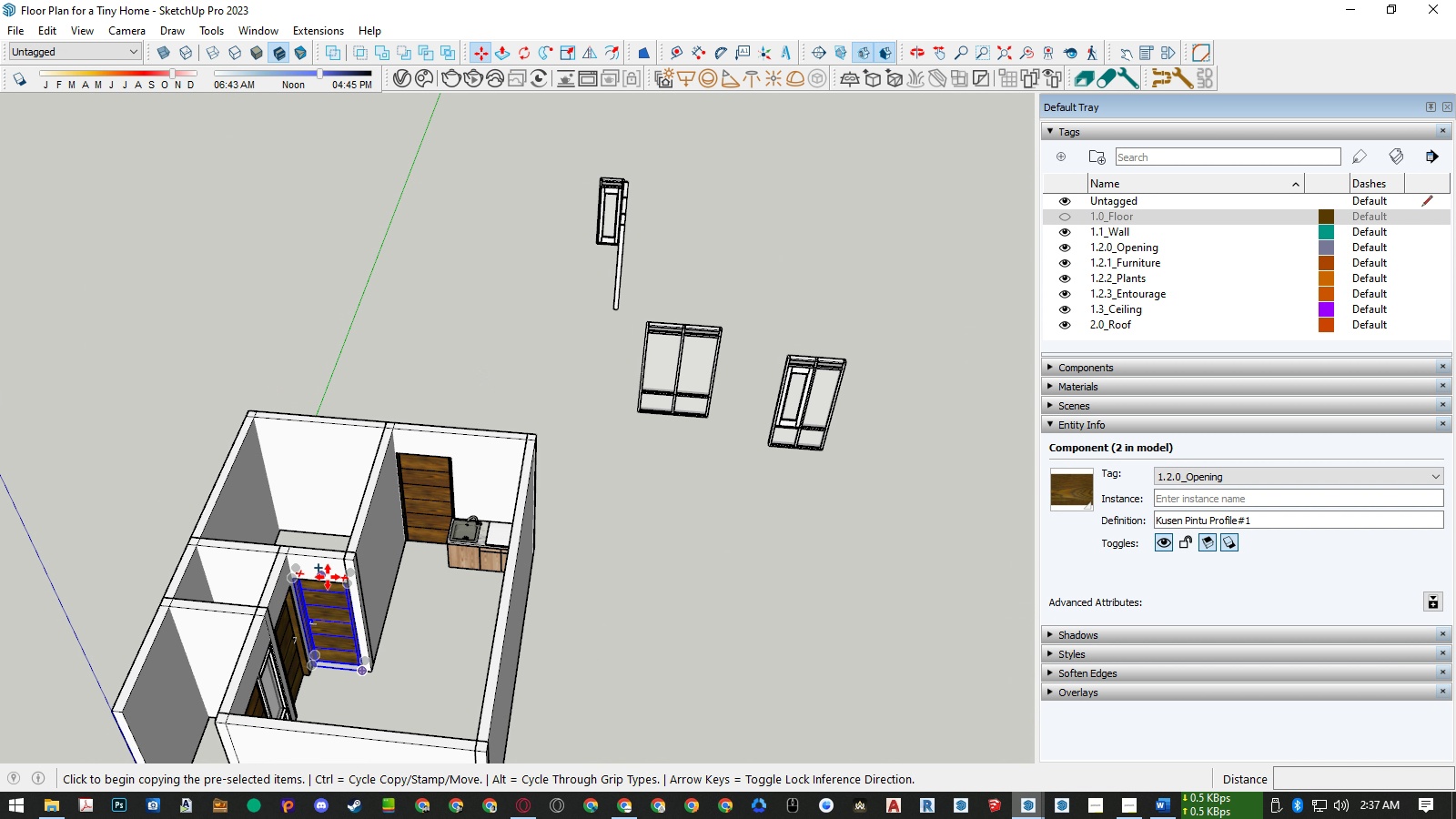 
scroll: coordinate [256, 536], scroll_direction: up, amount: 10.0
 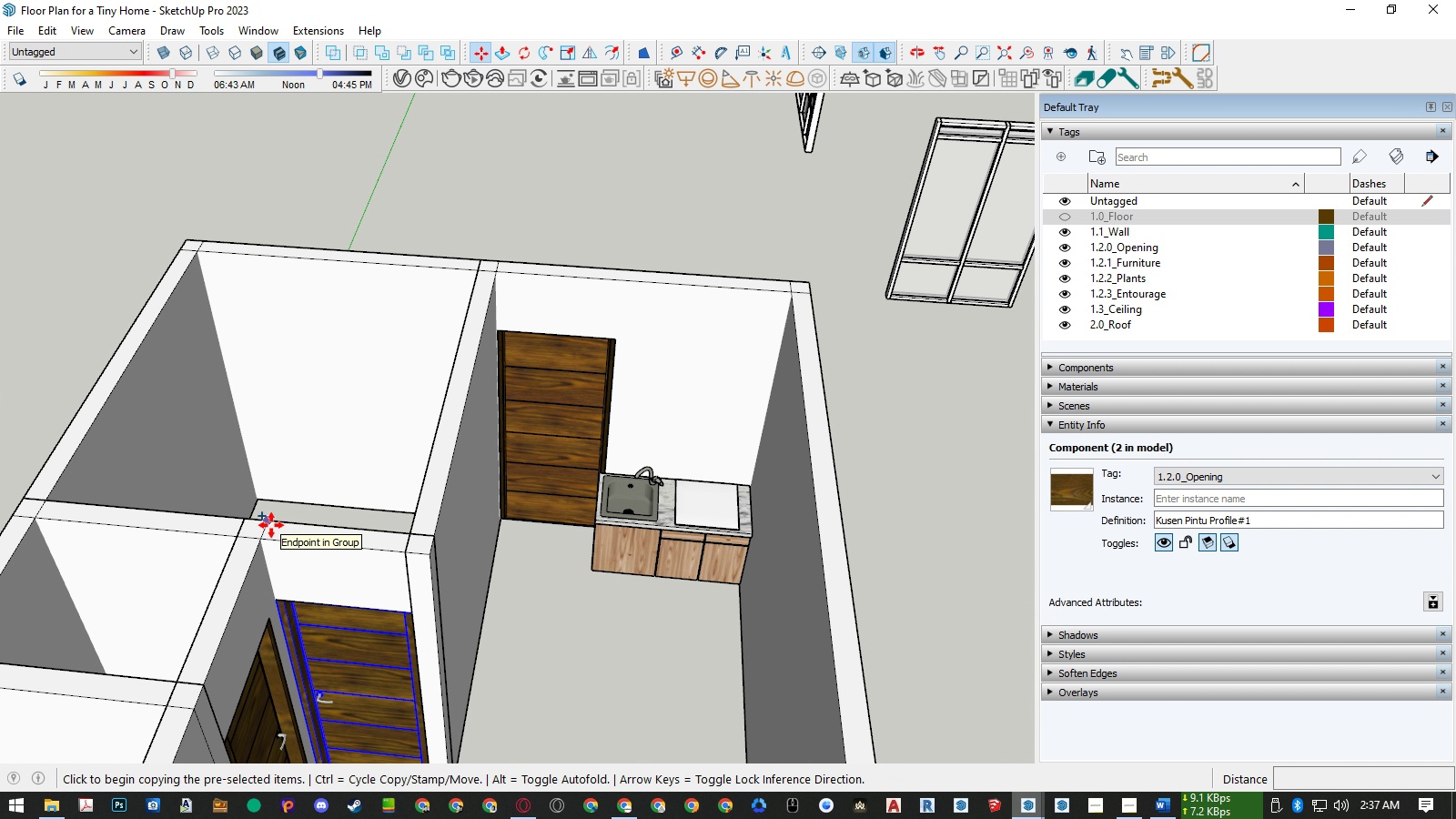 
left_click([271, 525])
 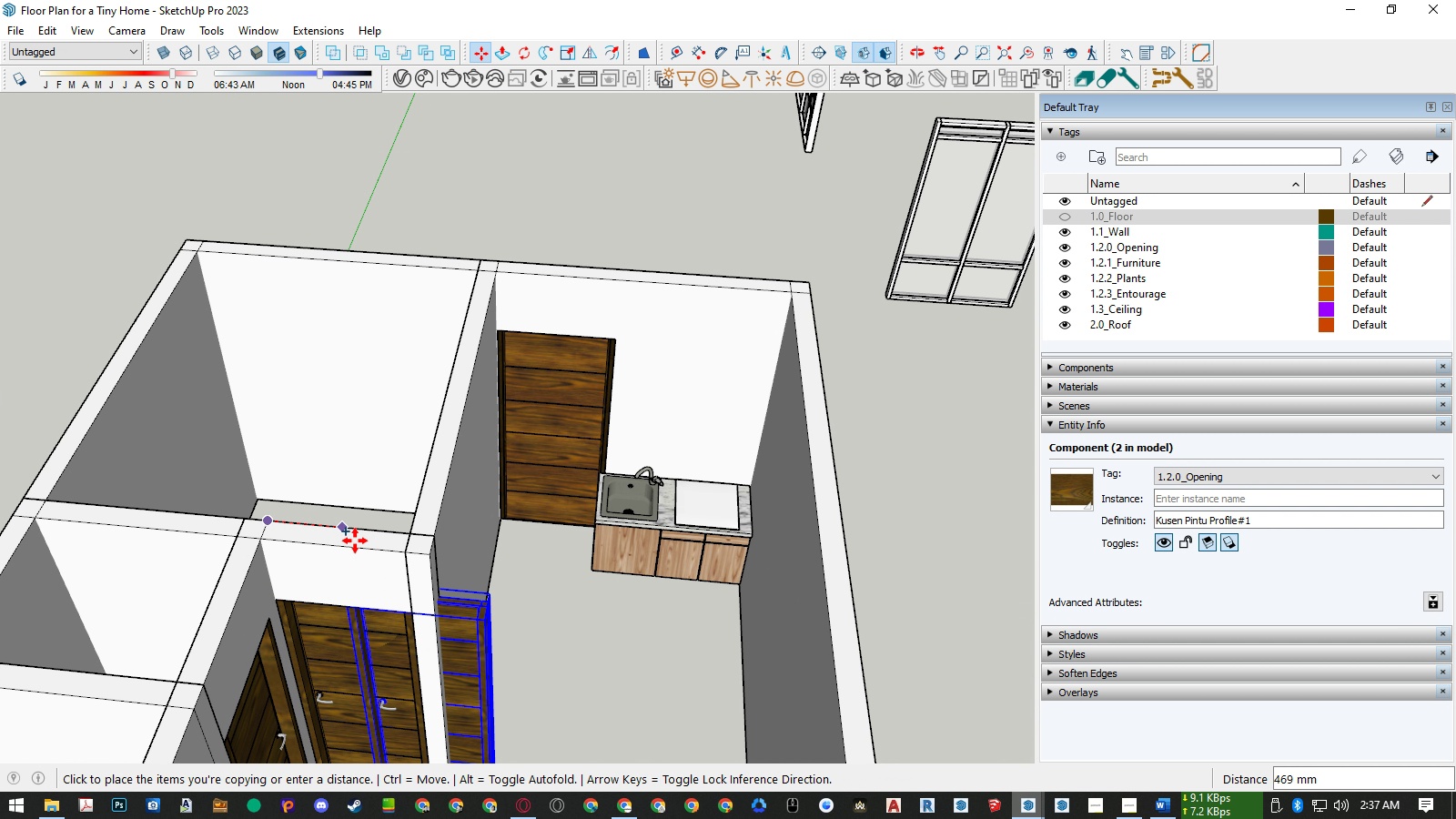 
key(ArrowLeft)
 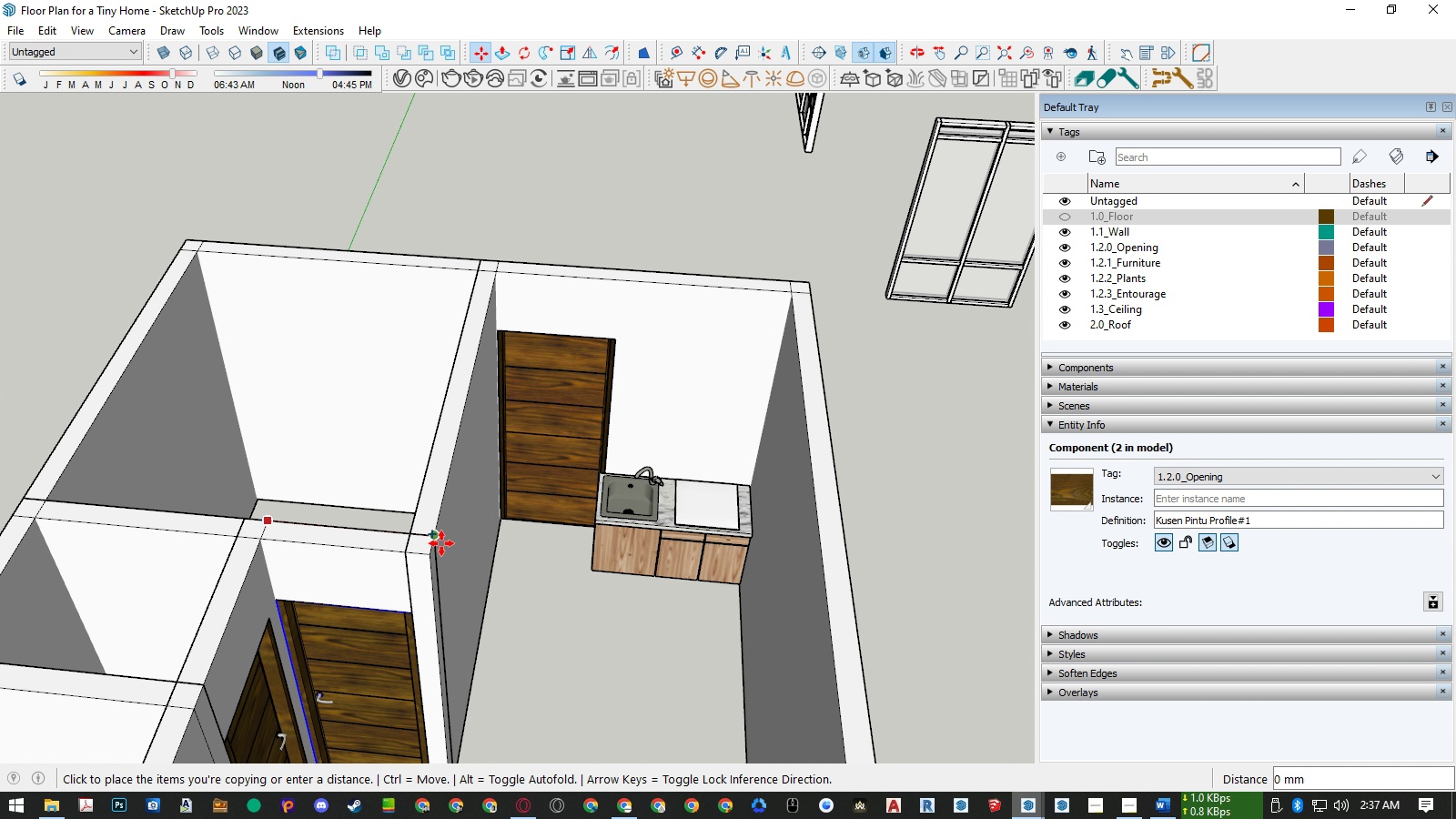 
key(ArrowRight)
 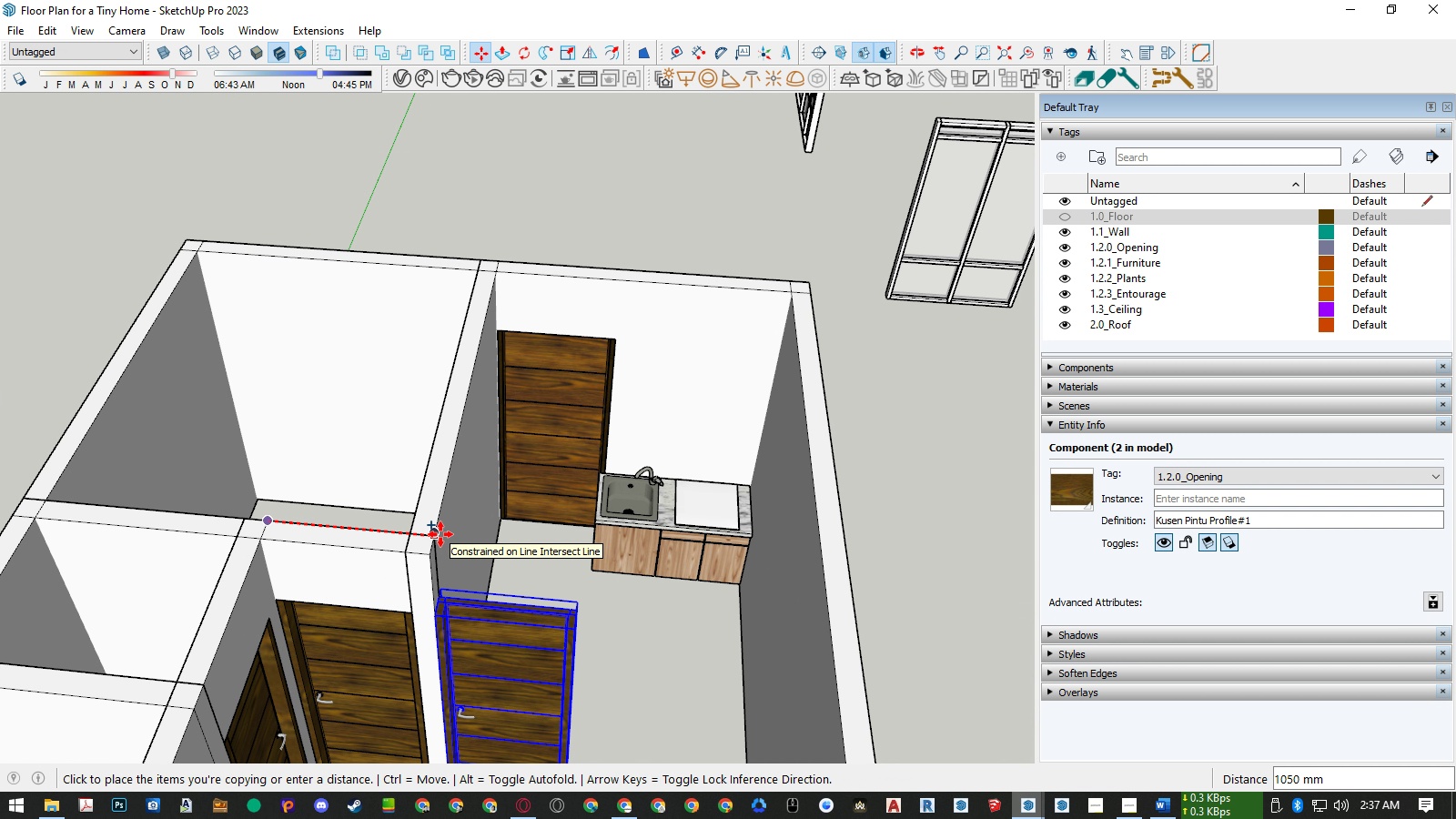 
left_click([440, 534])
 